 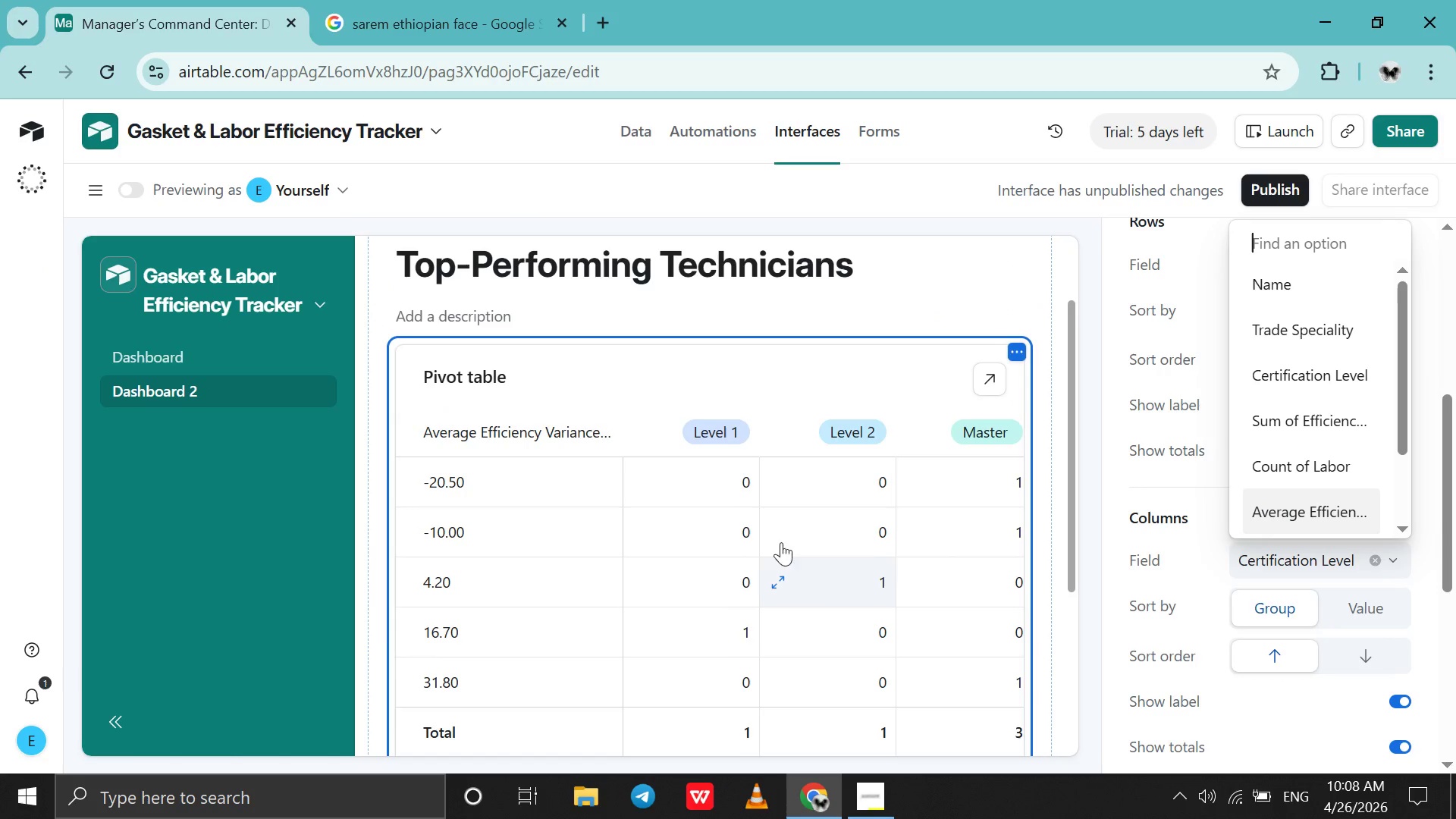 
left_click([622, 122])
 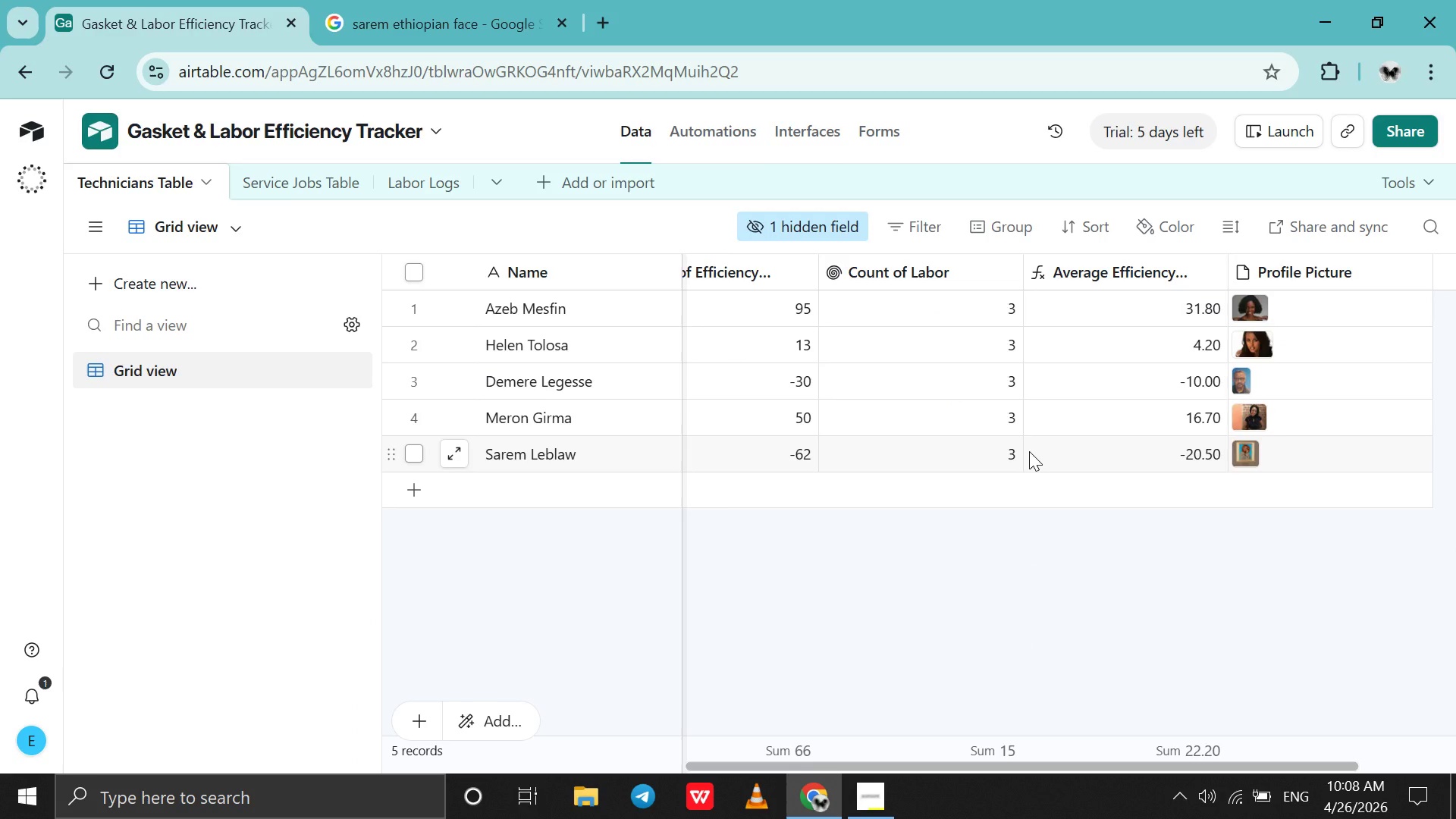 
scroll: coordinate [1029, 451], scroll_direction: down, amount: 4.0
 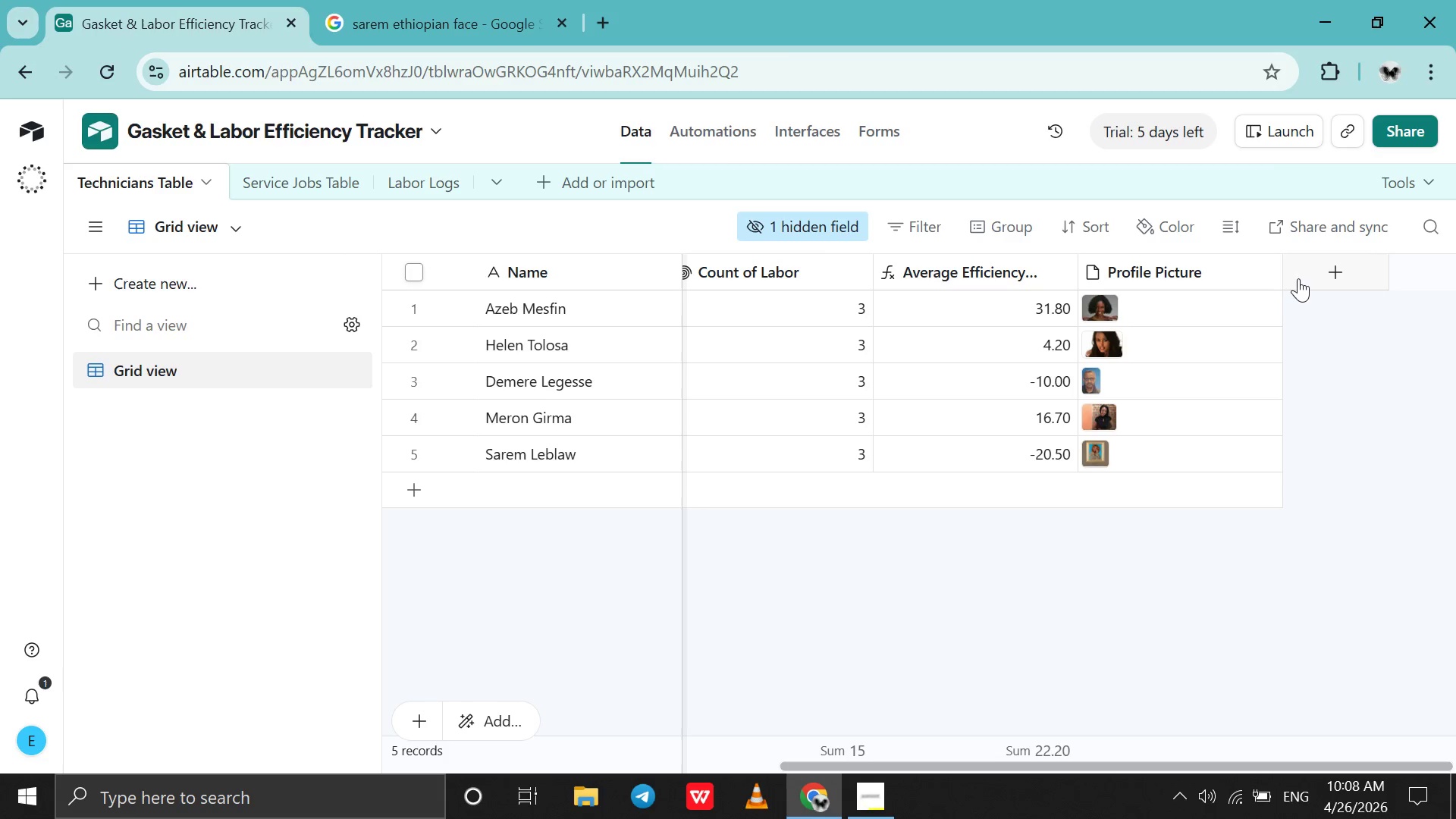 
left_click([1300, 278])
 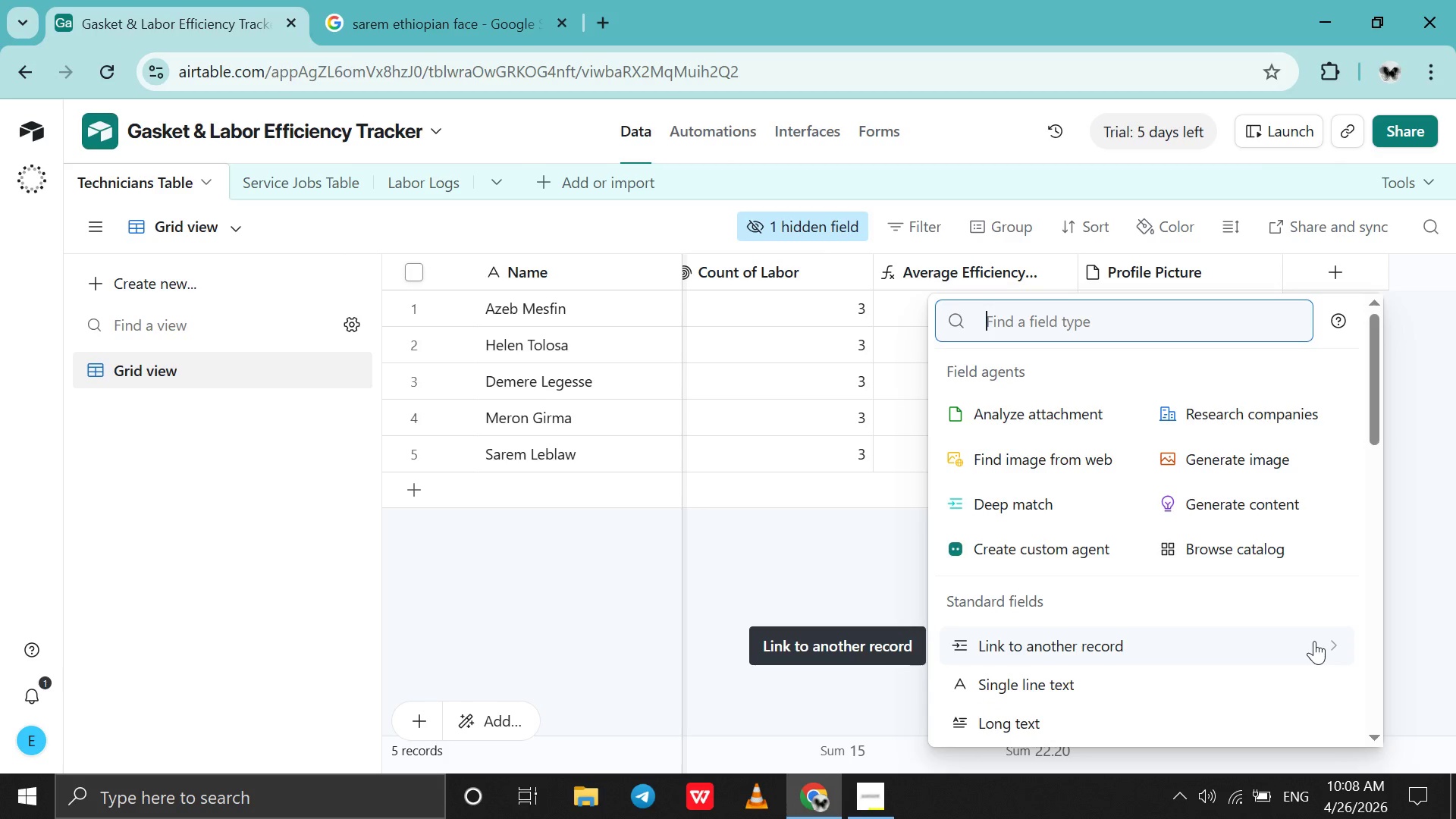 
type(ro)
 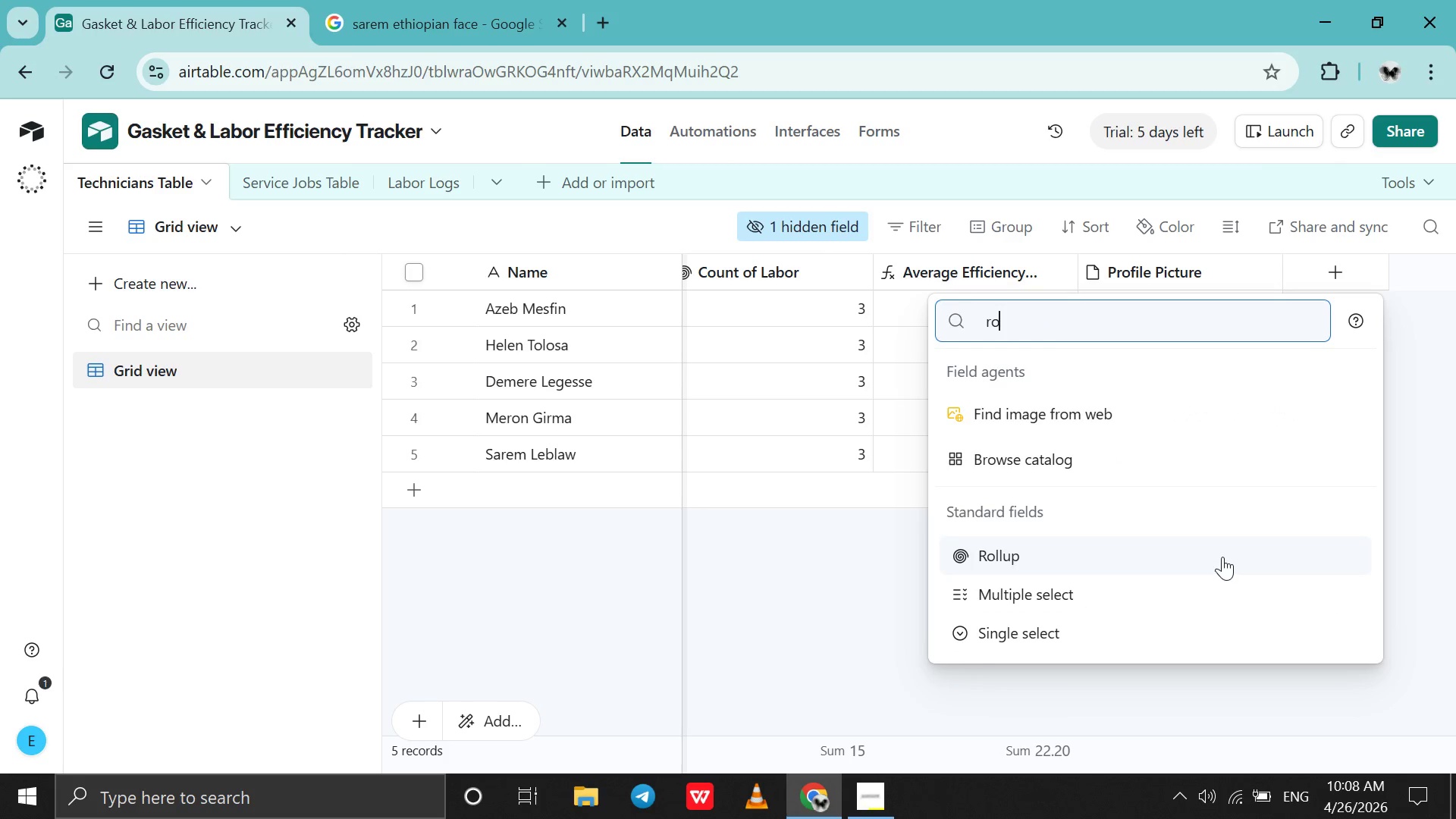 
left_click([1222, 556])
 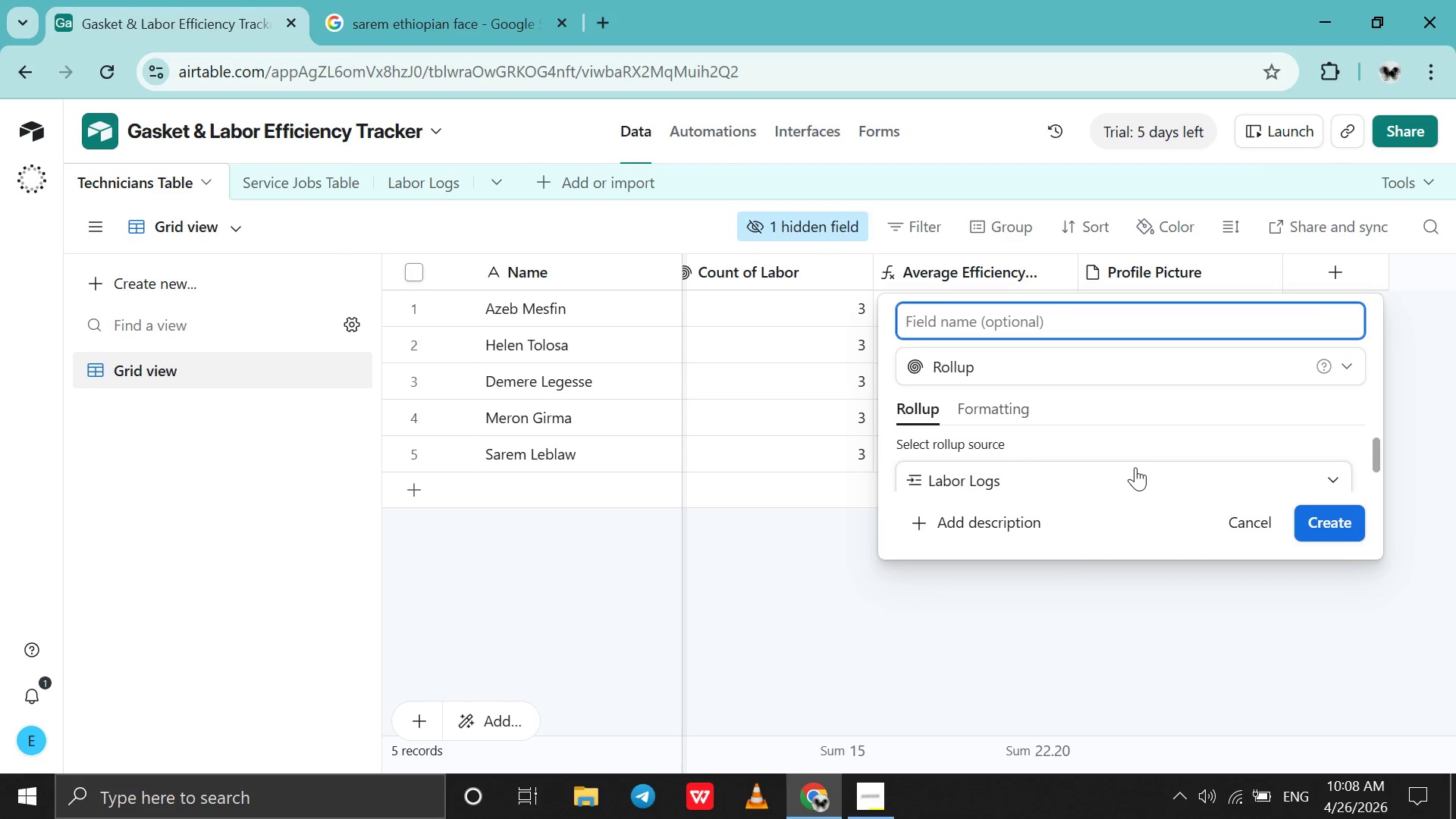 
left_click([1134, 468])
 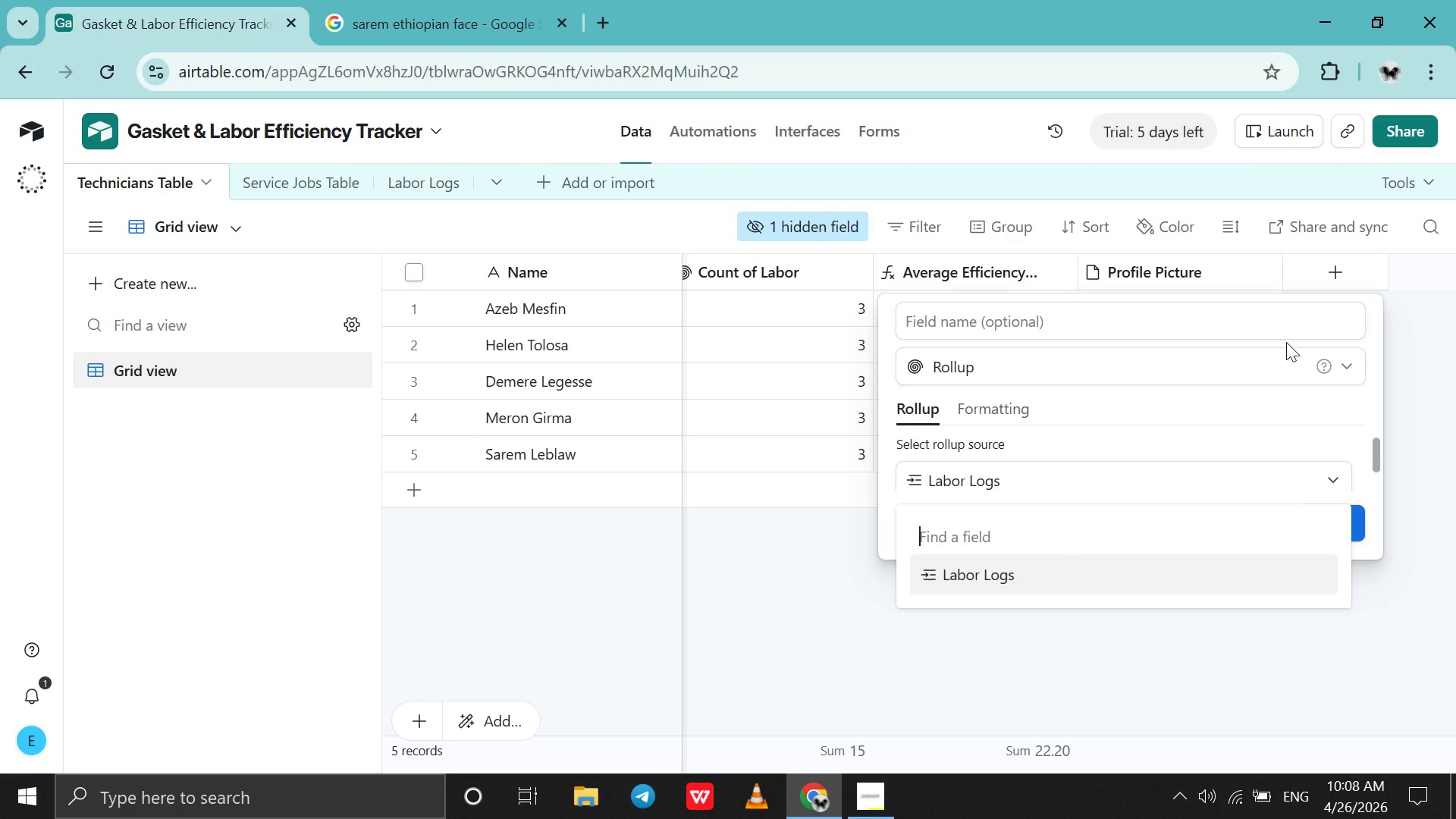 
left_click([1455, 369])
 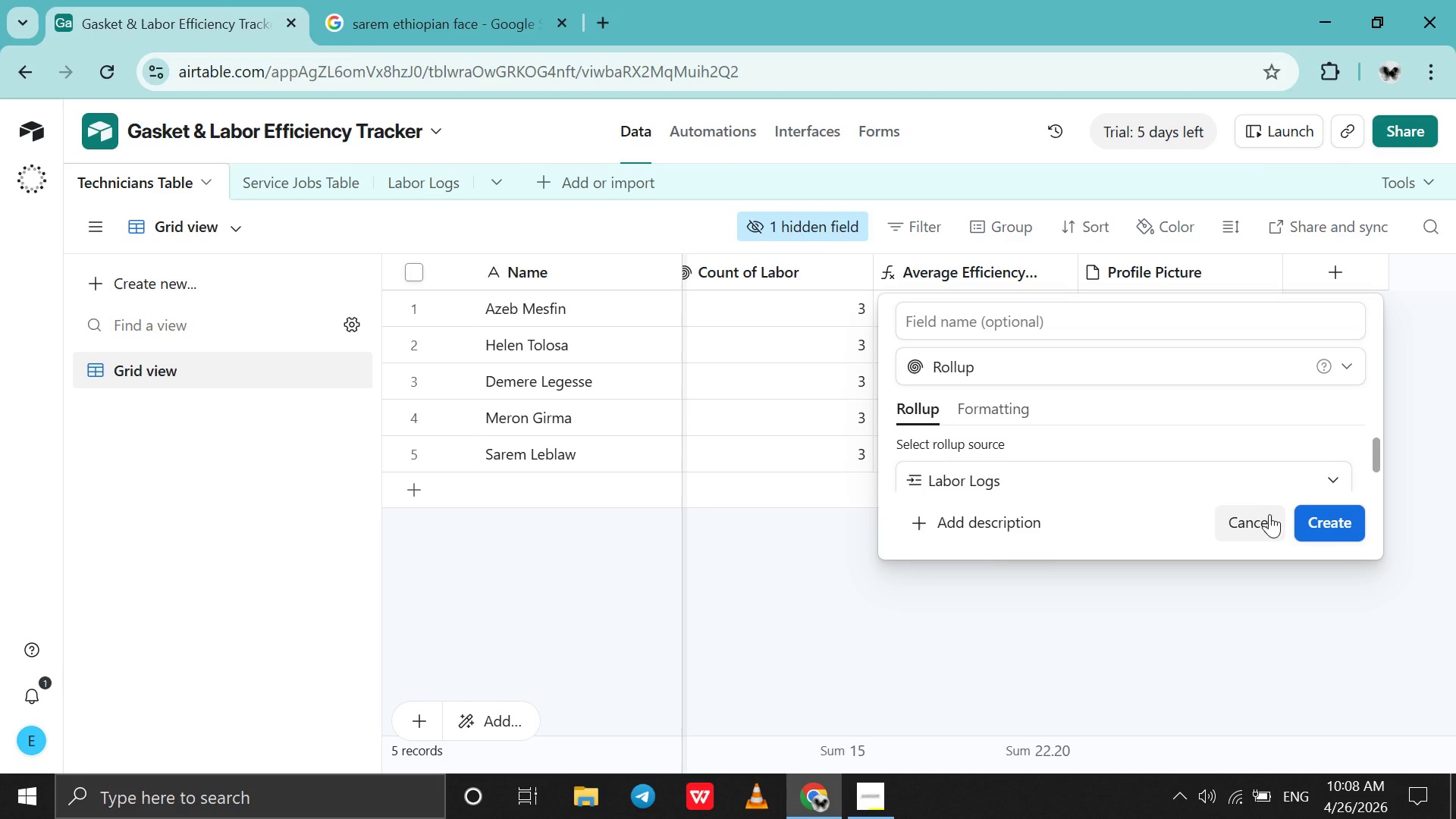 
left_click([1266, 516])
 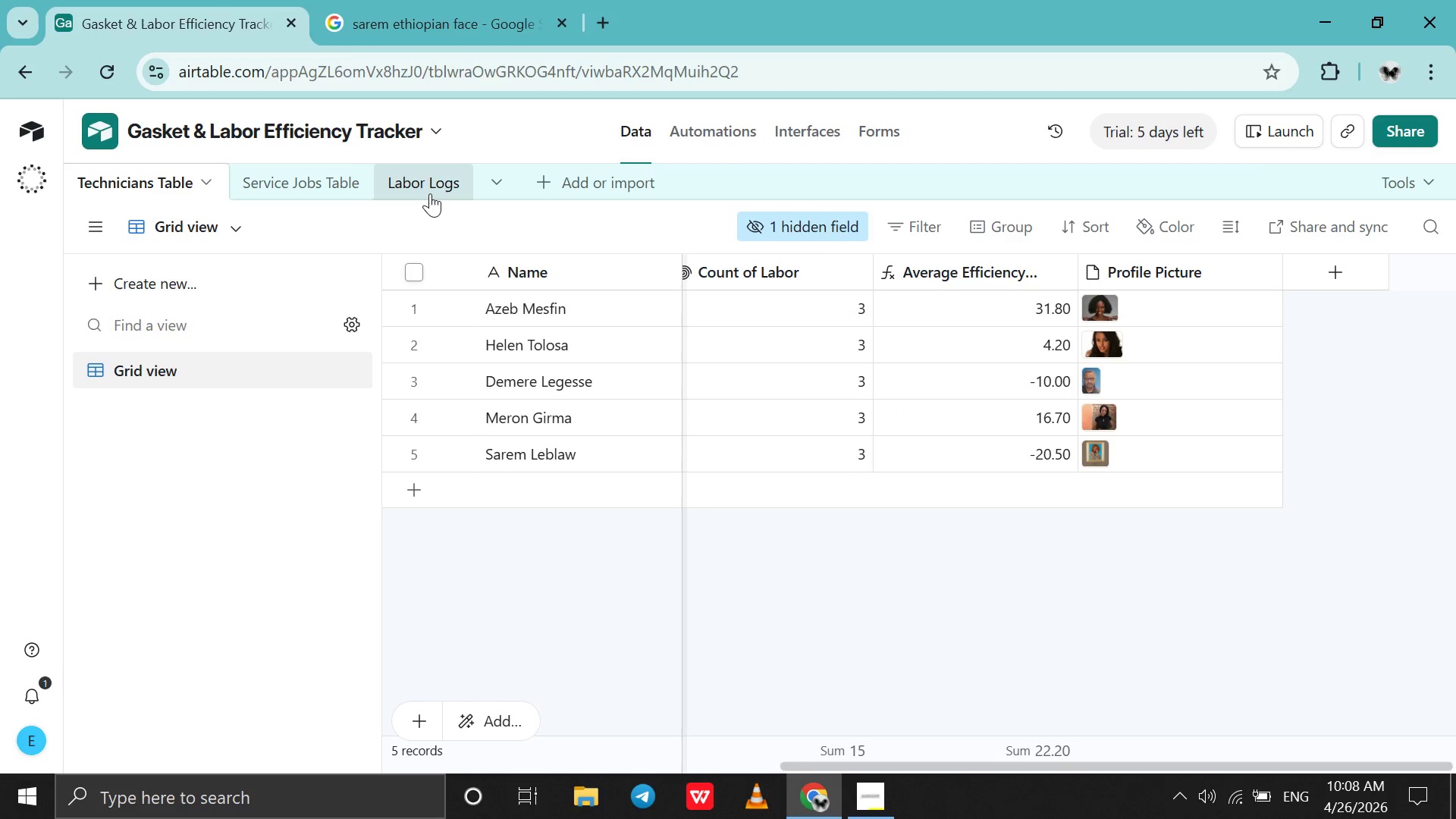 
left_click([429, 193])
 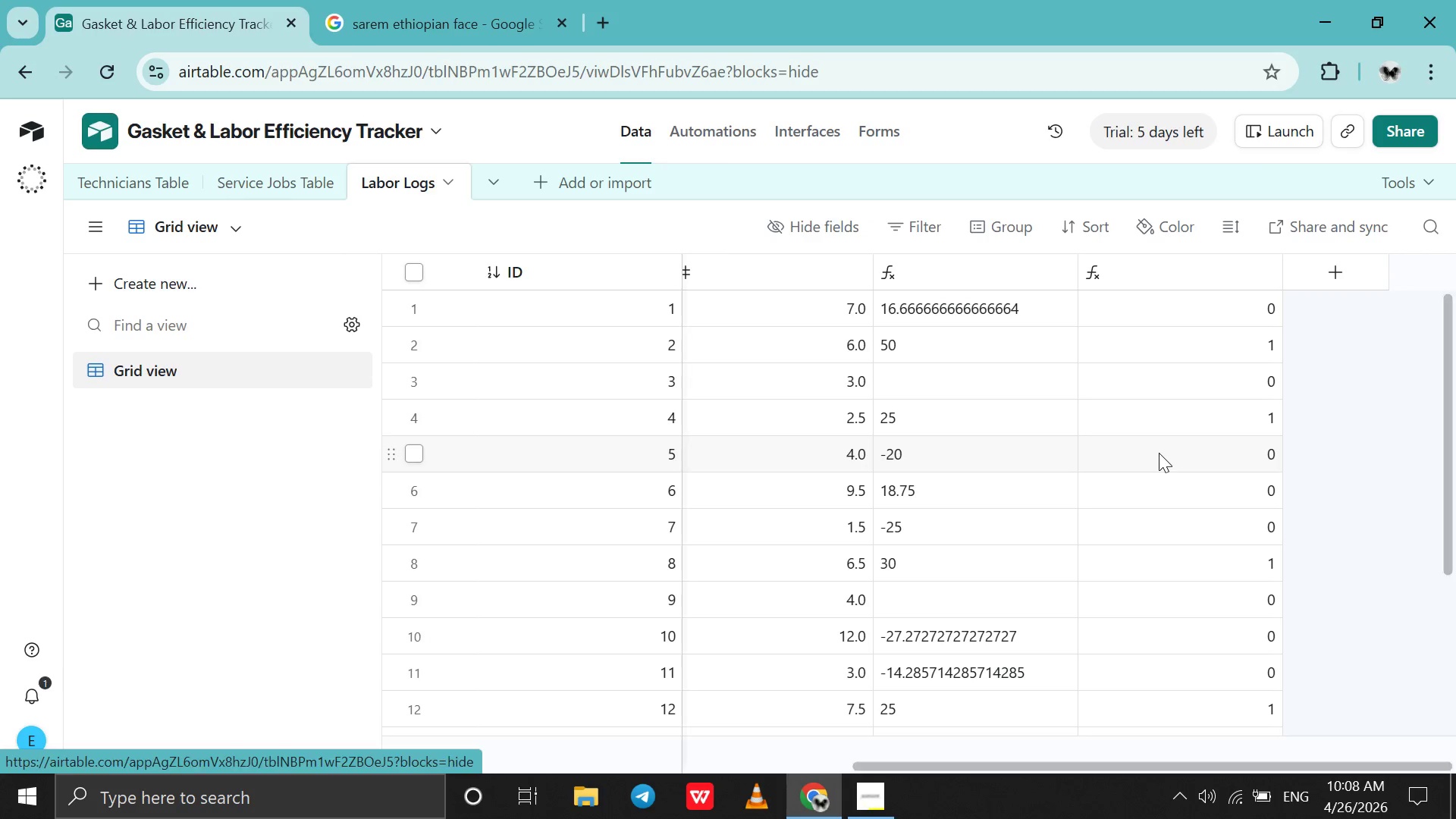 
scroll: coordinate [1159, 453], scroll_direction: down, amount: 5.0
 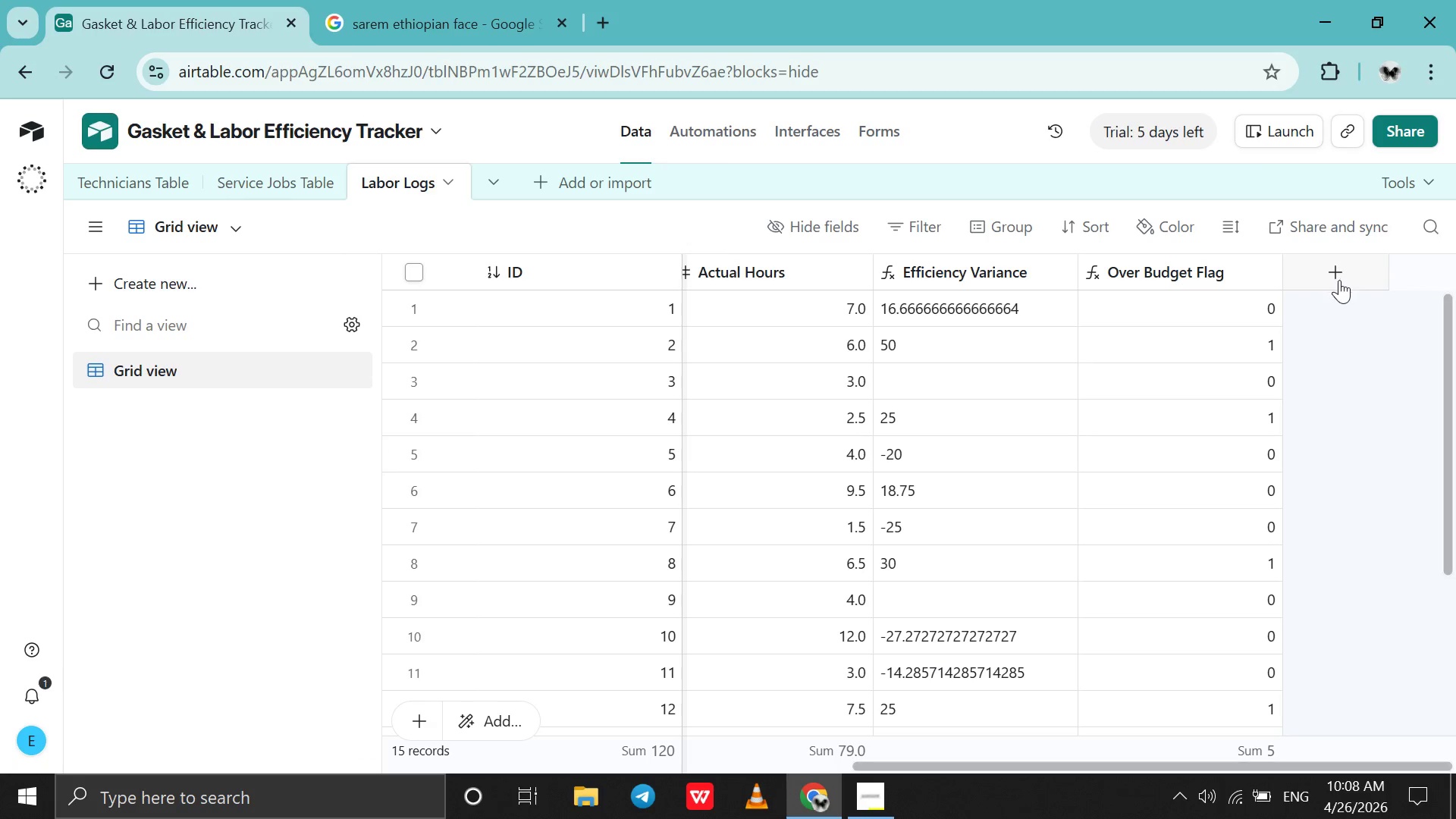 
left_click([1339, 280])
 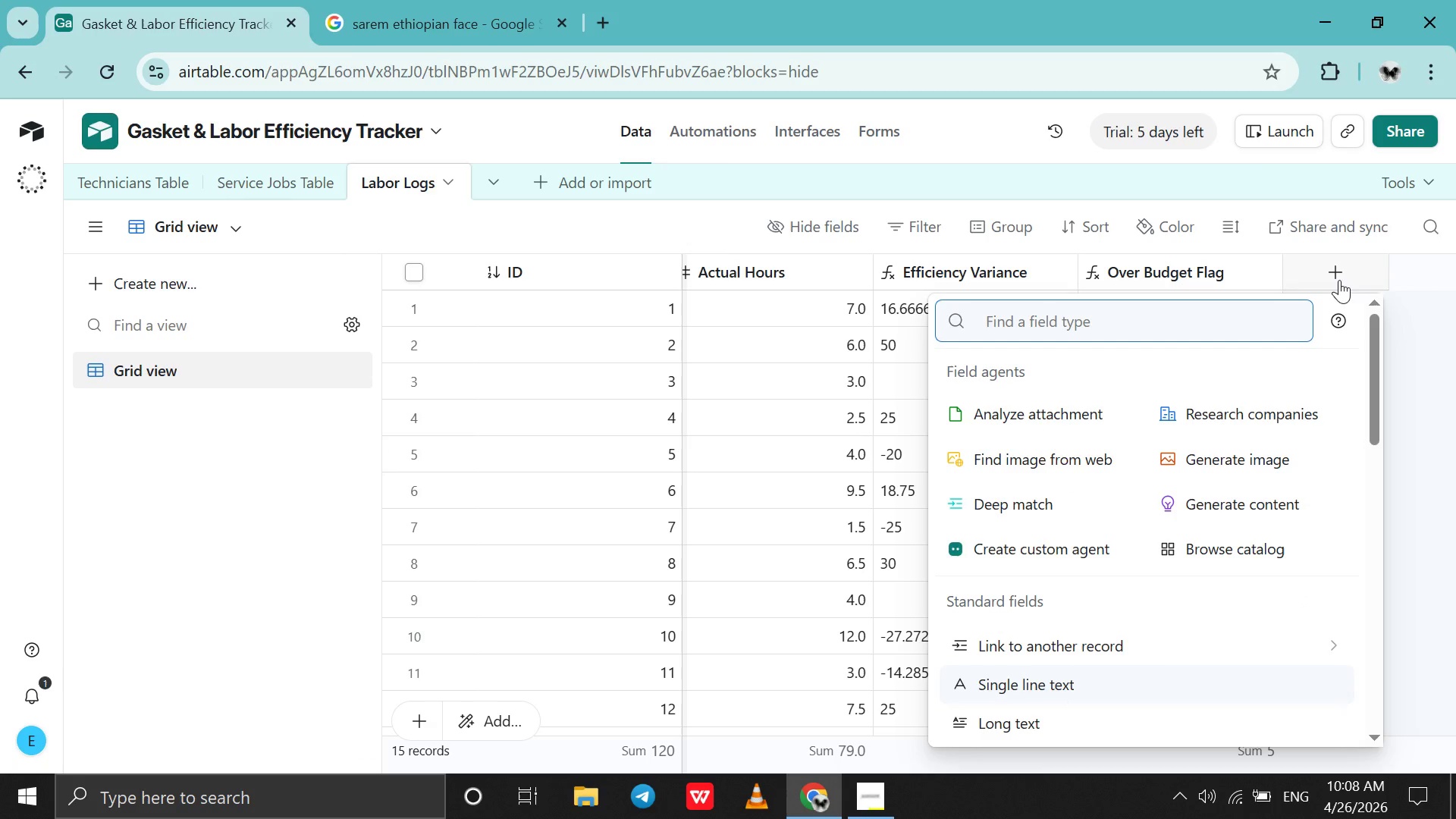 
type(rol)
 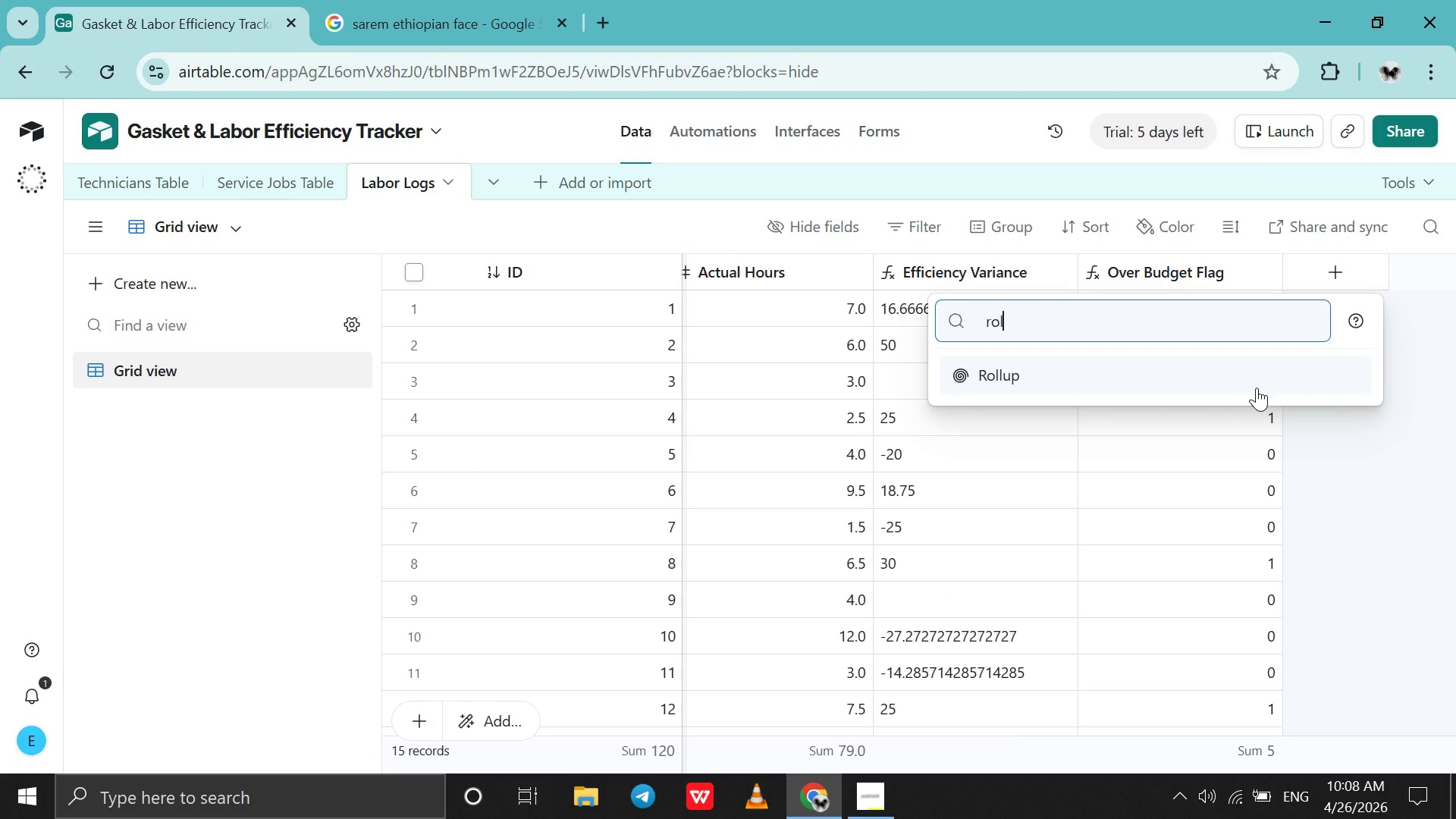 
left_click([1257, 388])
 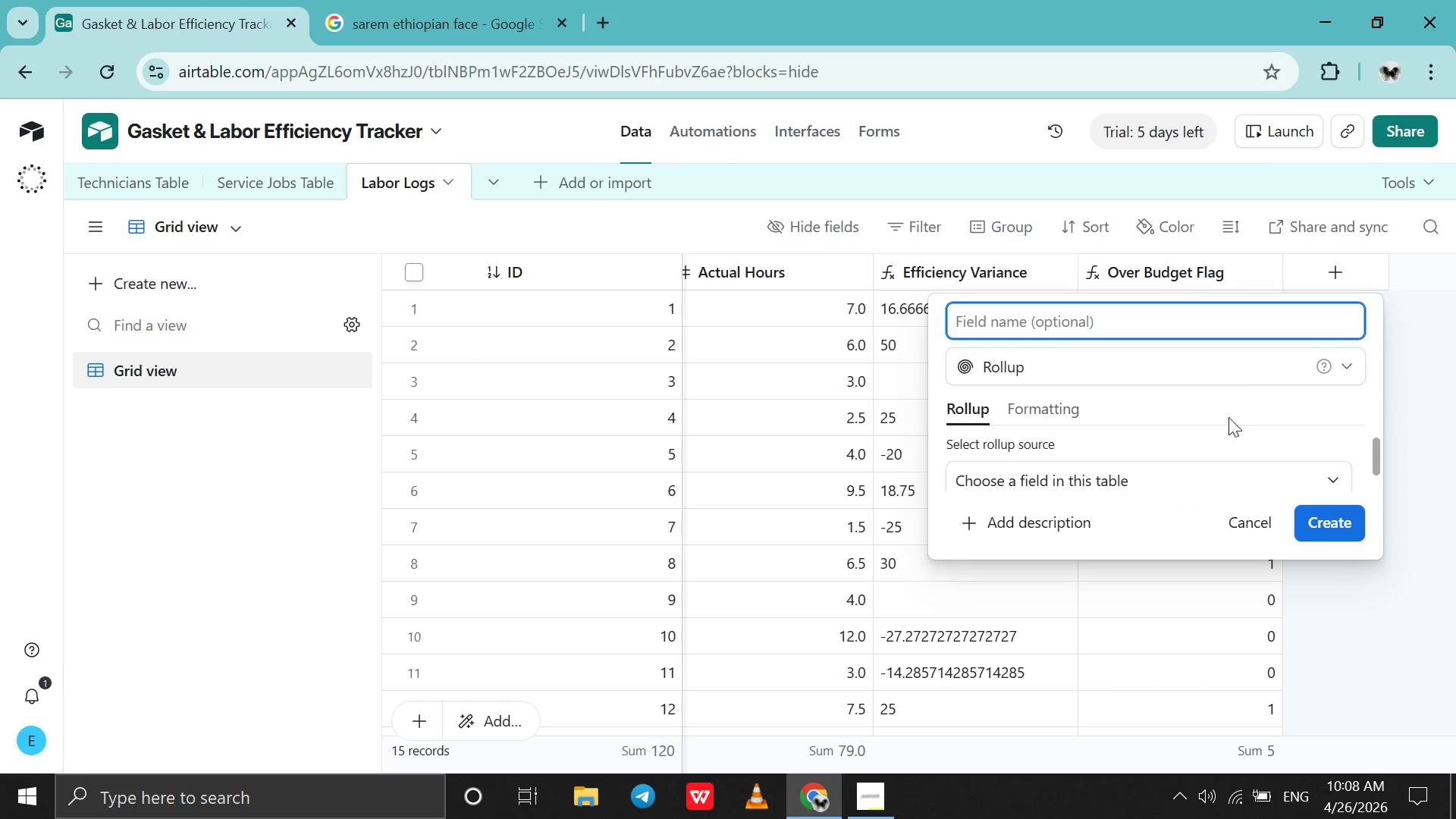 
left_click([1216, 464])
 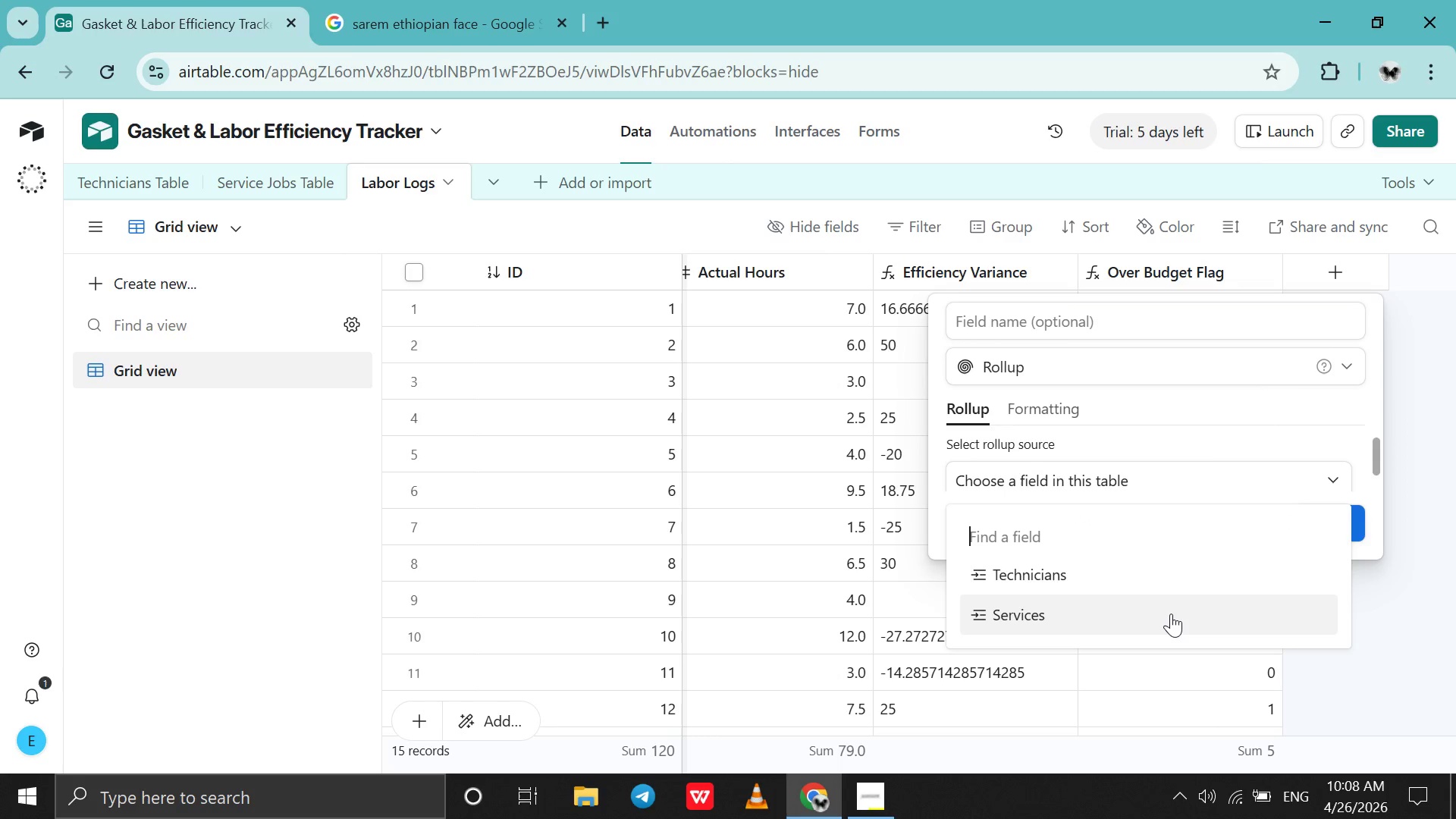 
left_click([1171, 615])
 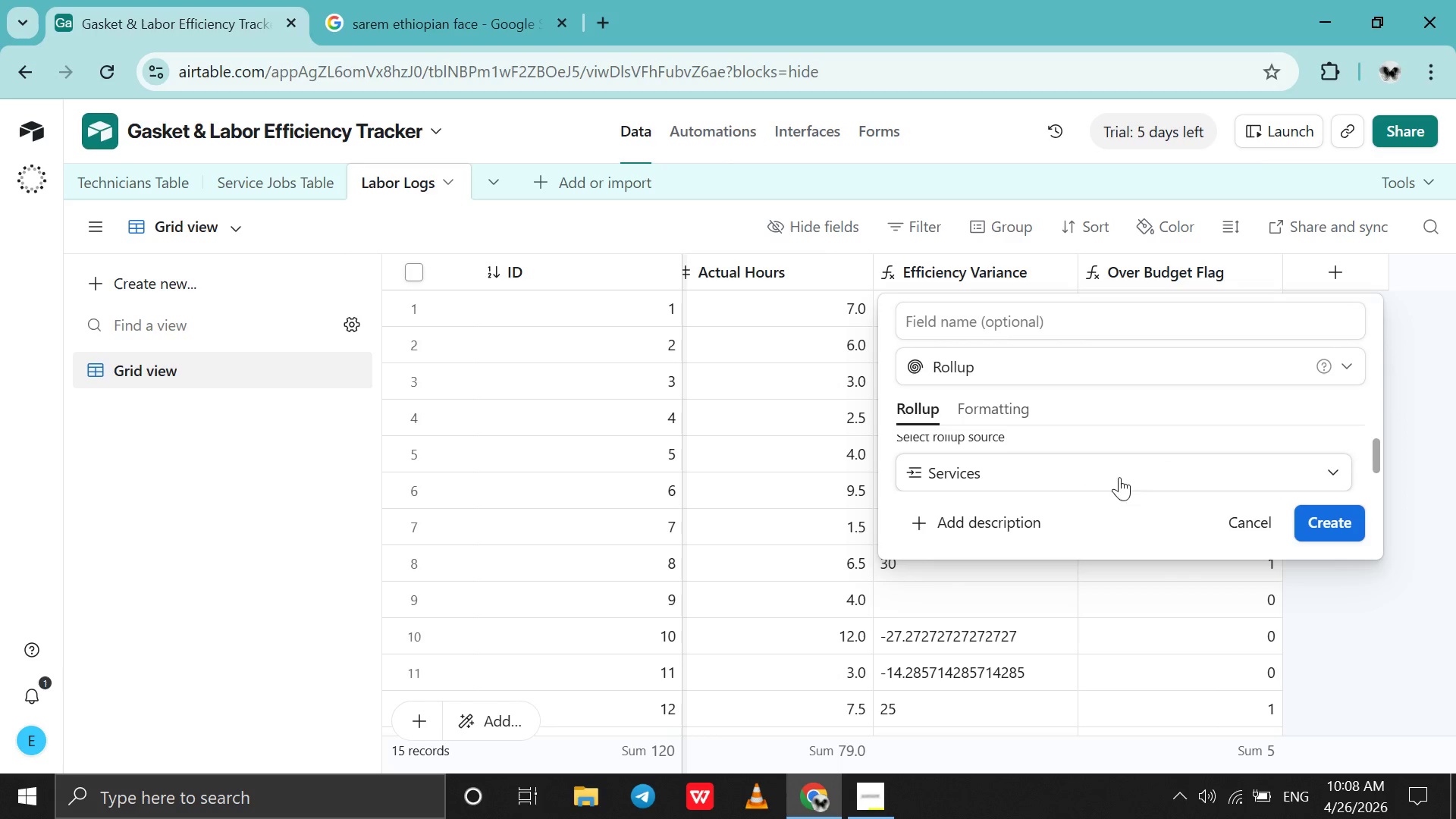 
left_click([1108, 466])
 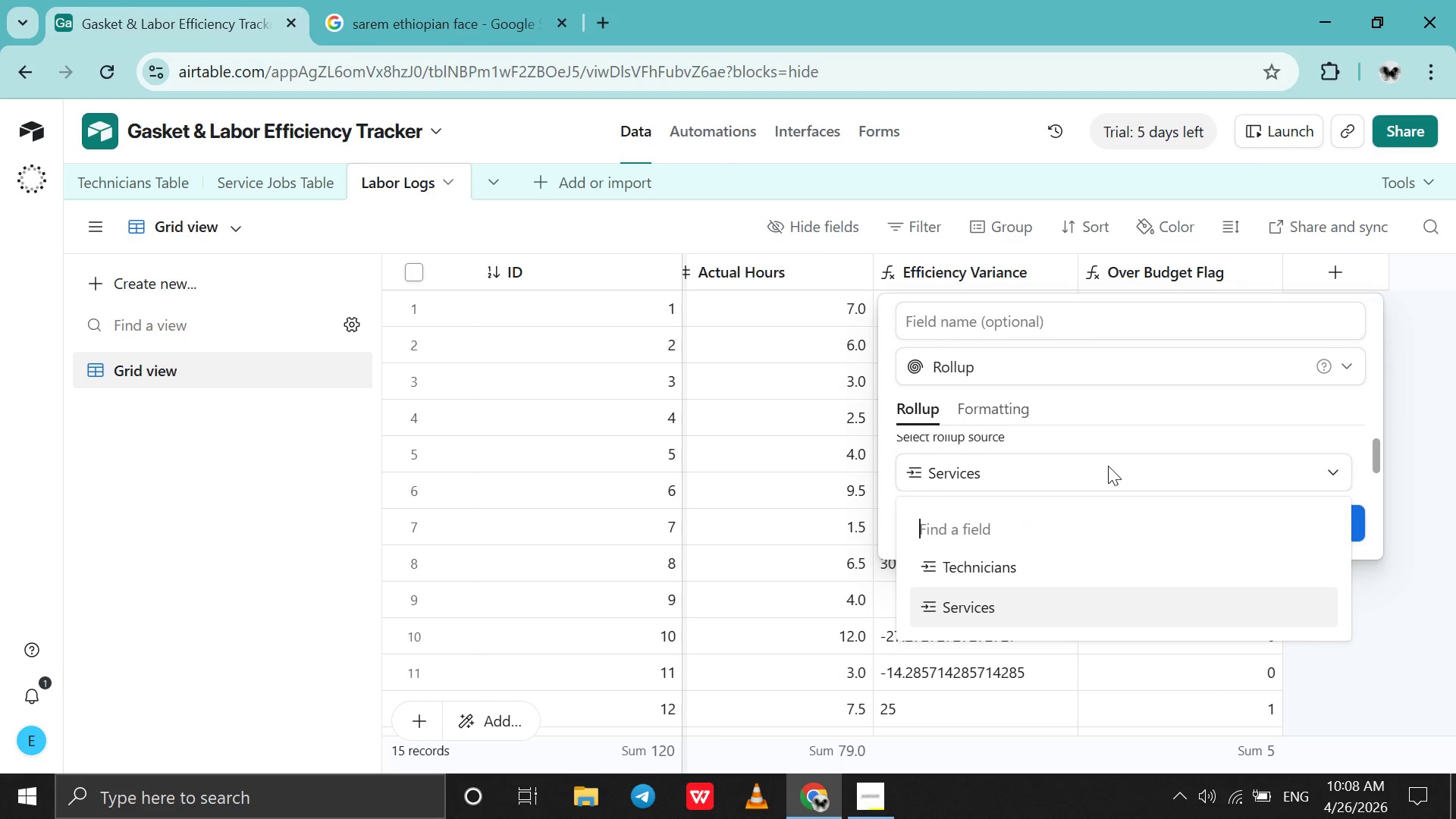 
scroll: coordinate [1108, 466], scroll_direction: down, amount: 5.0
 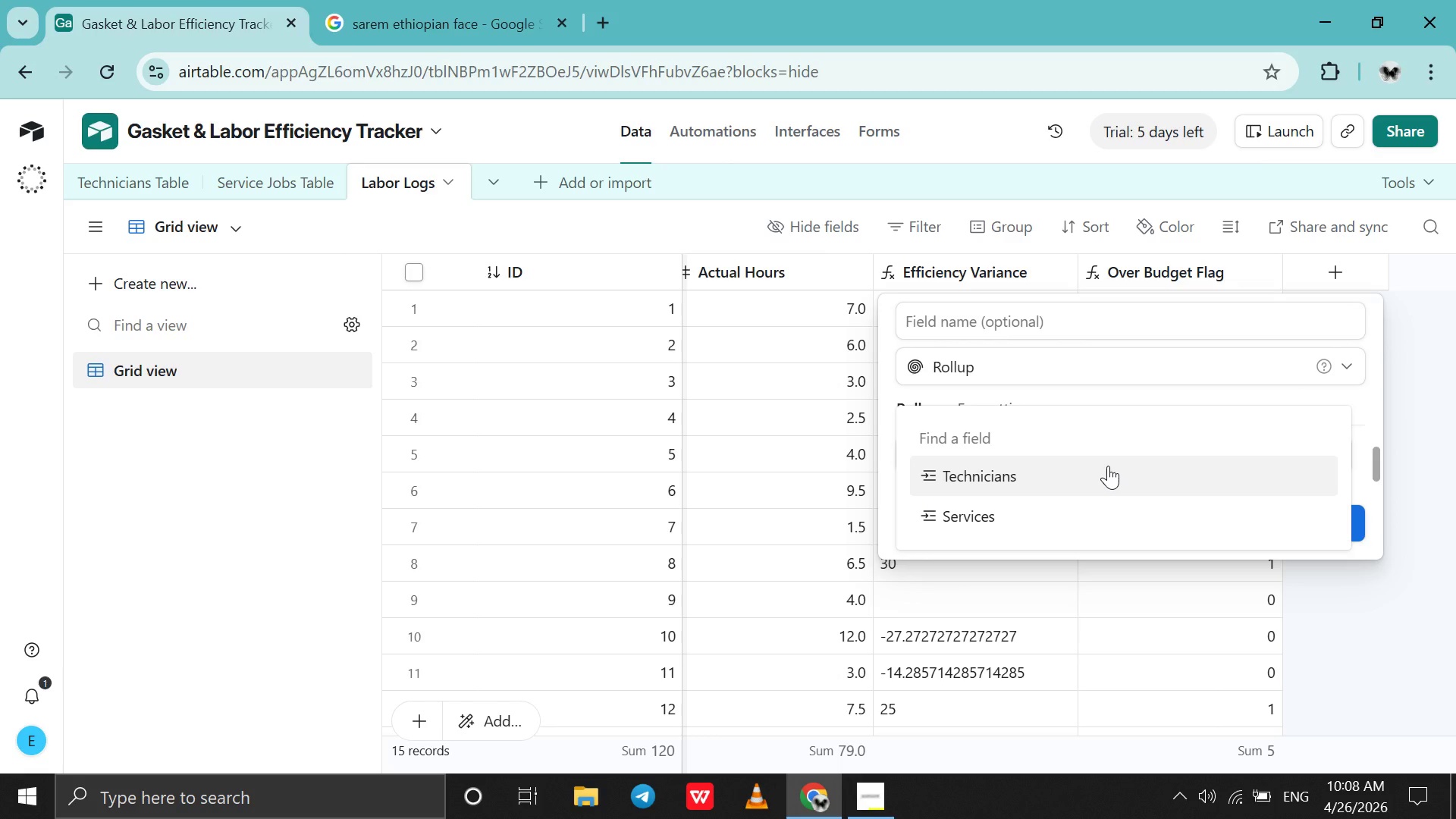 
scroll: coordinate [1108, 466], scroll_direction: up, amount: 8.0
 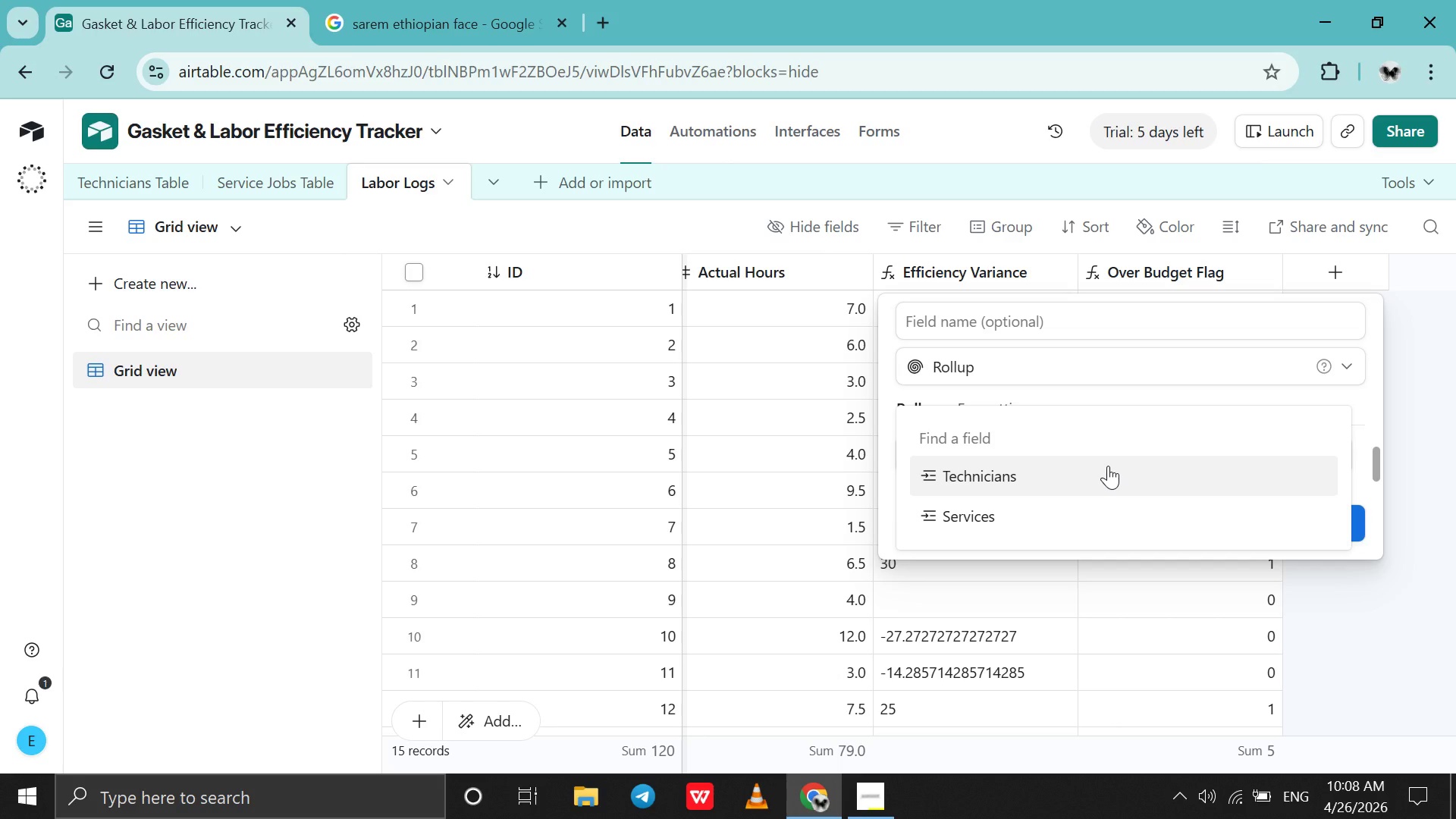 
type(co)
key(Backspace)
key(Backspace)
 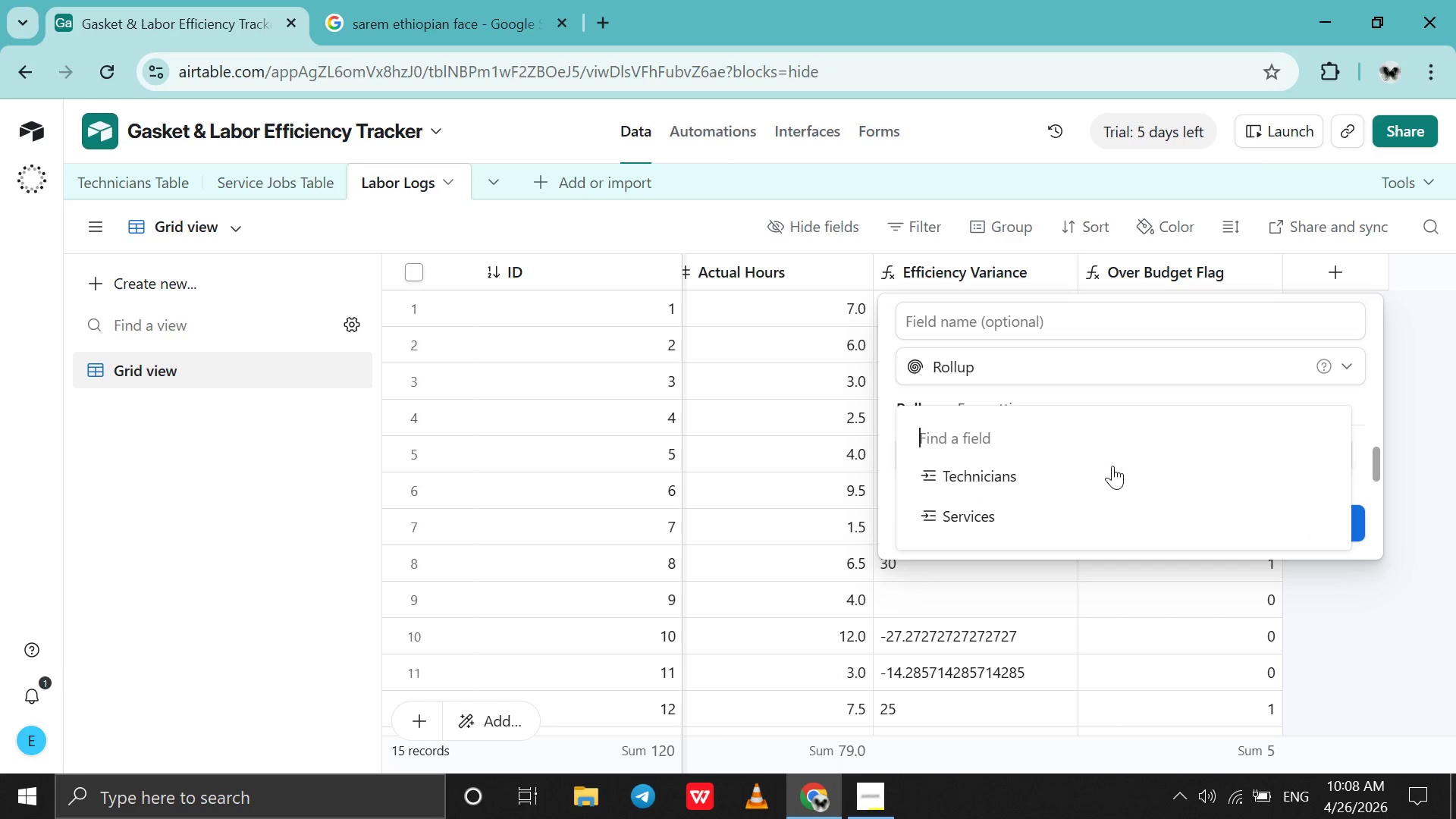 
left_click([1352, 624])
 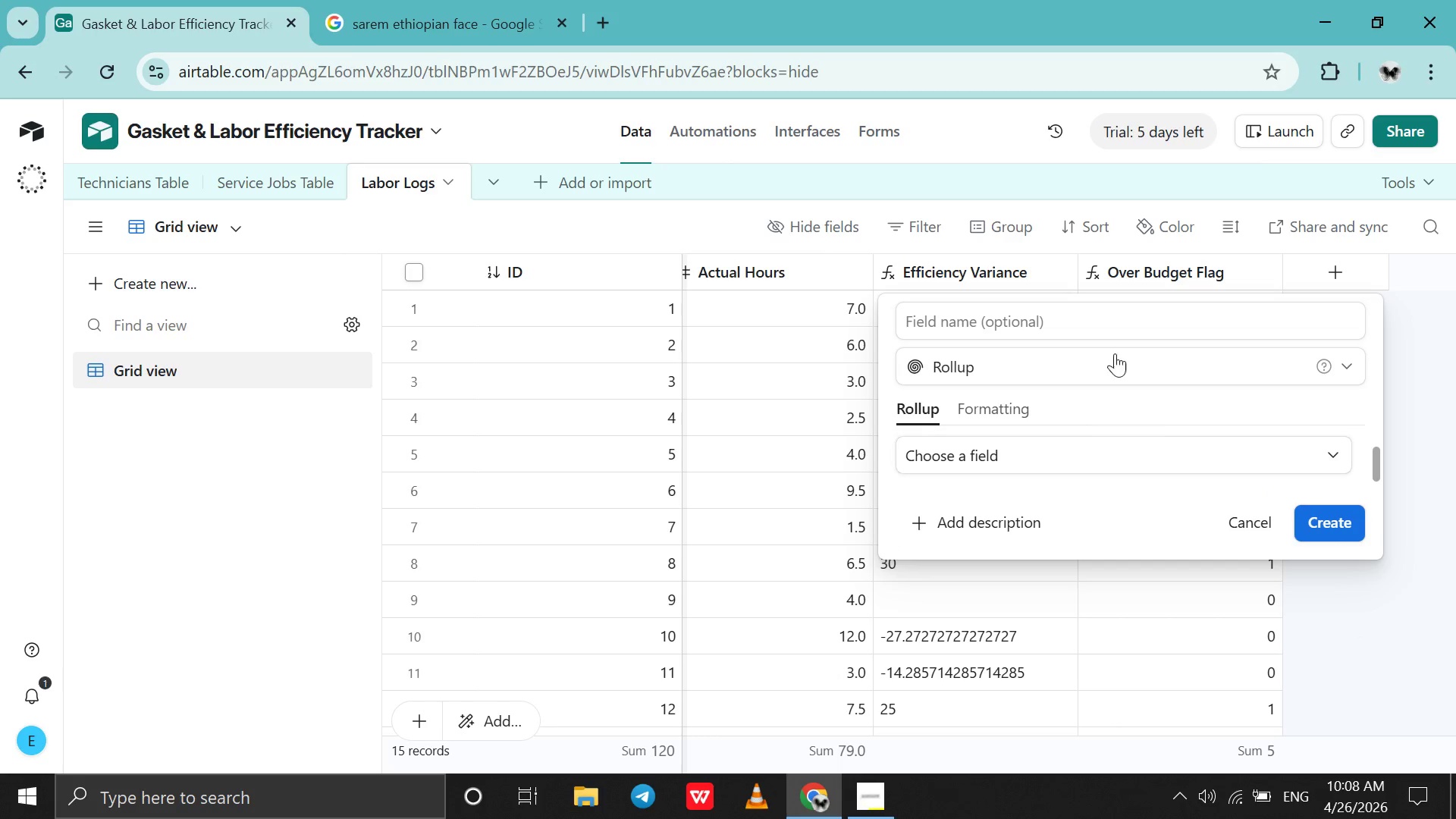 
scroll: coordinate [1114, 353], scroll_direction: down, amount: 6.0
 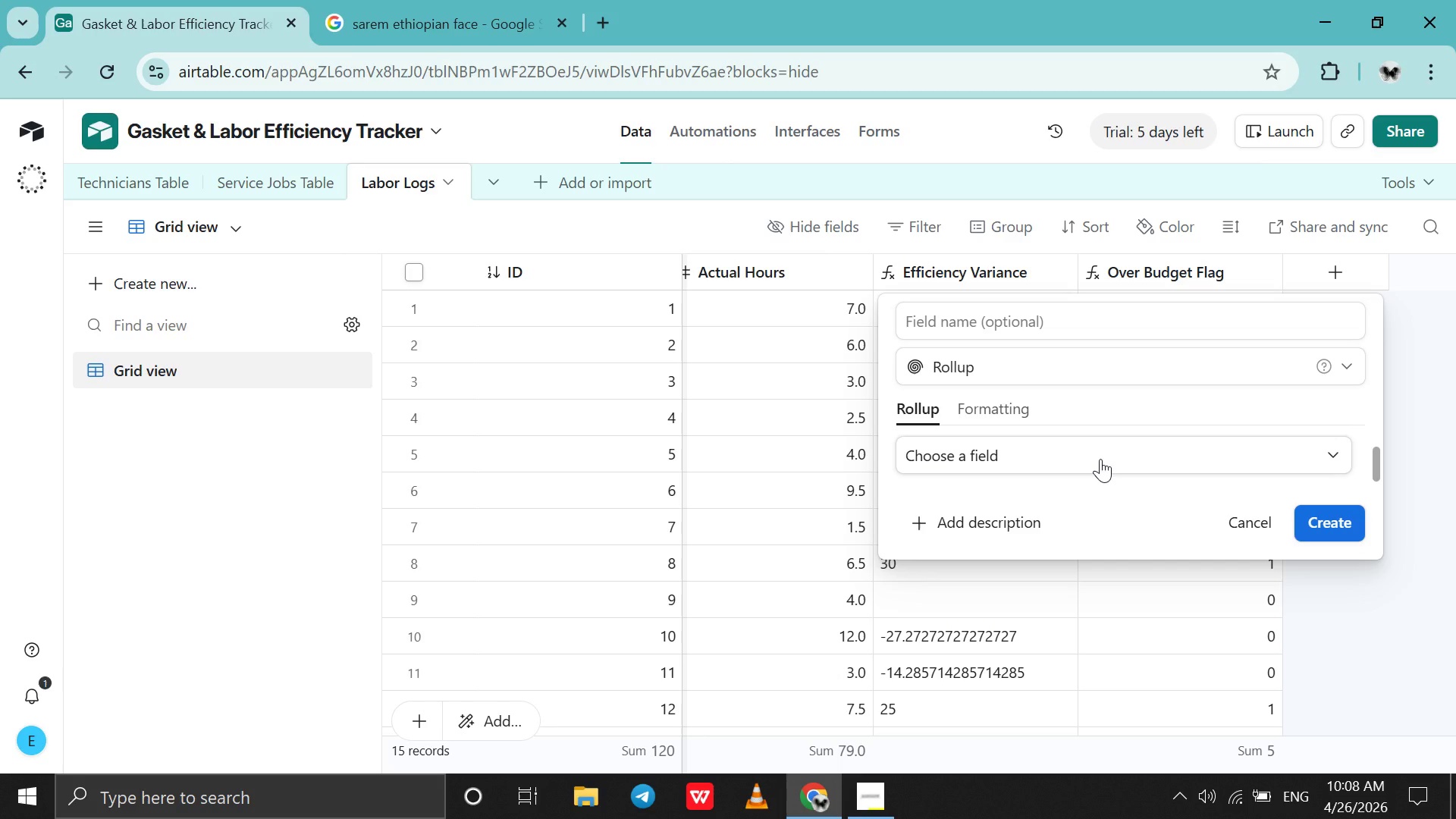 
left_click([1100, 459])
 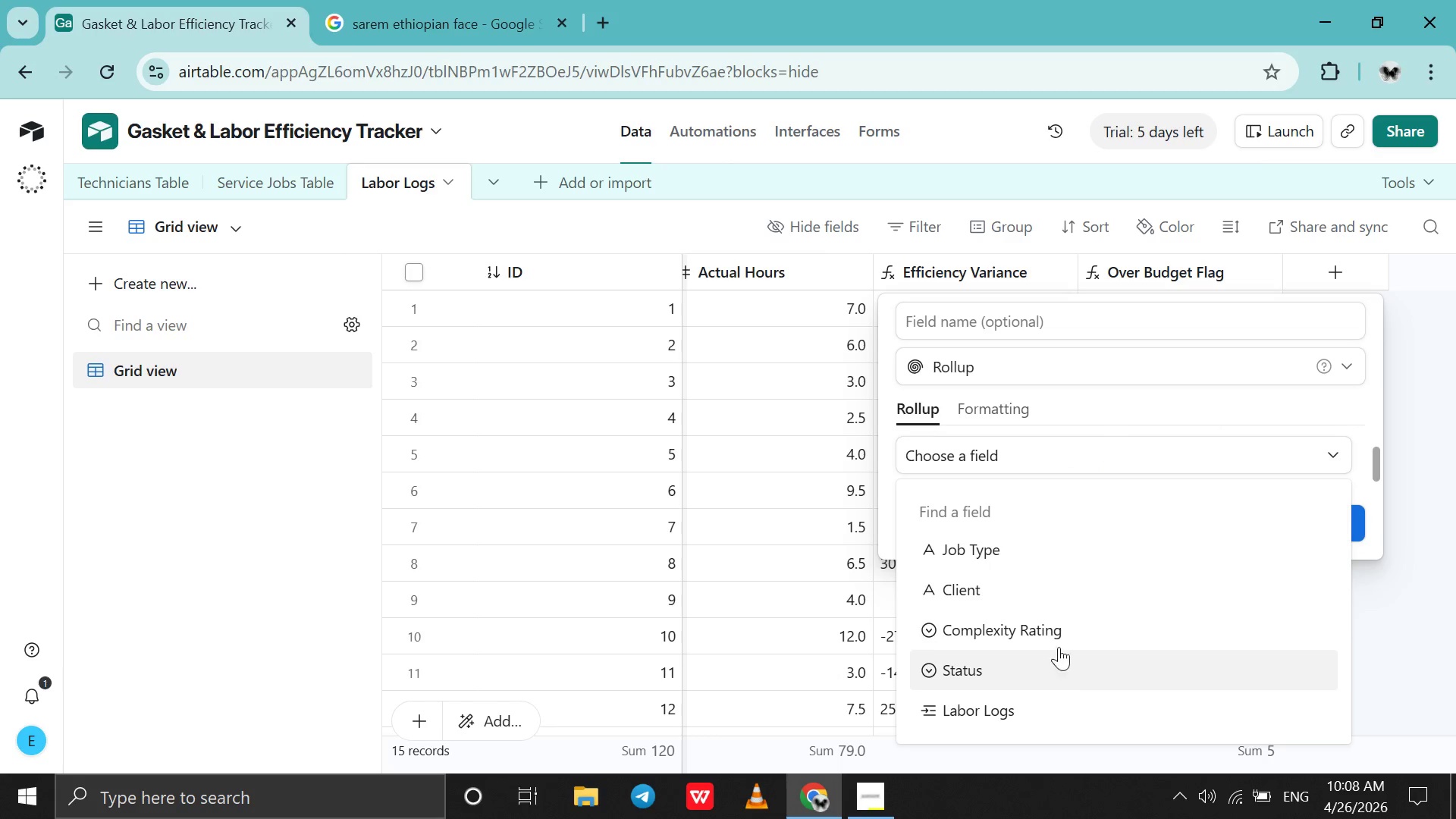 
left_click([1042, 626])
 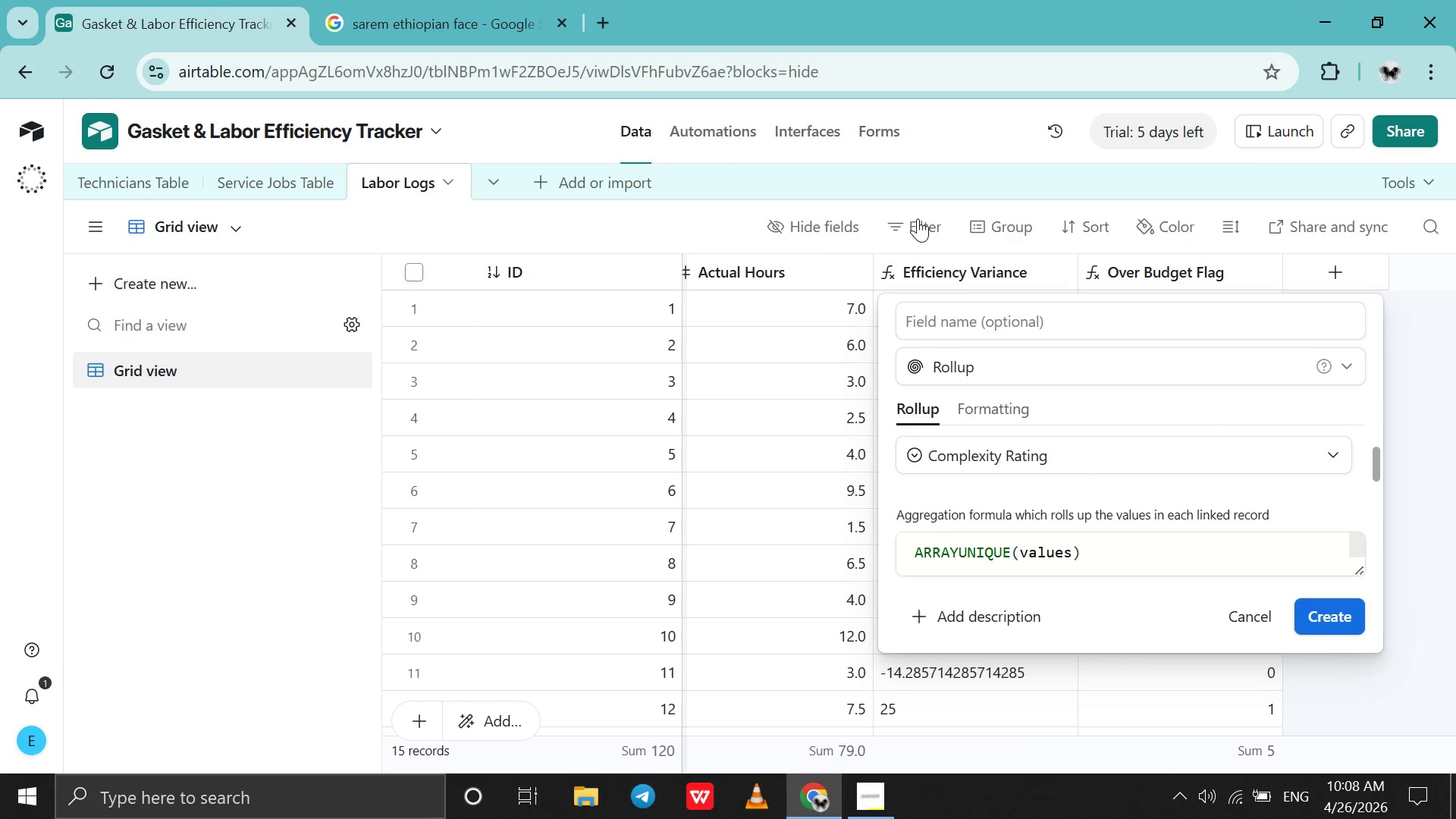 
left_click([925, 328])
 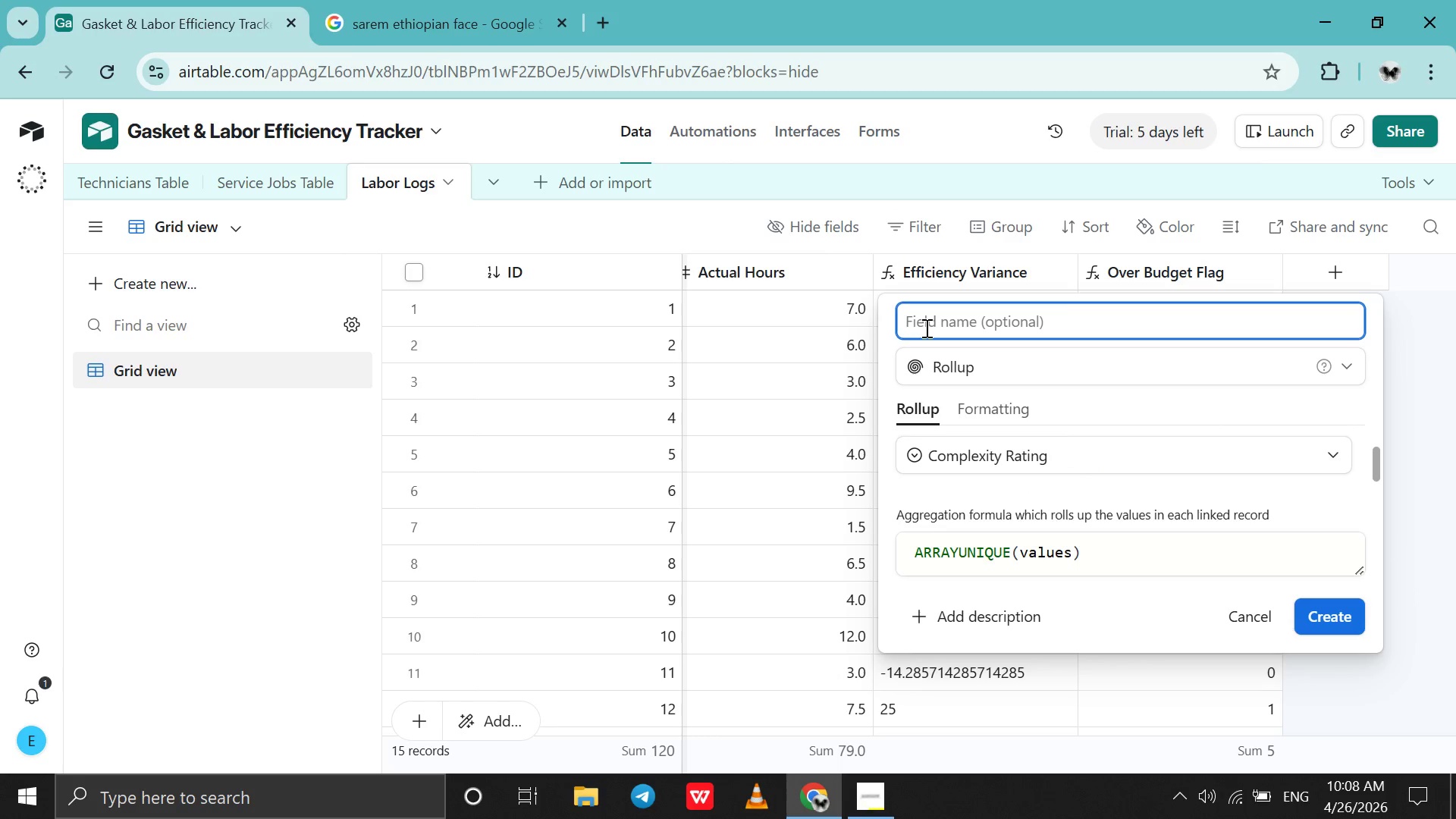 
hold_key(key=CapsLock, duration=0.81)
 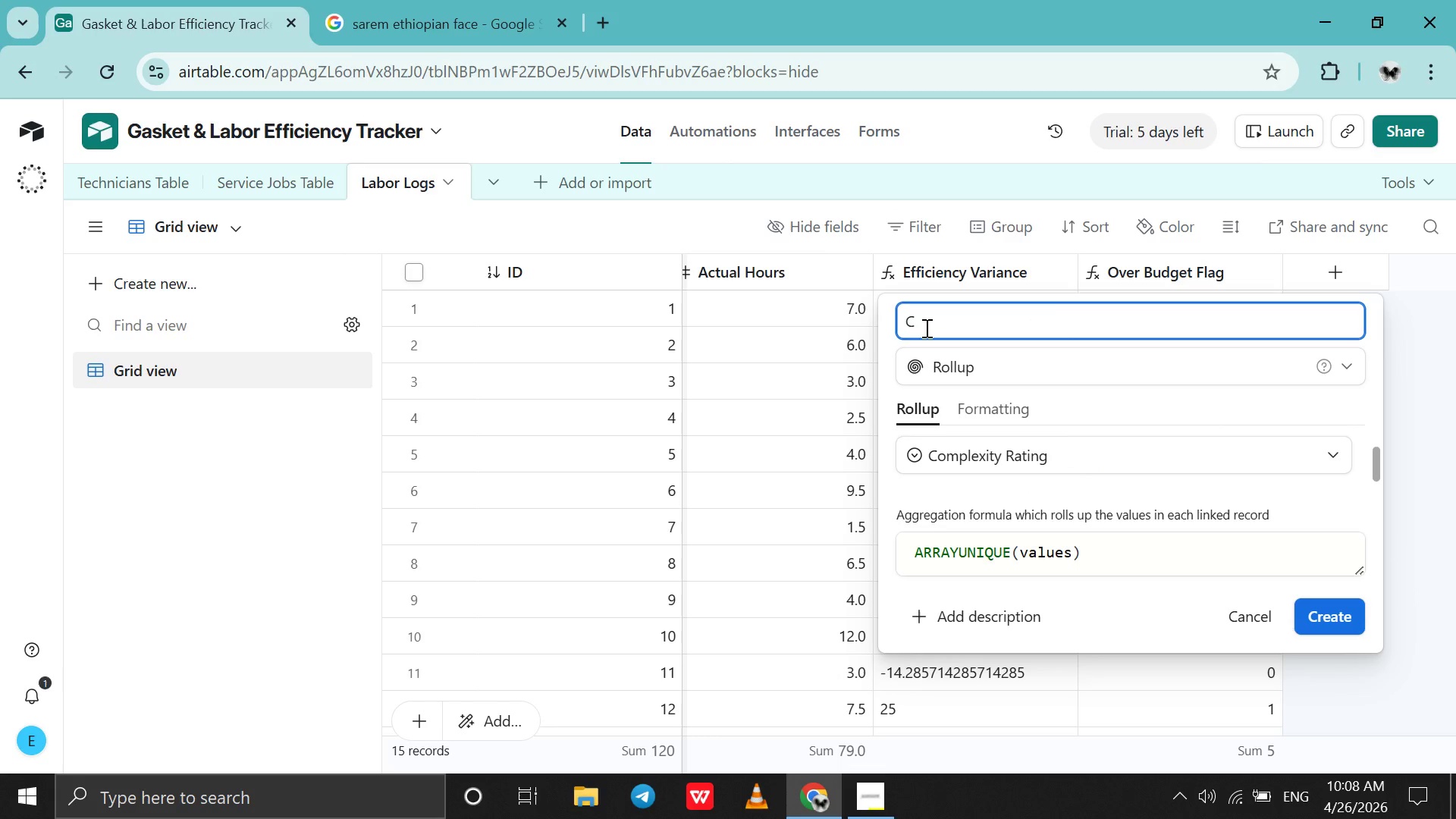 
type(Complexity)
 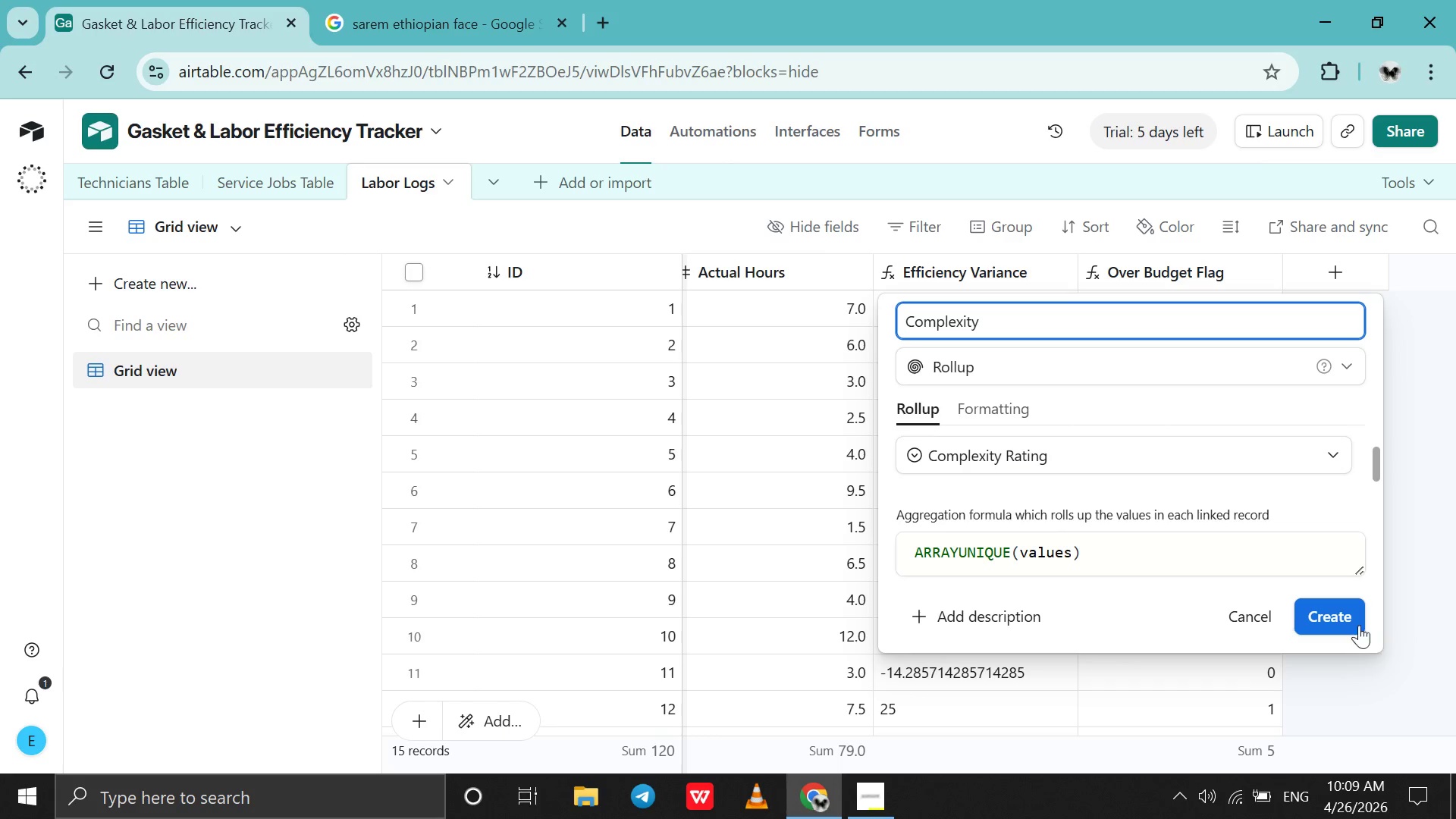 
left_click([1324, 606])
 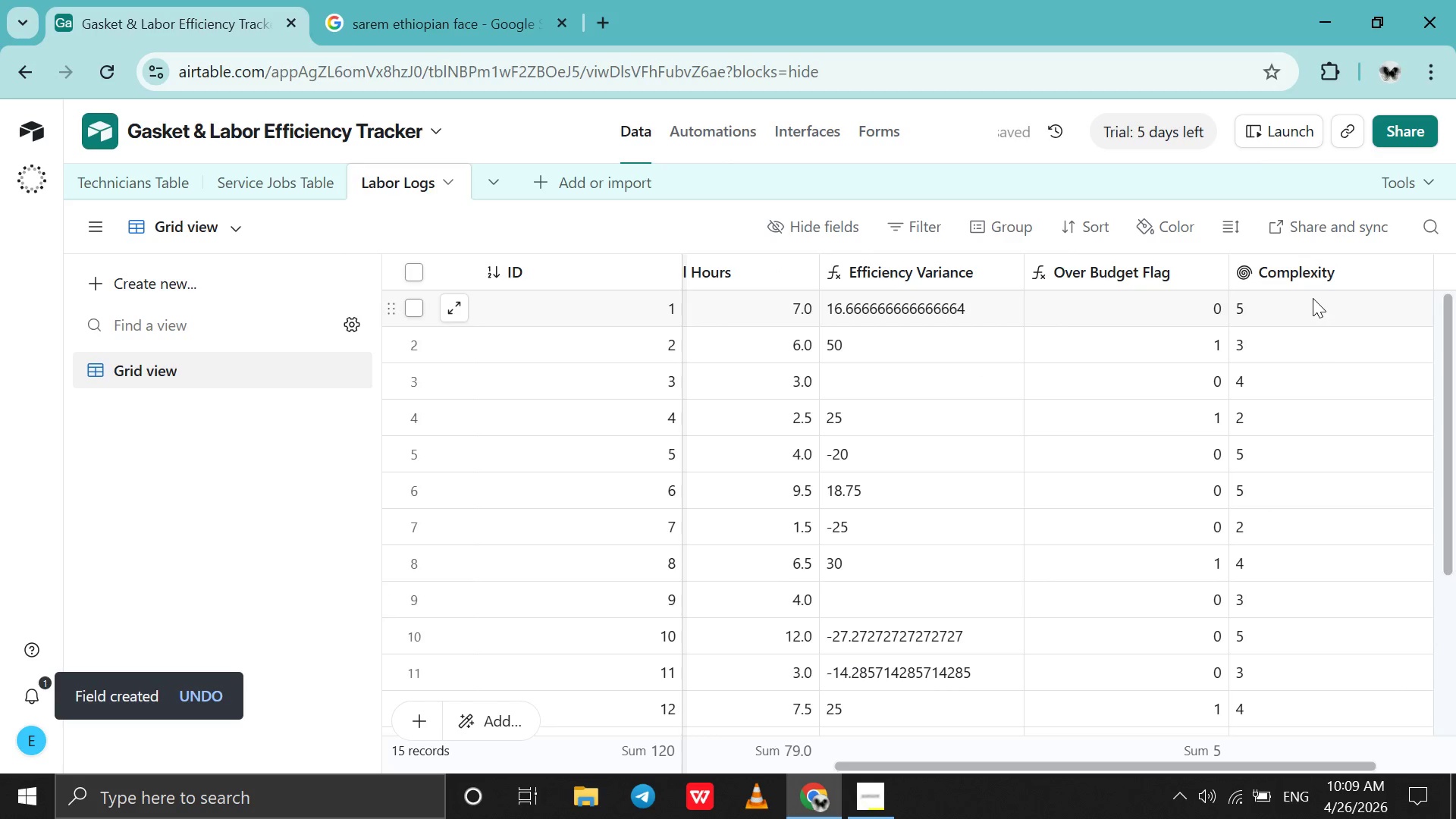 
right_click([1279, 274])
 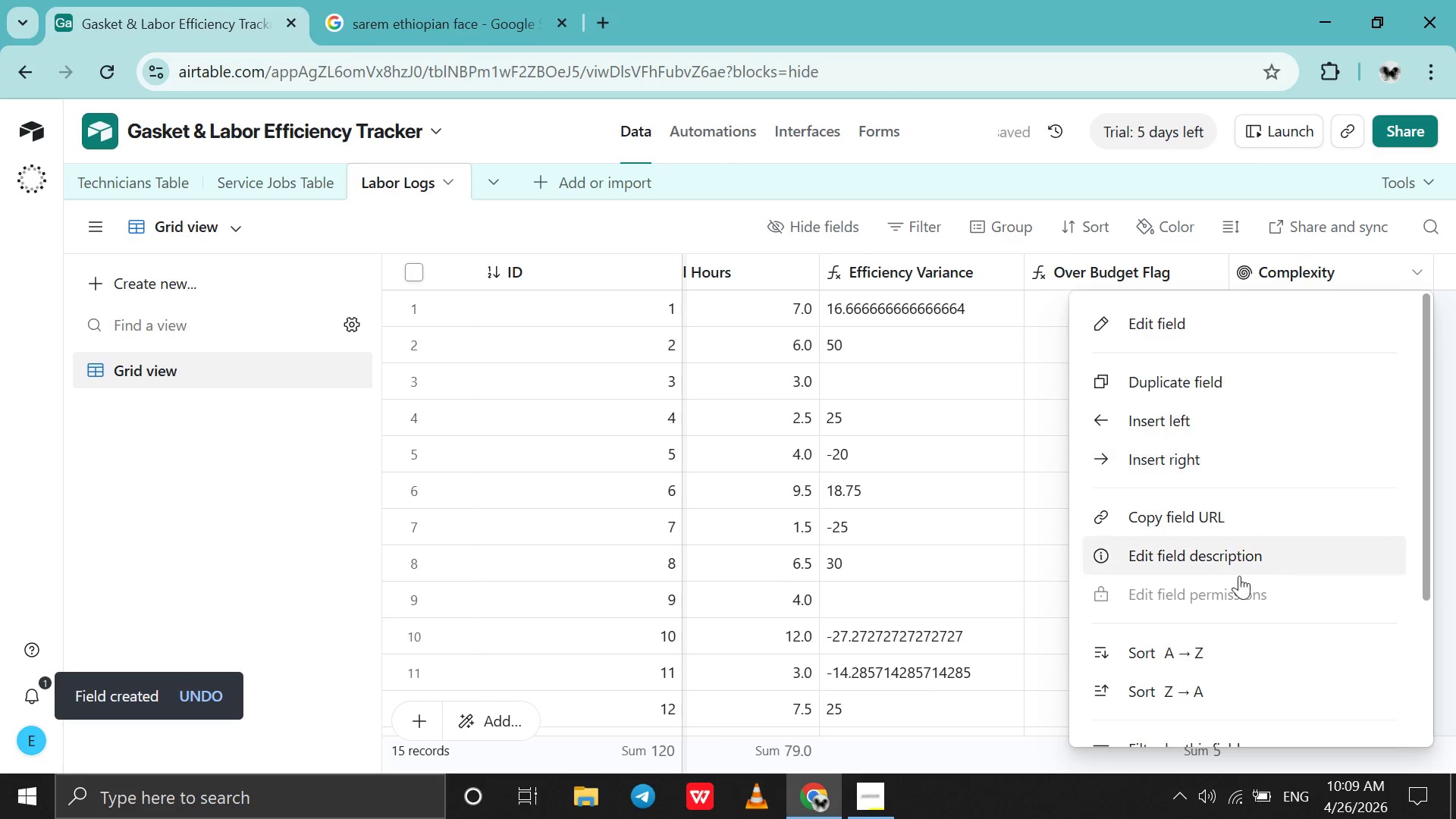 
scroll: coordinate [1235, 654], scroll_direction: down, amount: 8.0
 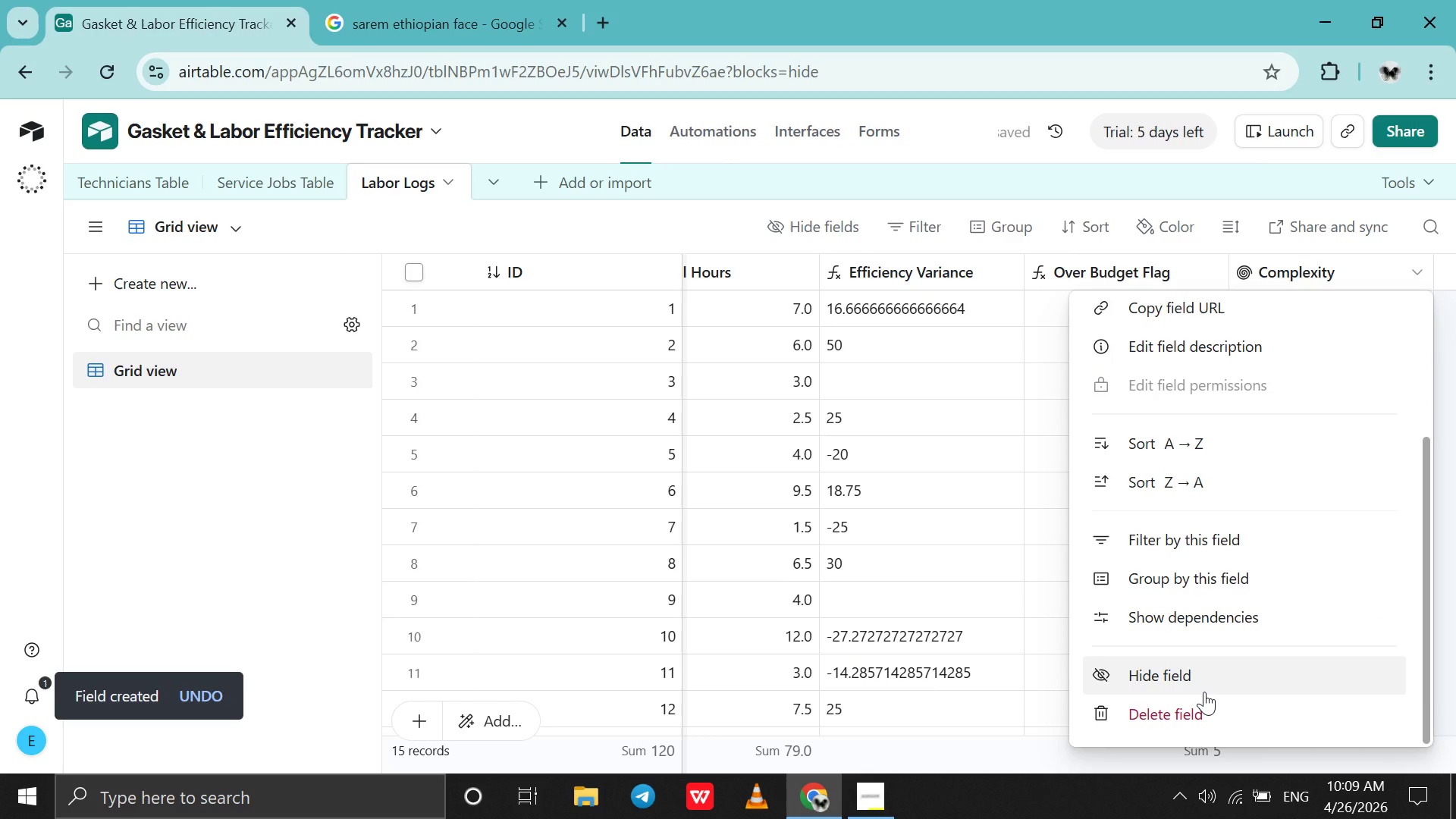 
left_click([1204, 692])
 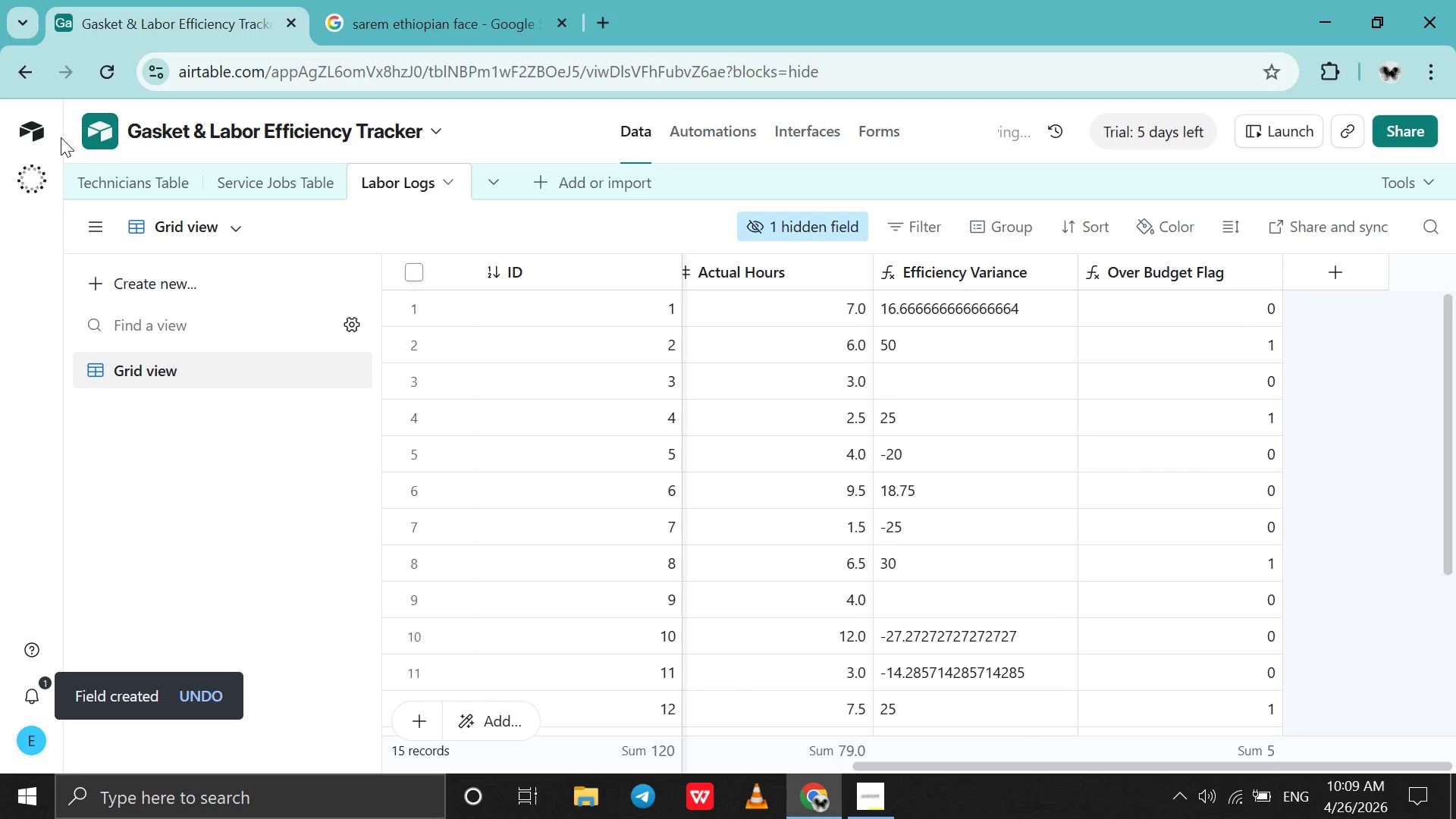 
mouse_move([87, 180])
 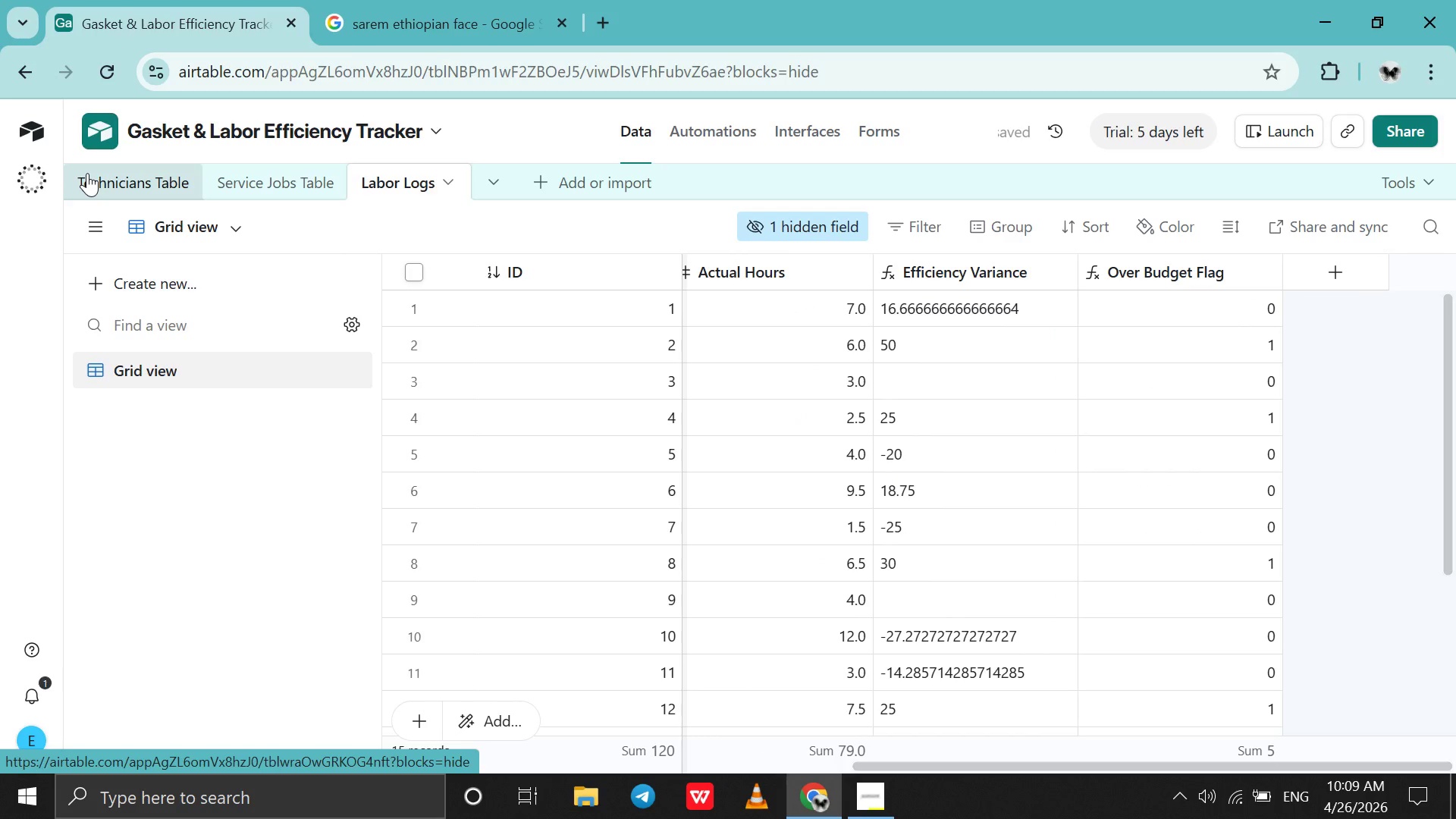 
left_click([87, 173])
 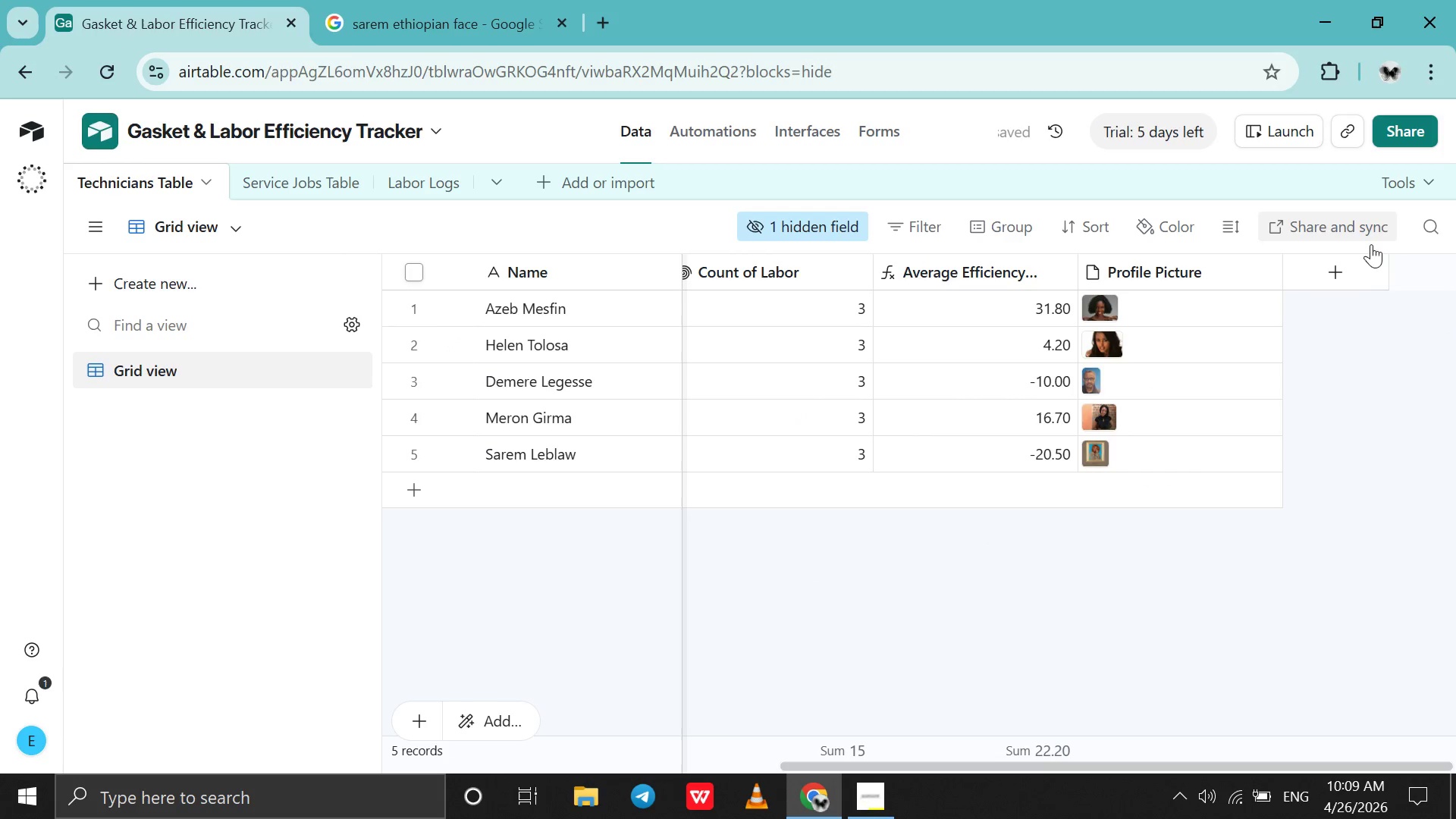 
left_click([1366, 267])
 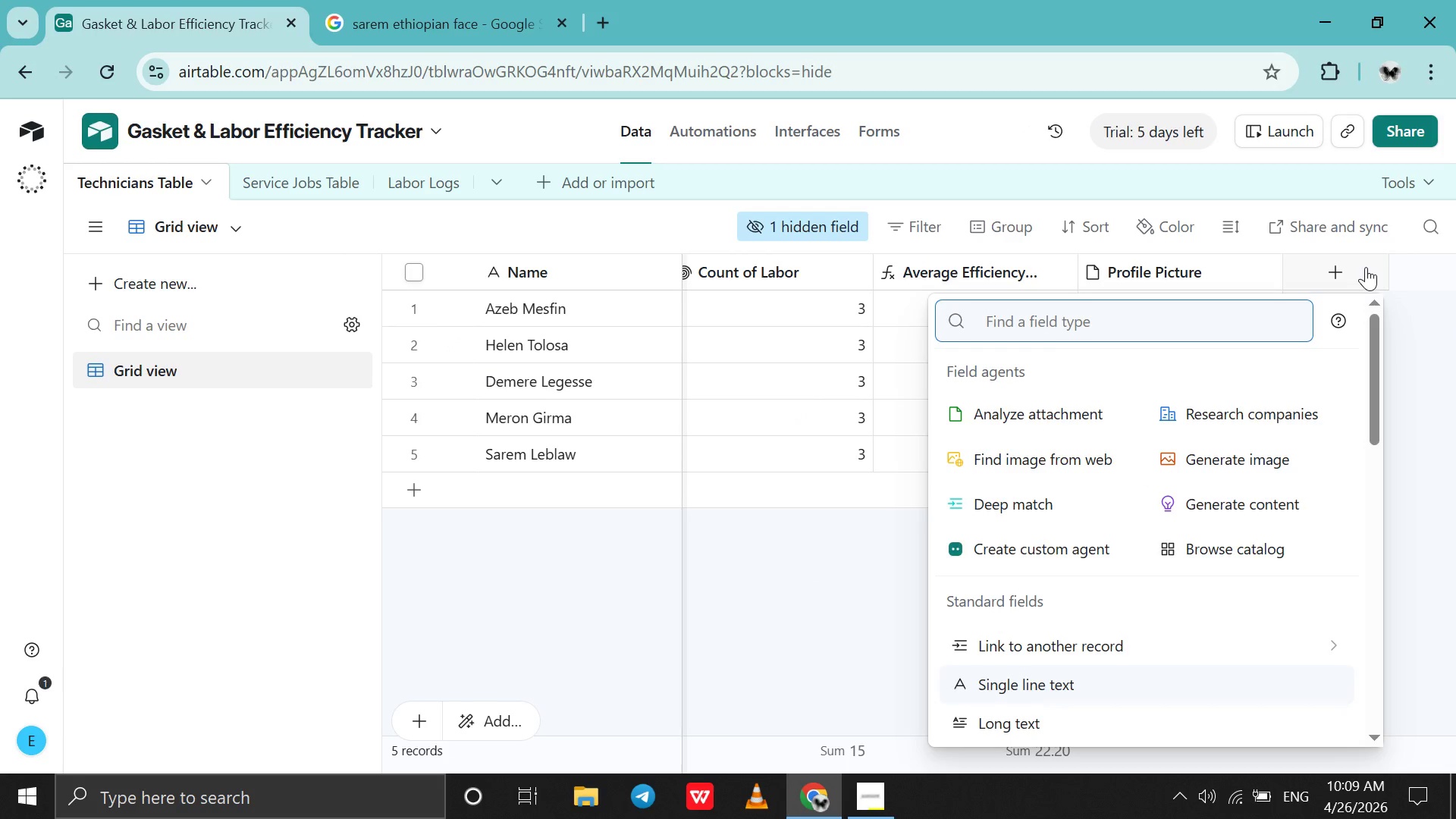 
type(ro)
 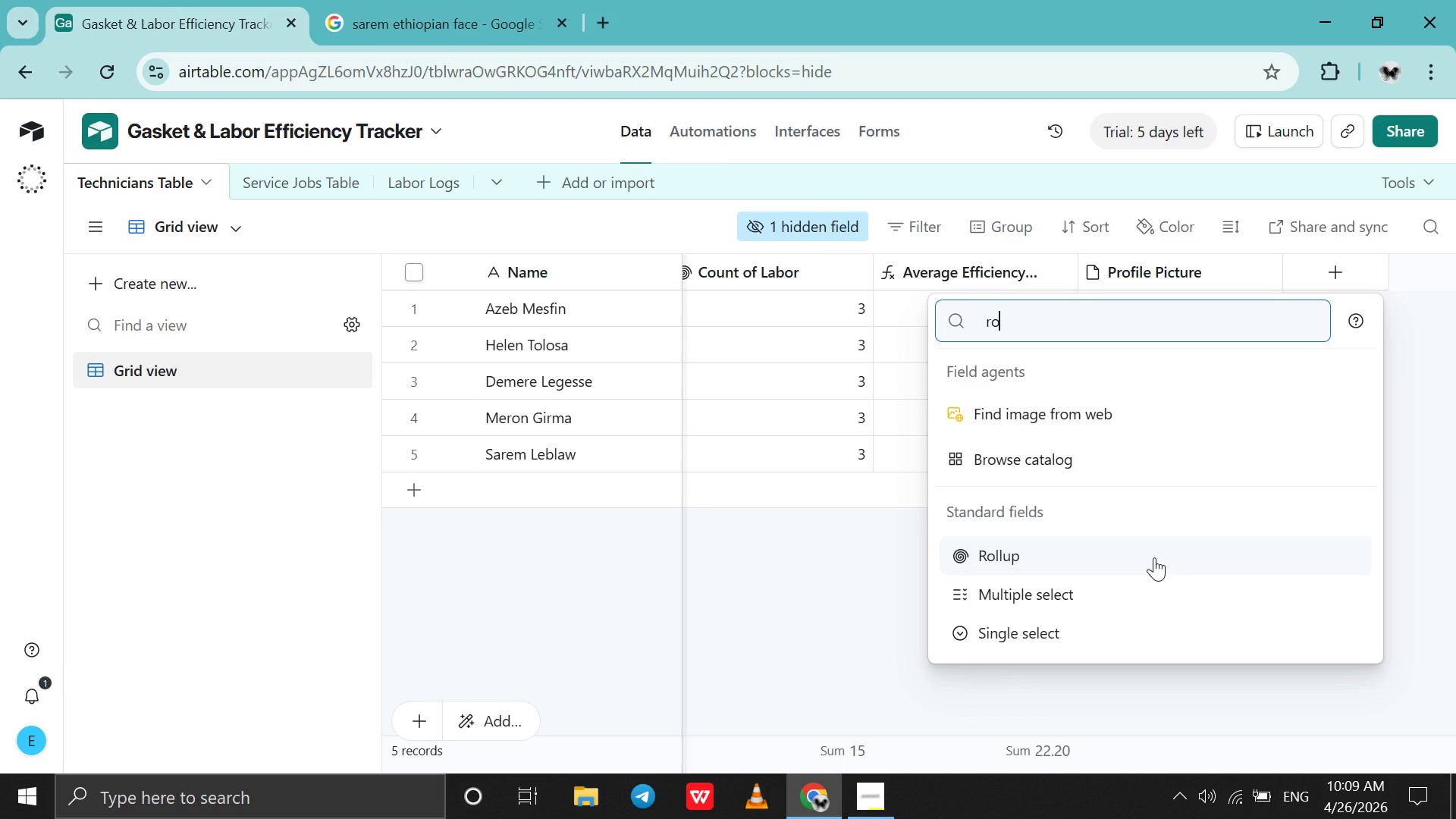 
left_click([1154, 560])
 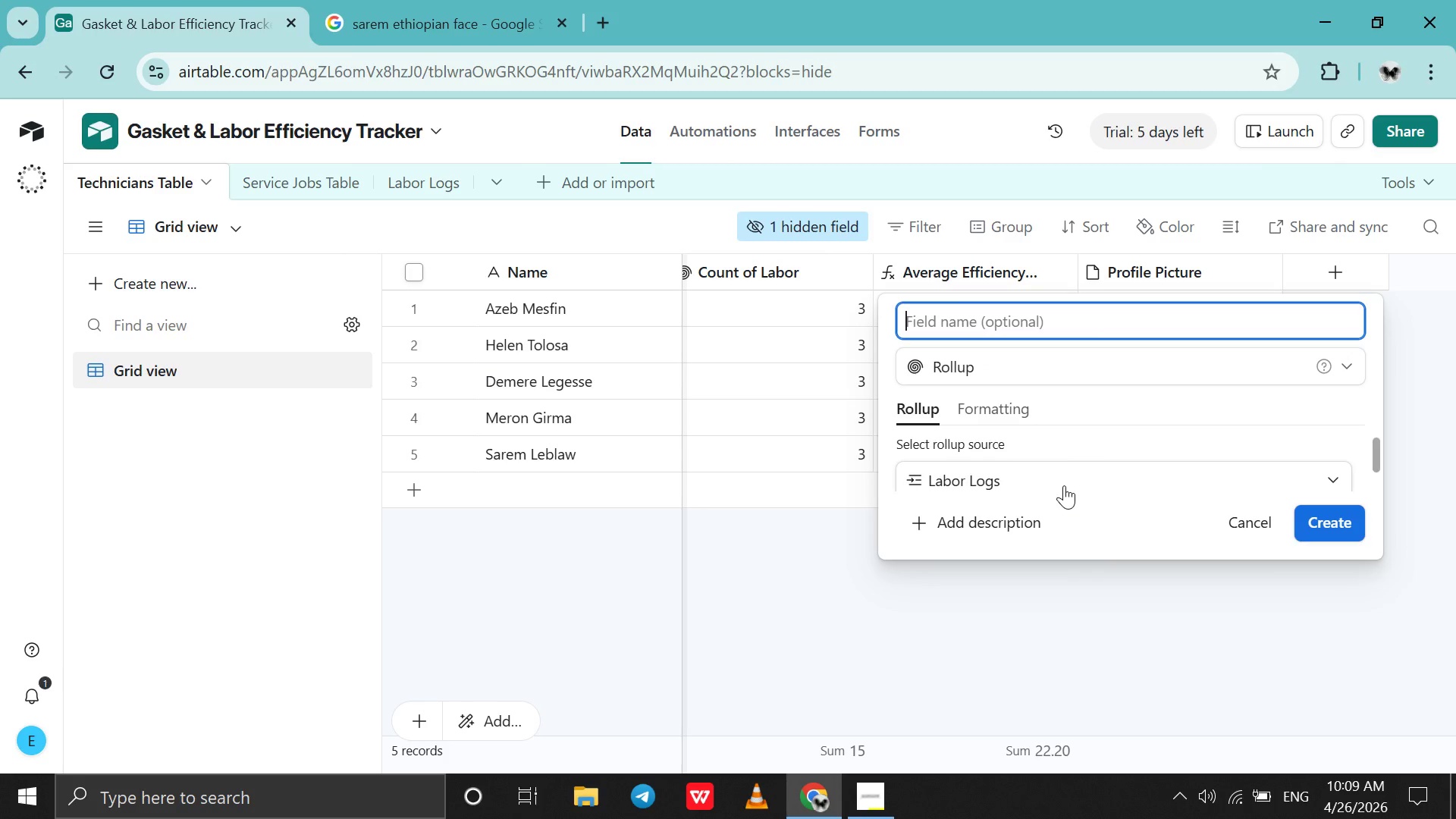 
scroll: coordinate [1064, 485], scroll_direction: down, amount: 5.0
 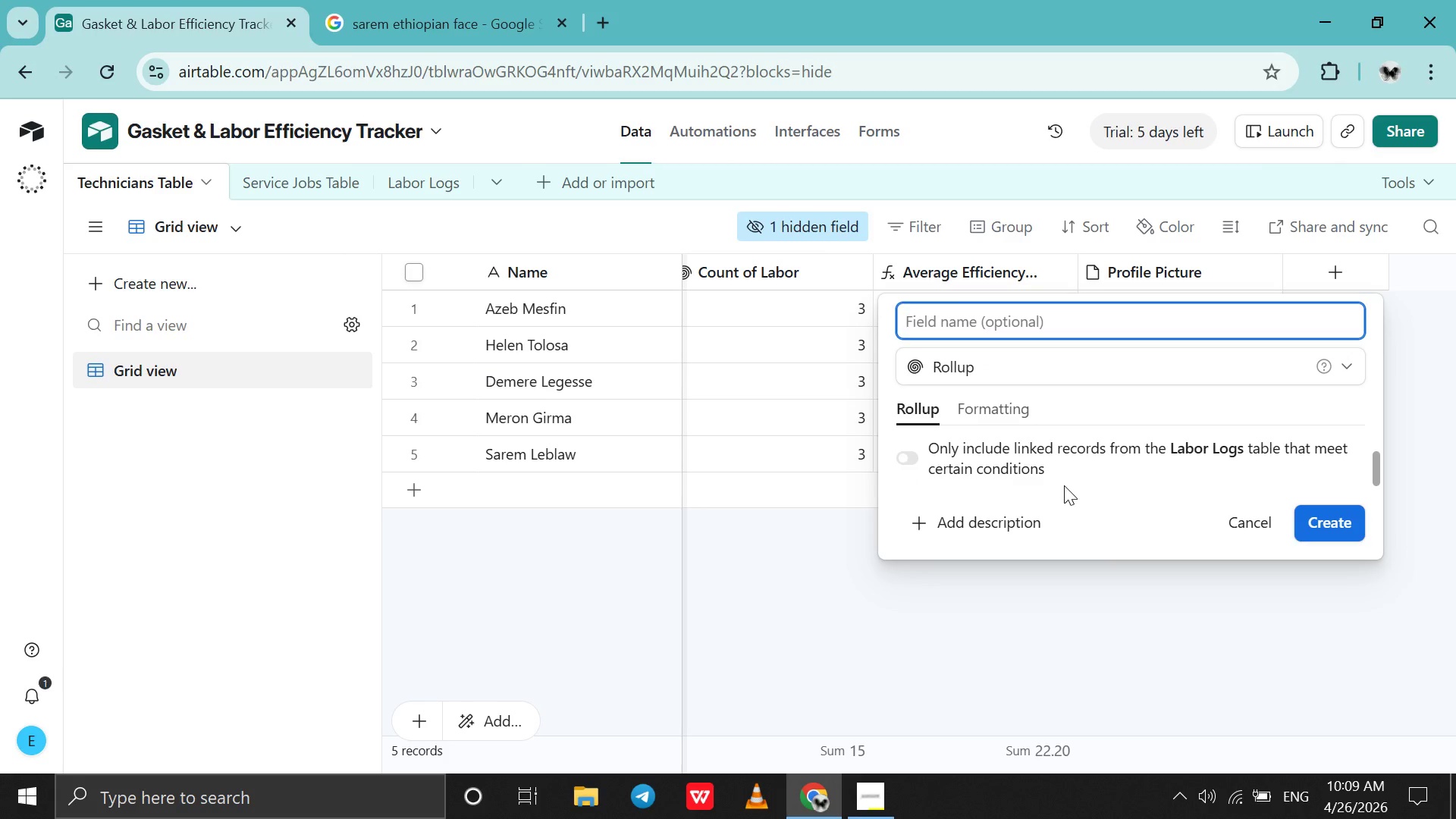 
left_click([1064, 485])
 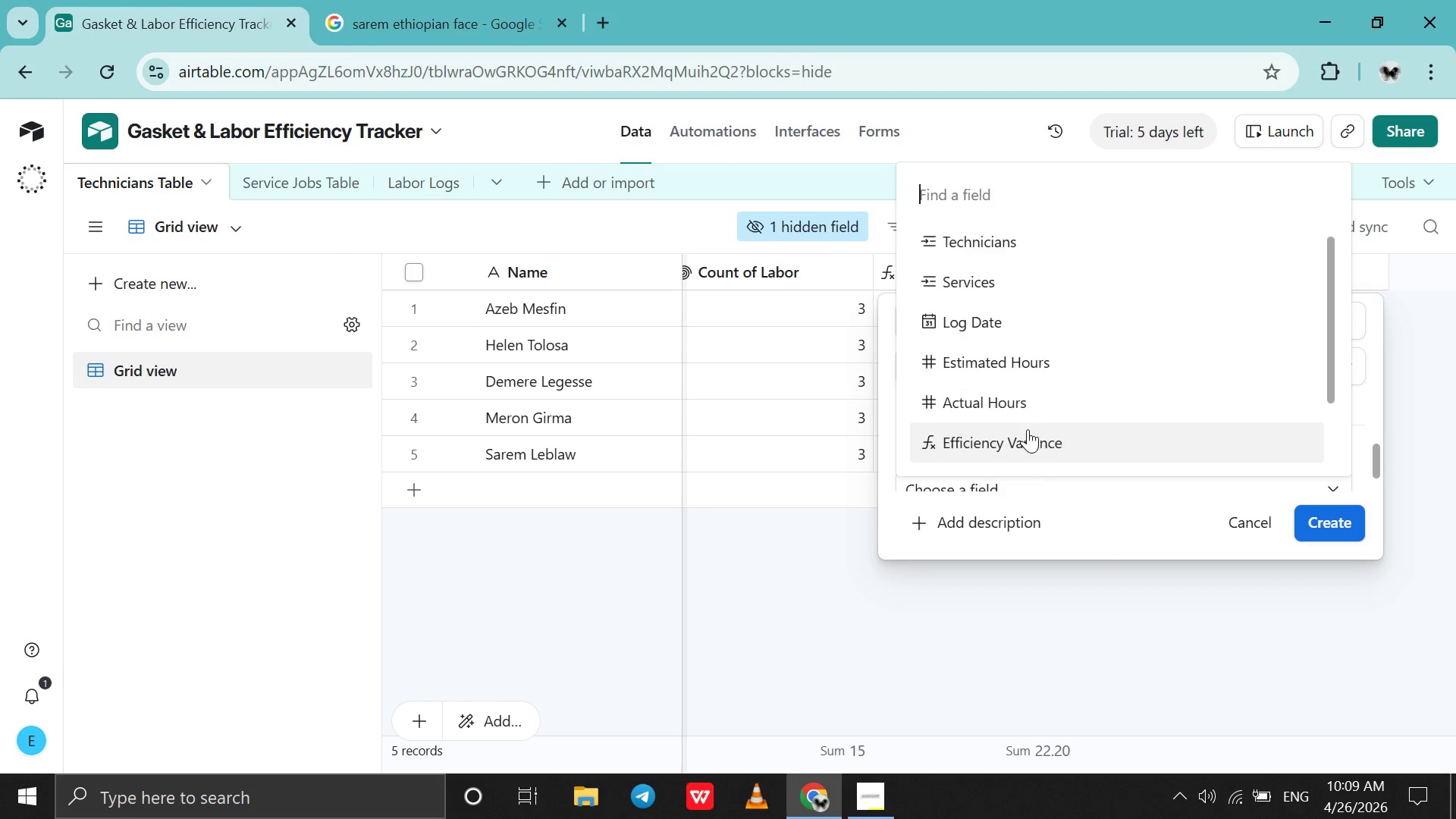 
scroll: coordinate [1064, 485], scroll_direction: up, amount: 1.0
 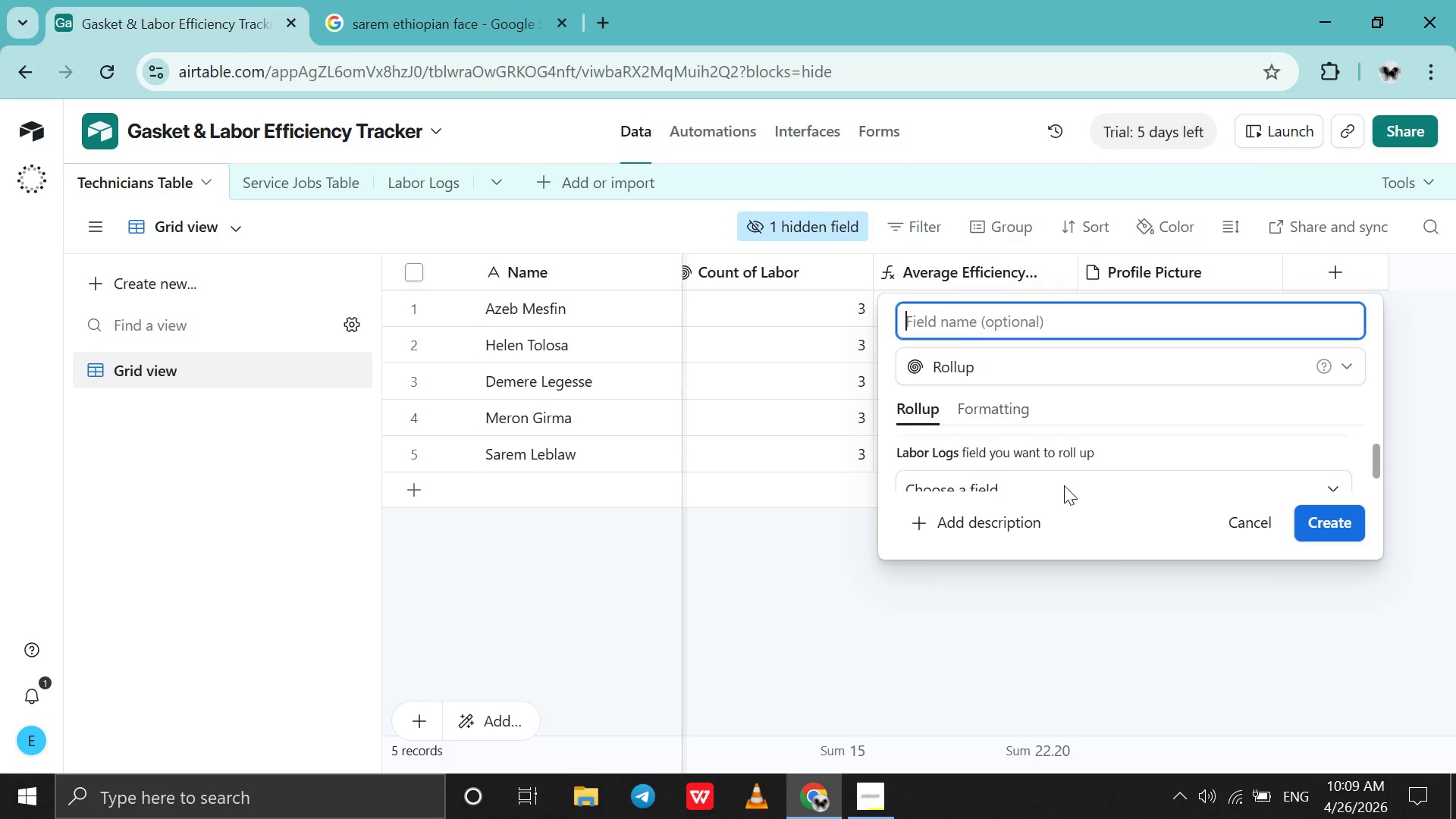 
scroll: coordinate [1028, 429], scroll_direction: down, amount: 3.0
 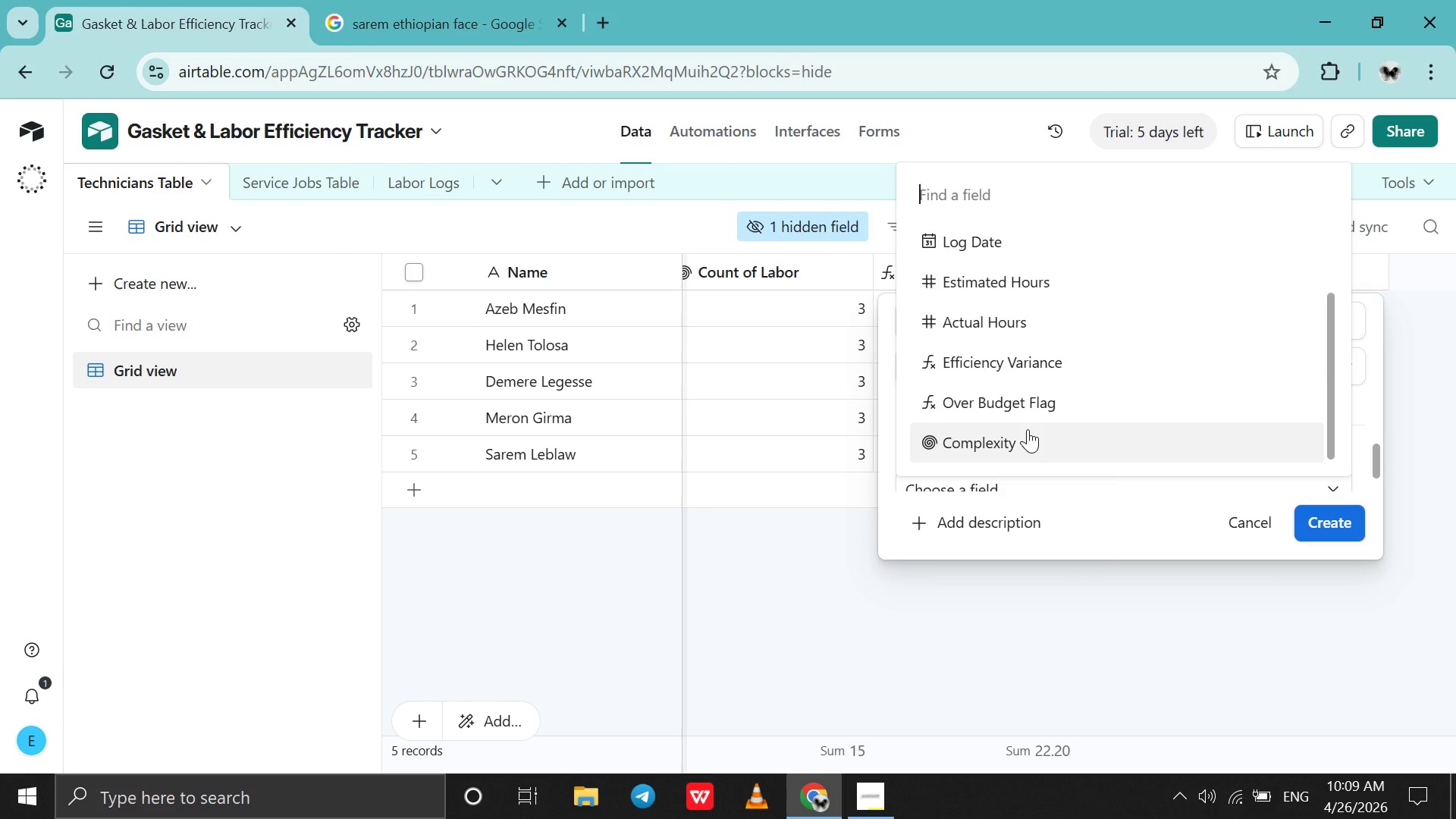 
left_click([1028, 429])
 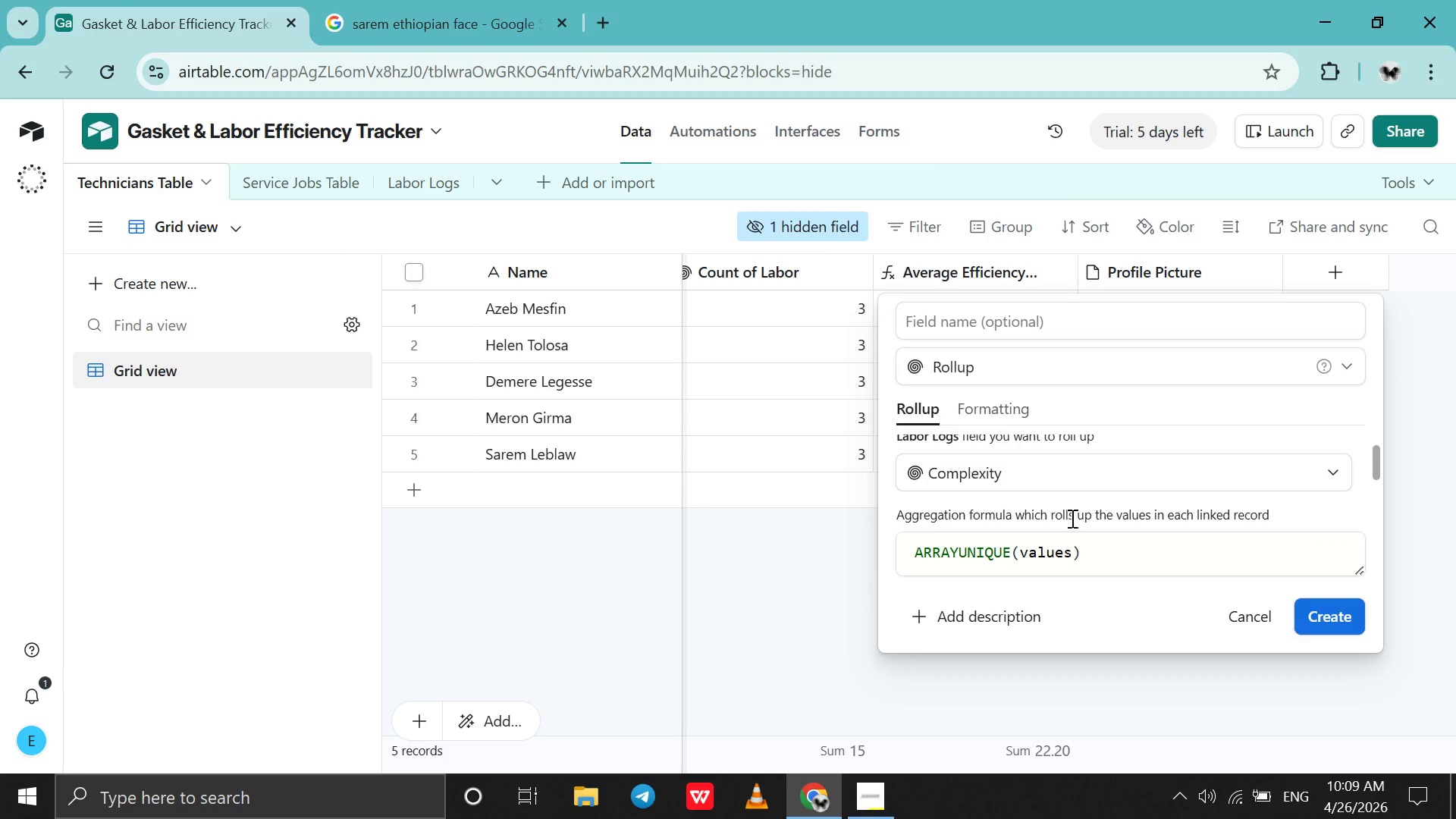 
left_click_drag(start_coordinate=[1078, 550], to_coordinate=[840, 522])
 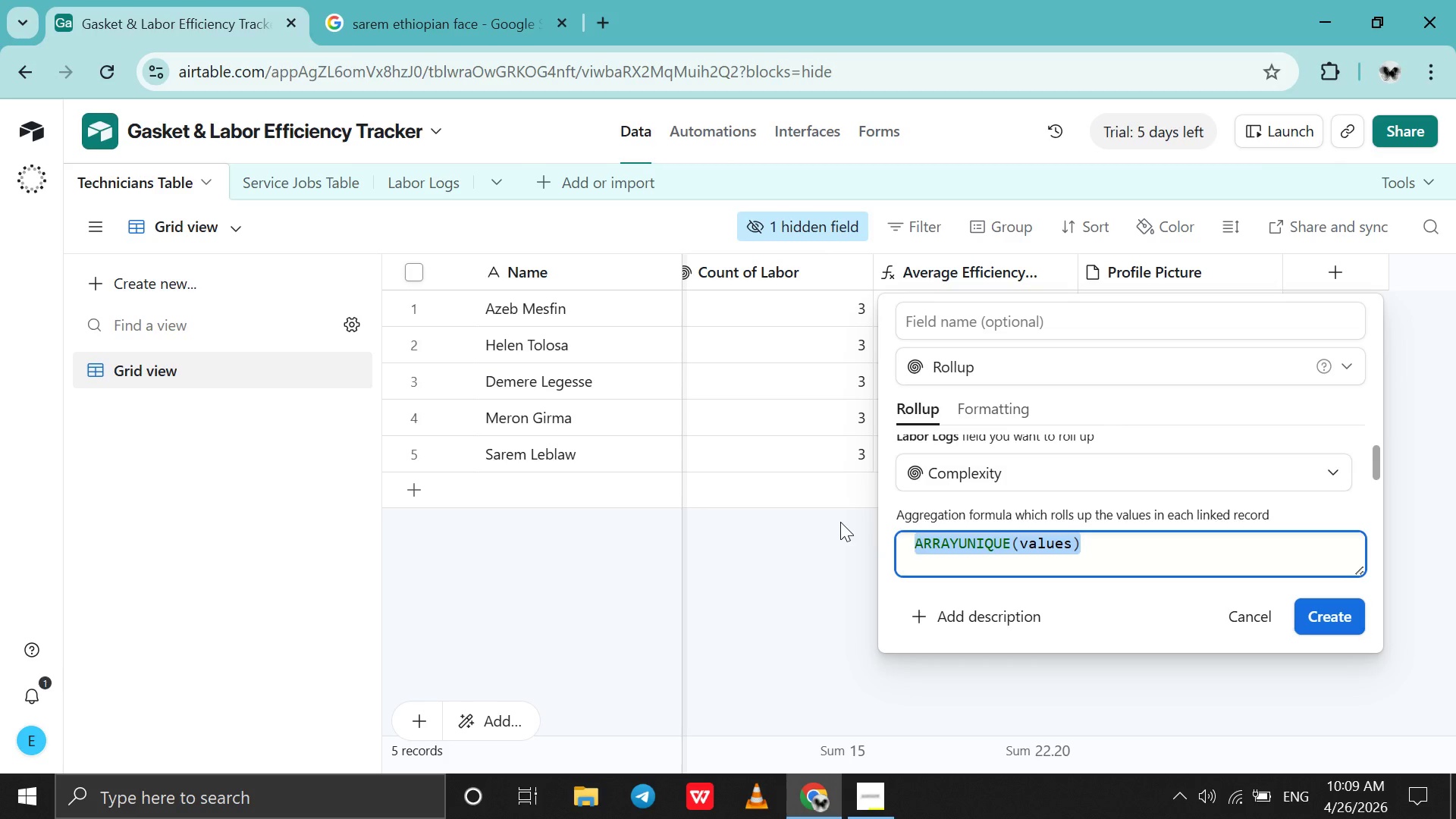 
type(av)
 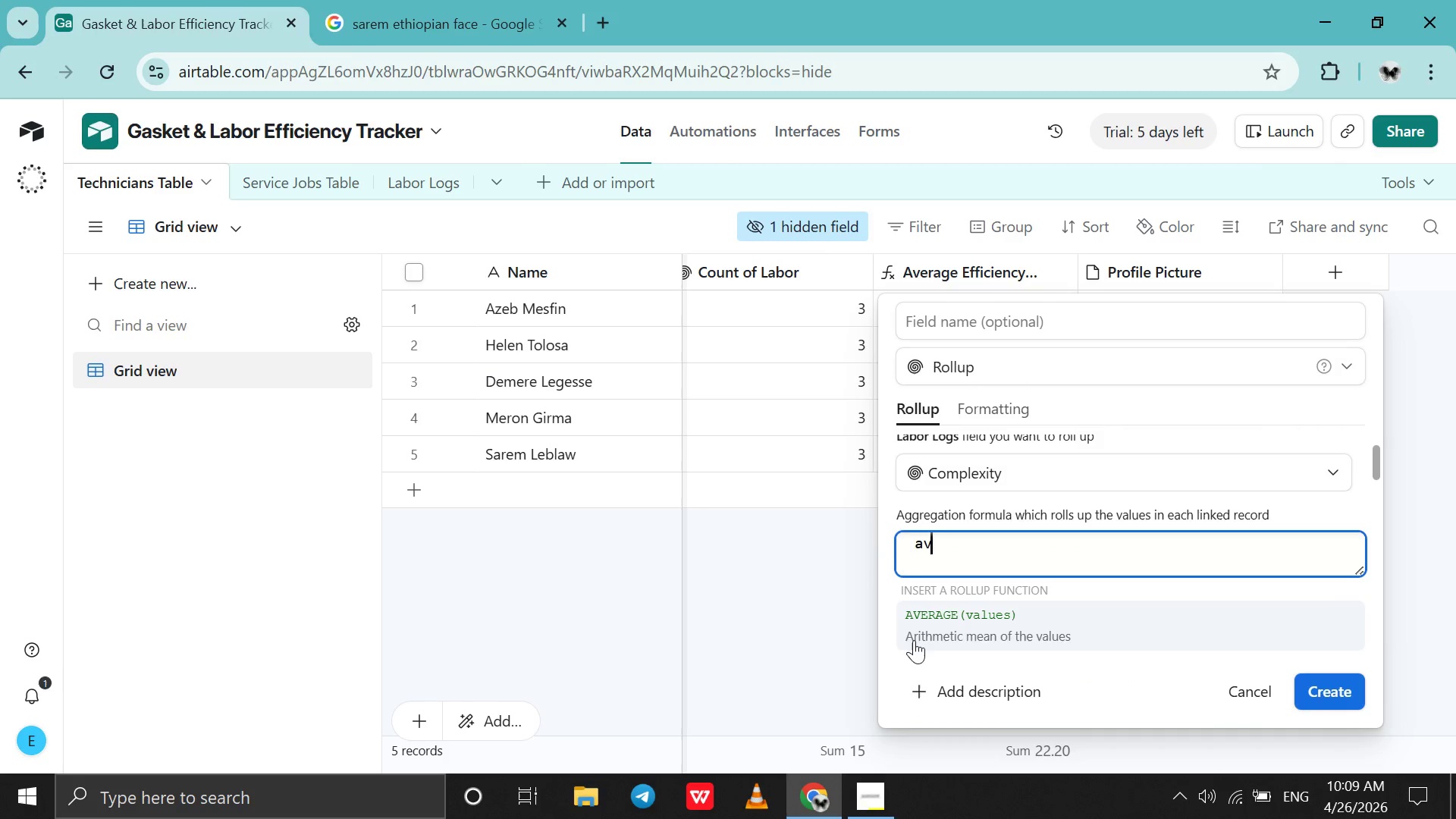 
left_click([921, 635])
 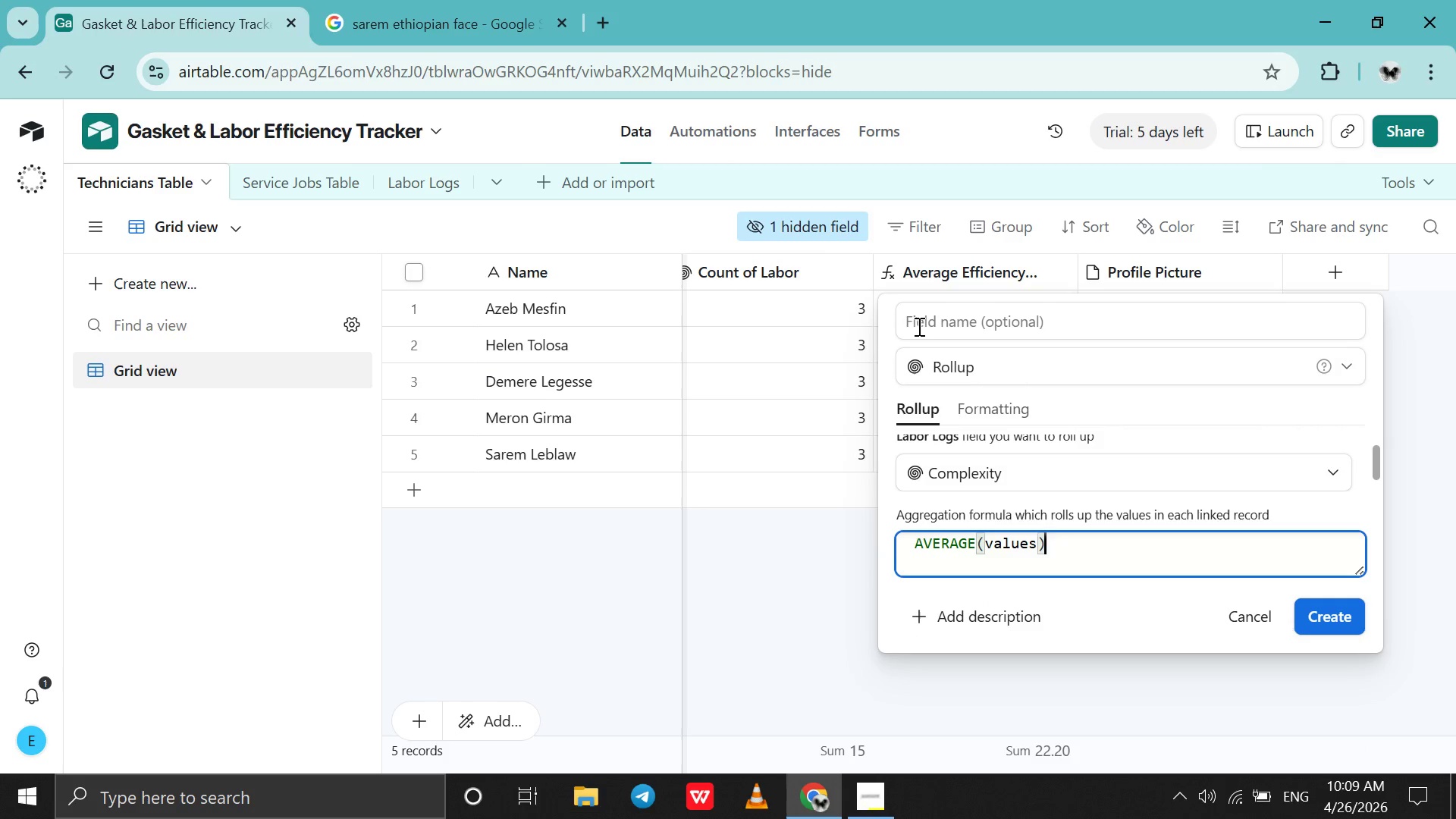 
left_click([920, 326])
 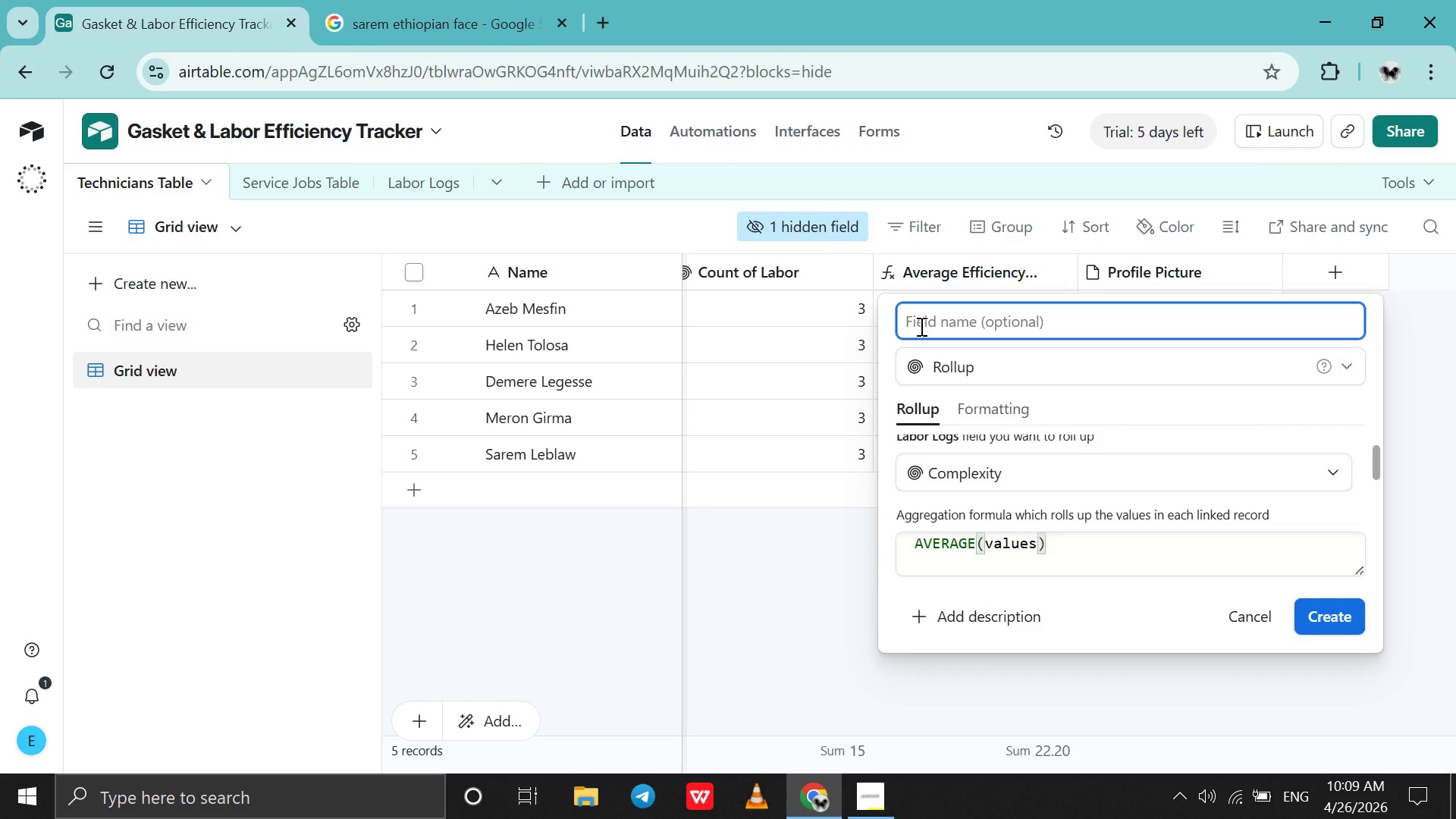 
hold_key(key=CapsLock, duration=0.5)
 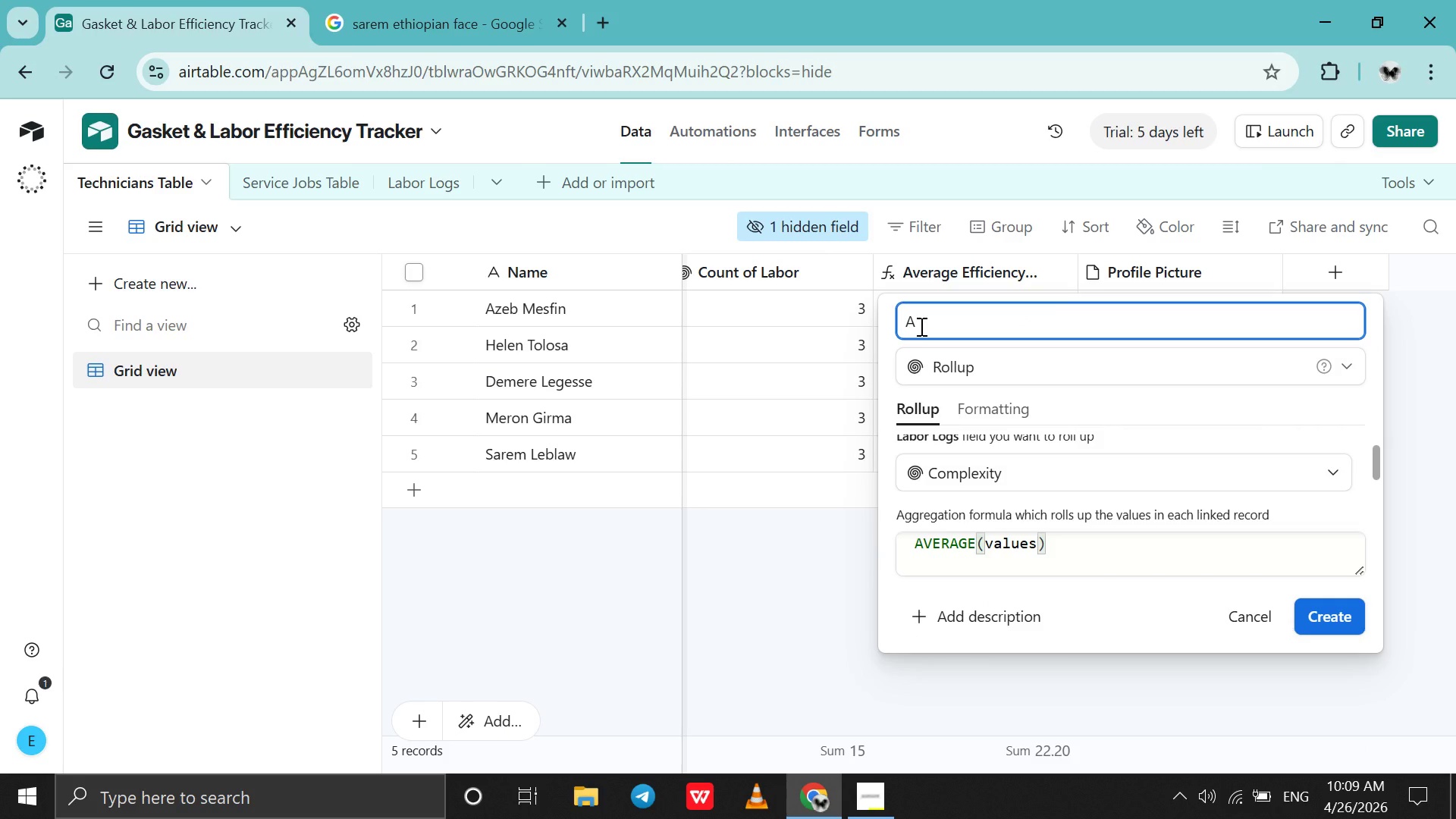 
type(Average job cOMPLEXITY)
 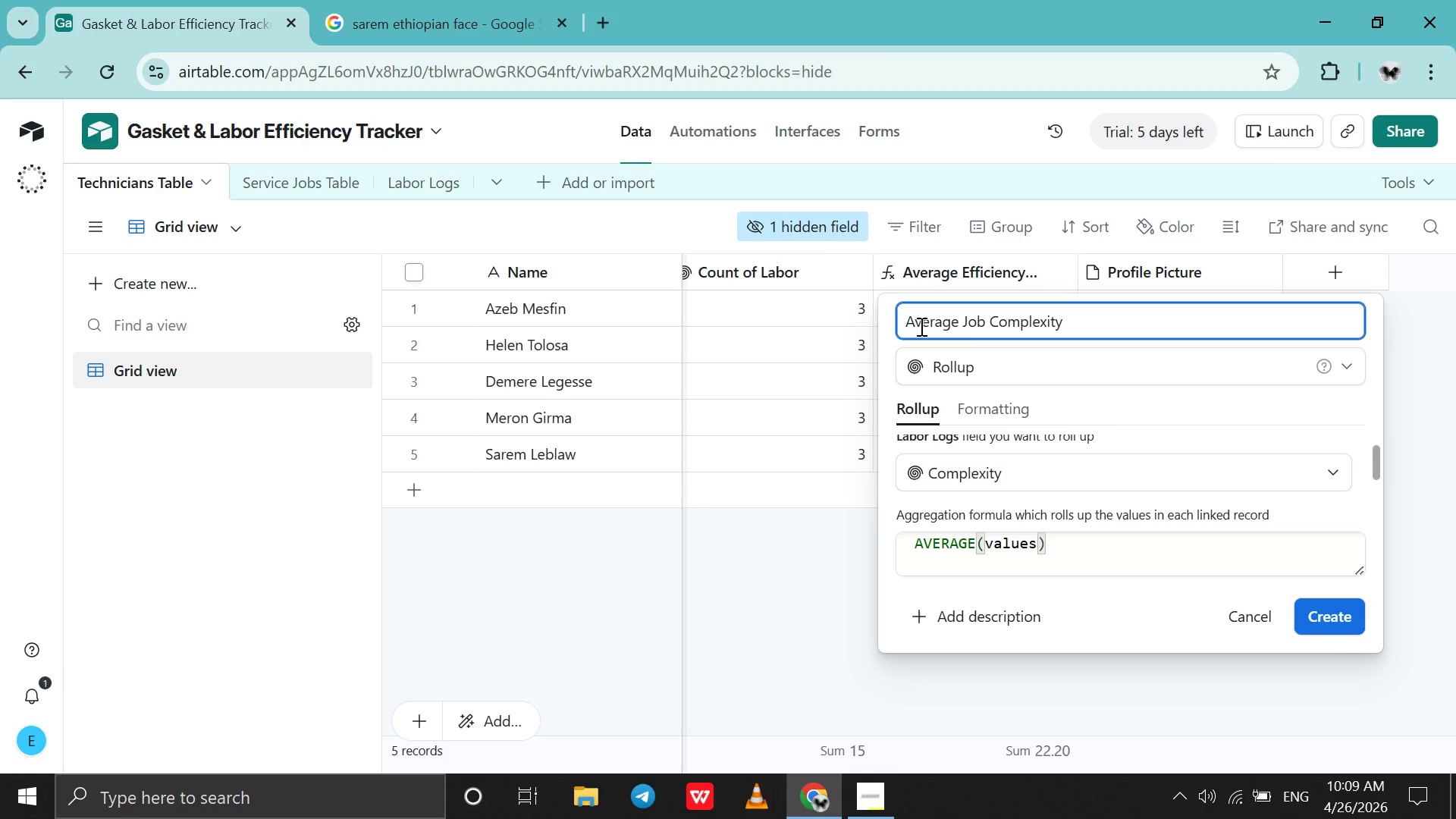 
hold_key(key=CapsLock, duration=1.52)
 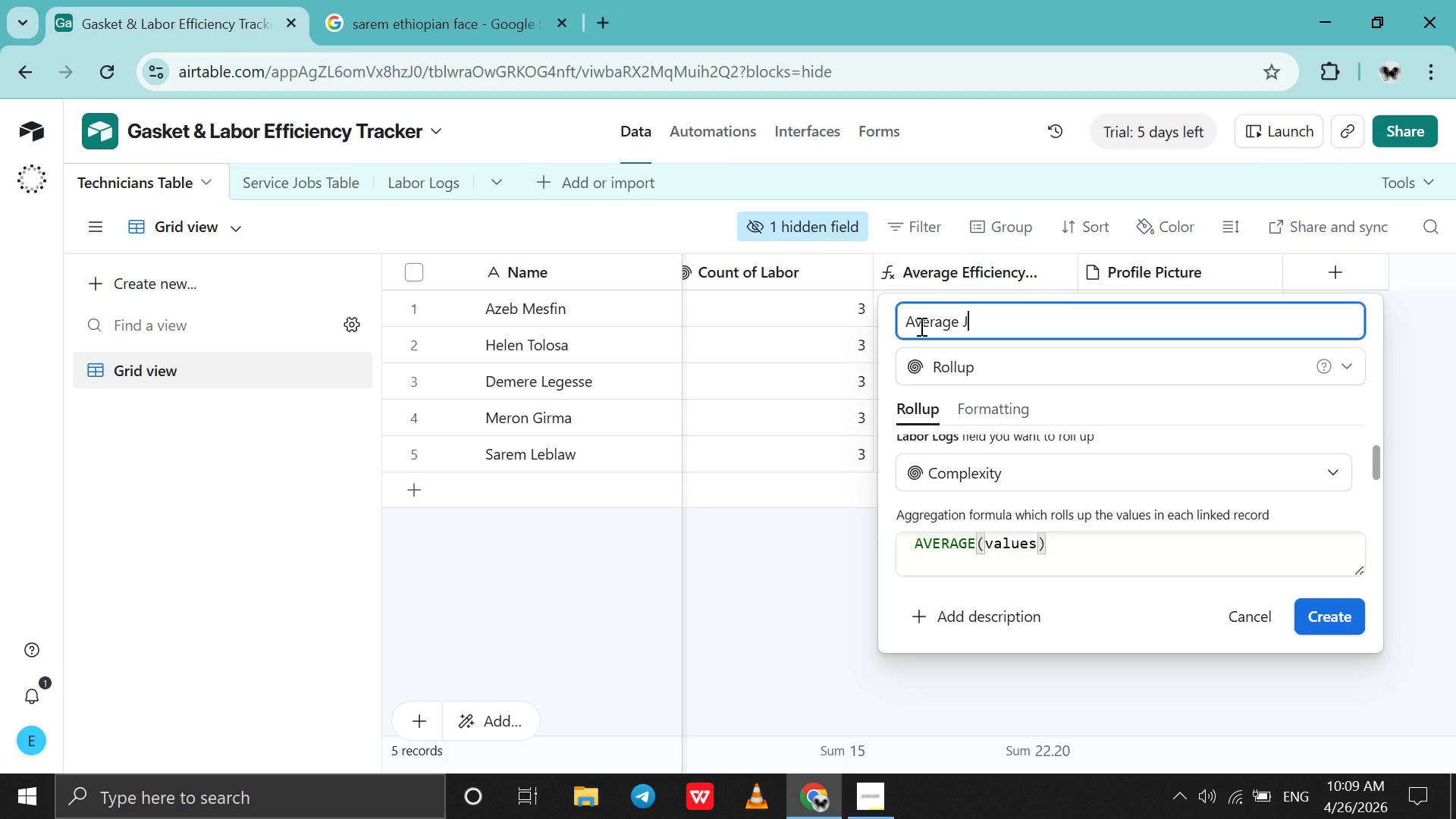 
hold_key(key=CapsLock, duration=0.39)
 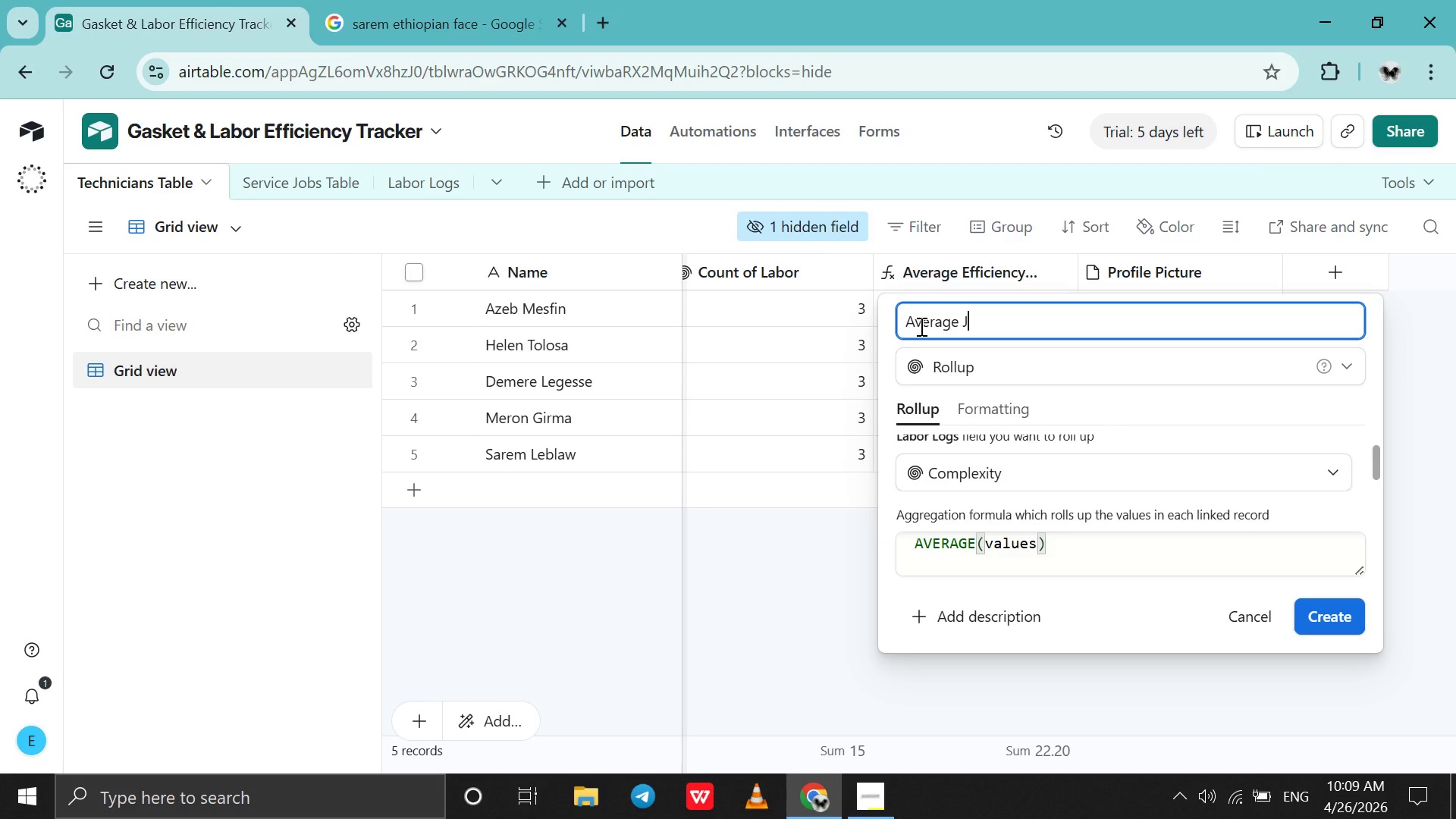 
hold_key(key=CapsLock, duration=0.69)
 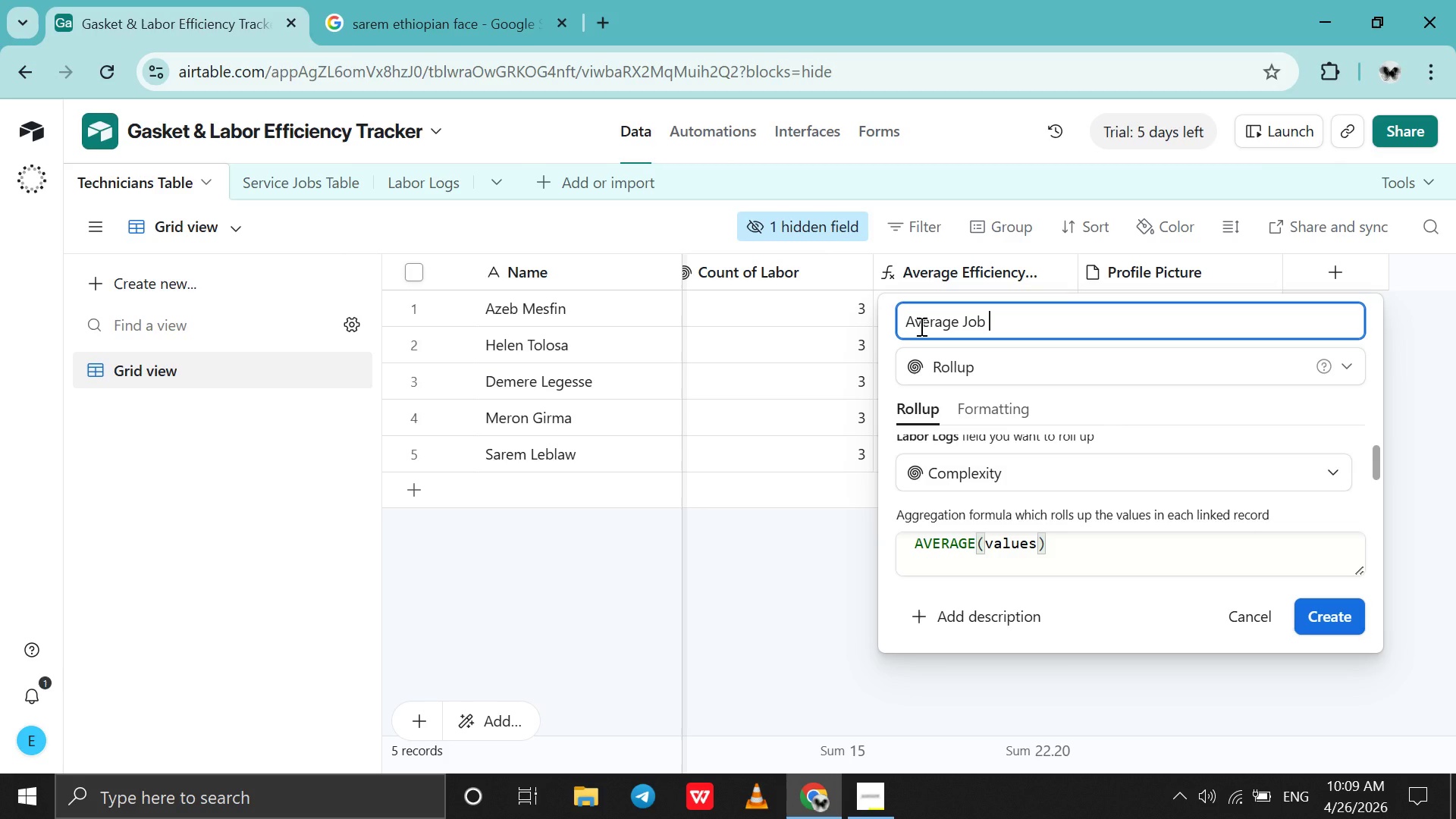 
hold_key(key=CapsLock, duration=0.84)
 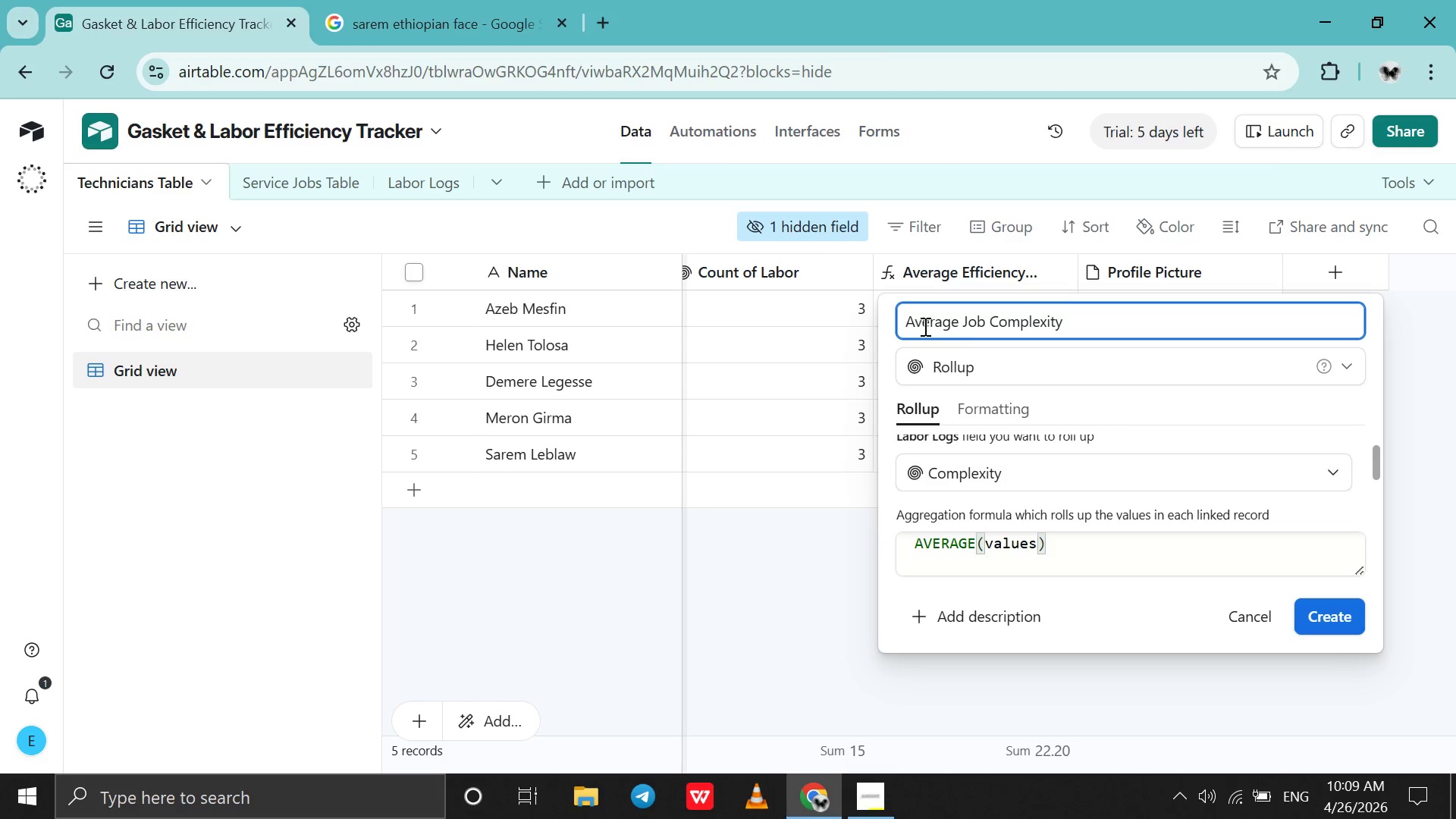 
left_click([1307, 610])
 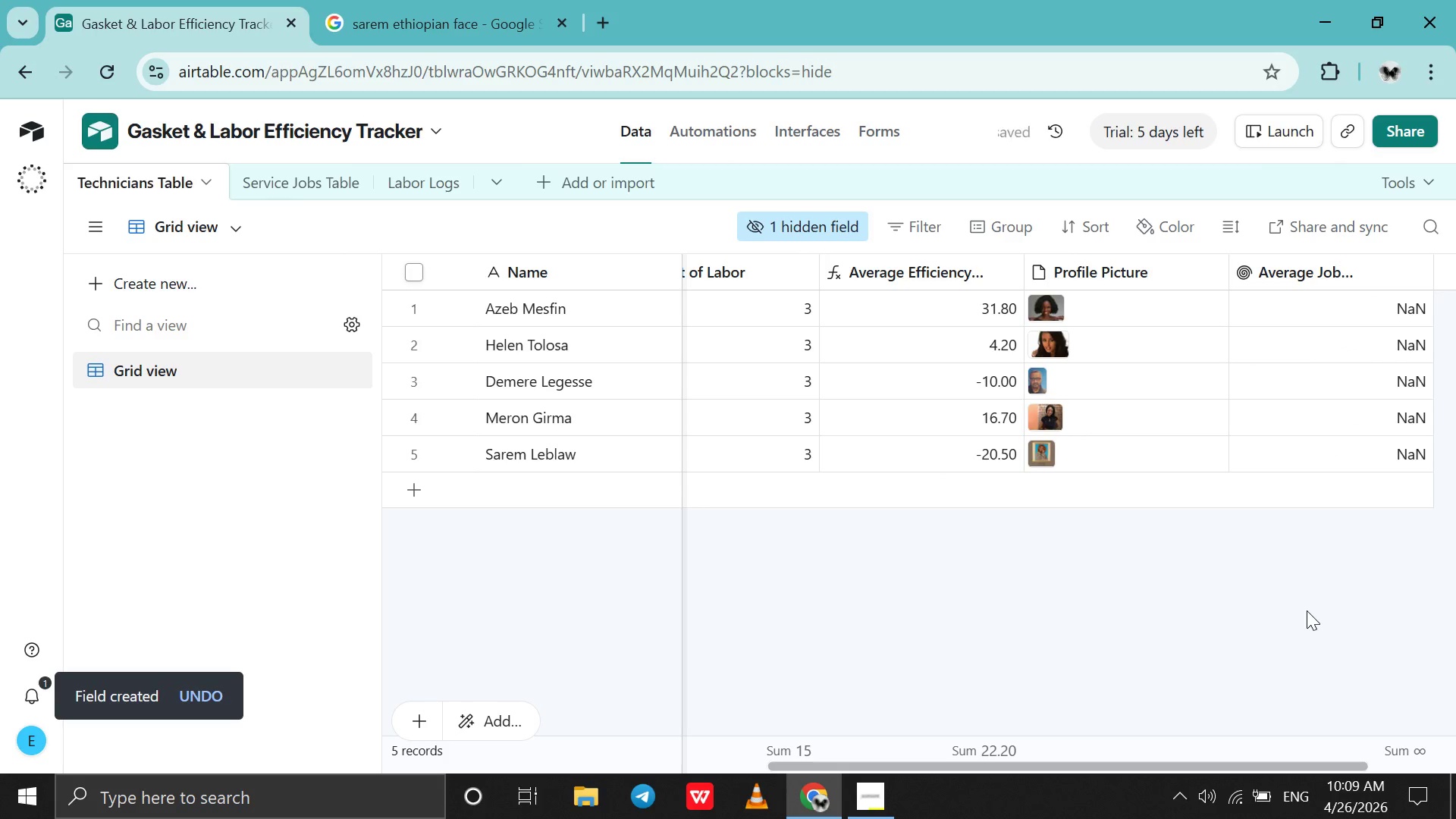 
scroll: coordinate [1307, 610], scroll_direction: down, amount: 4.0
 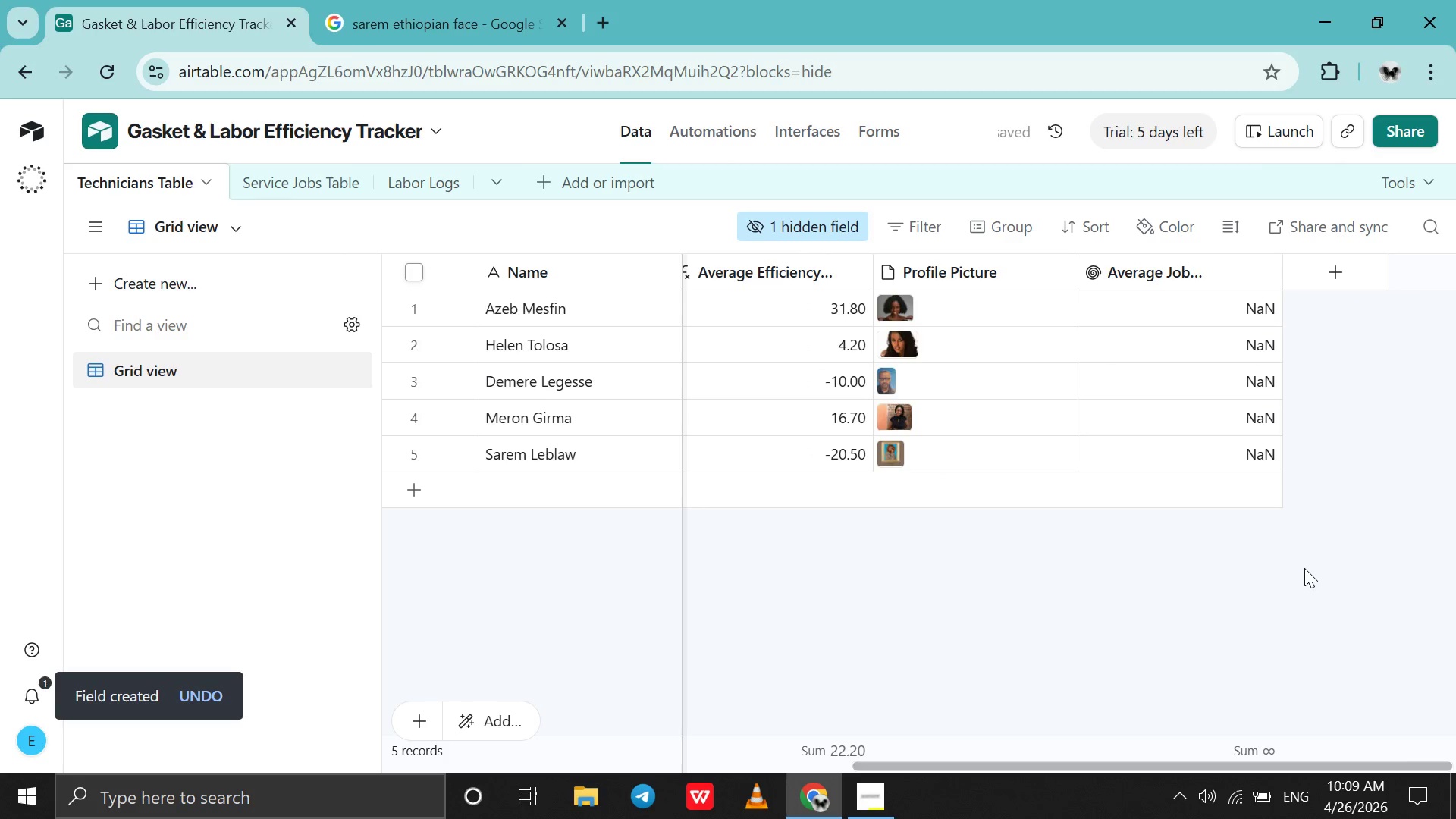 
scroll: coordinate [1304, 568], scroll_direction: up, amount: 1.0
 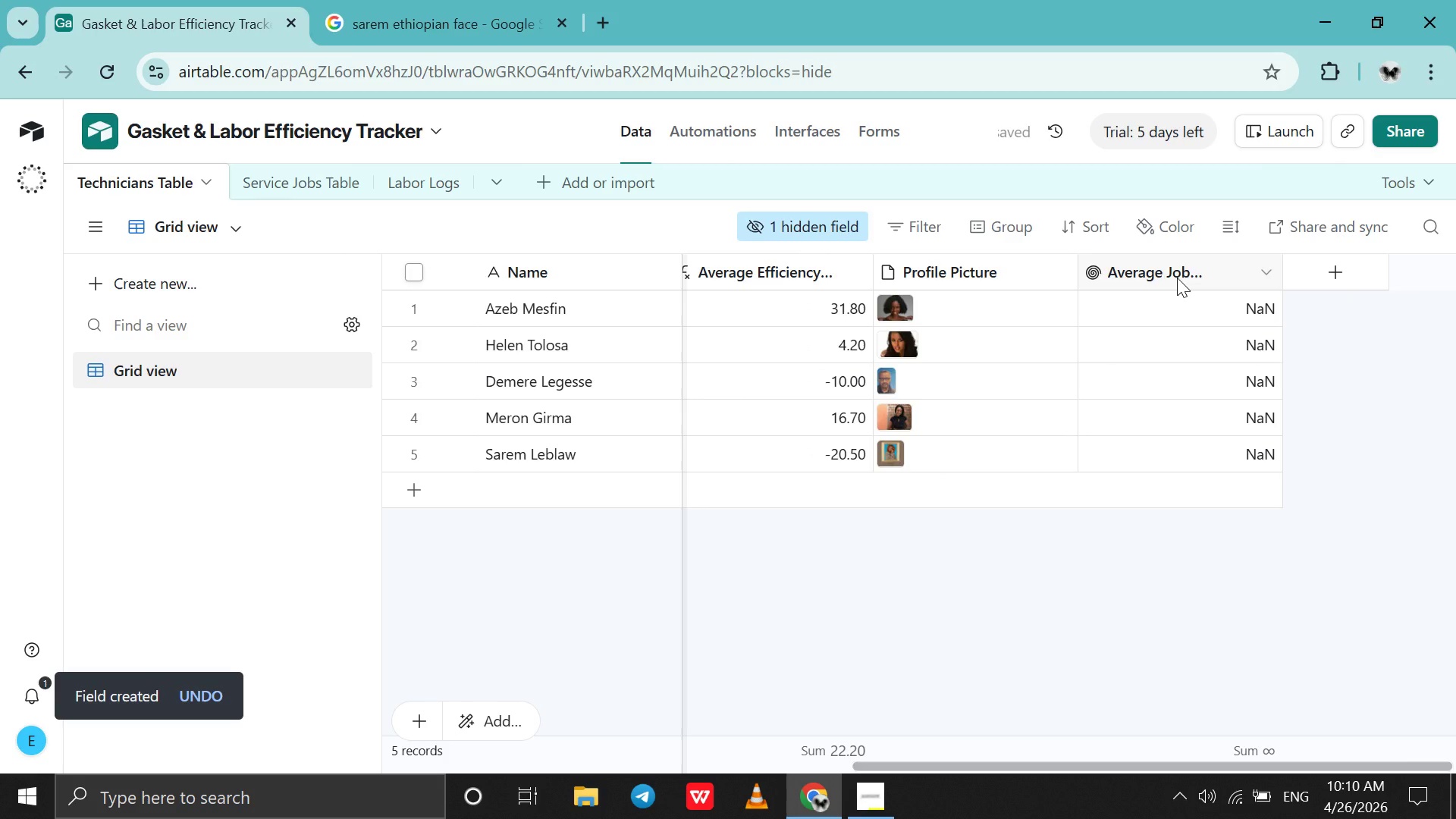 
double_click([1177, 278])
 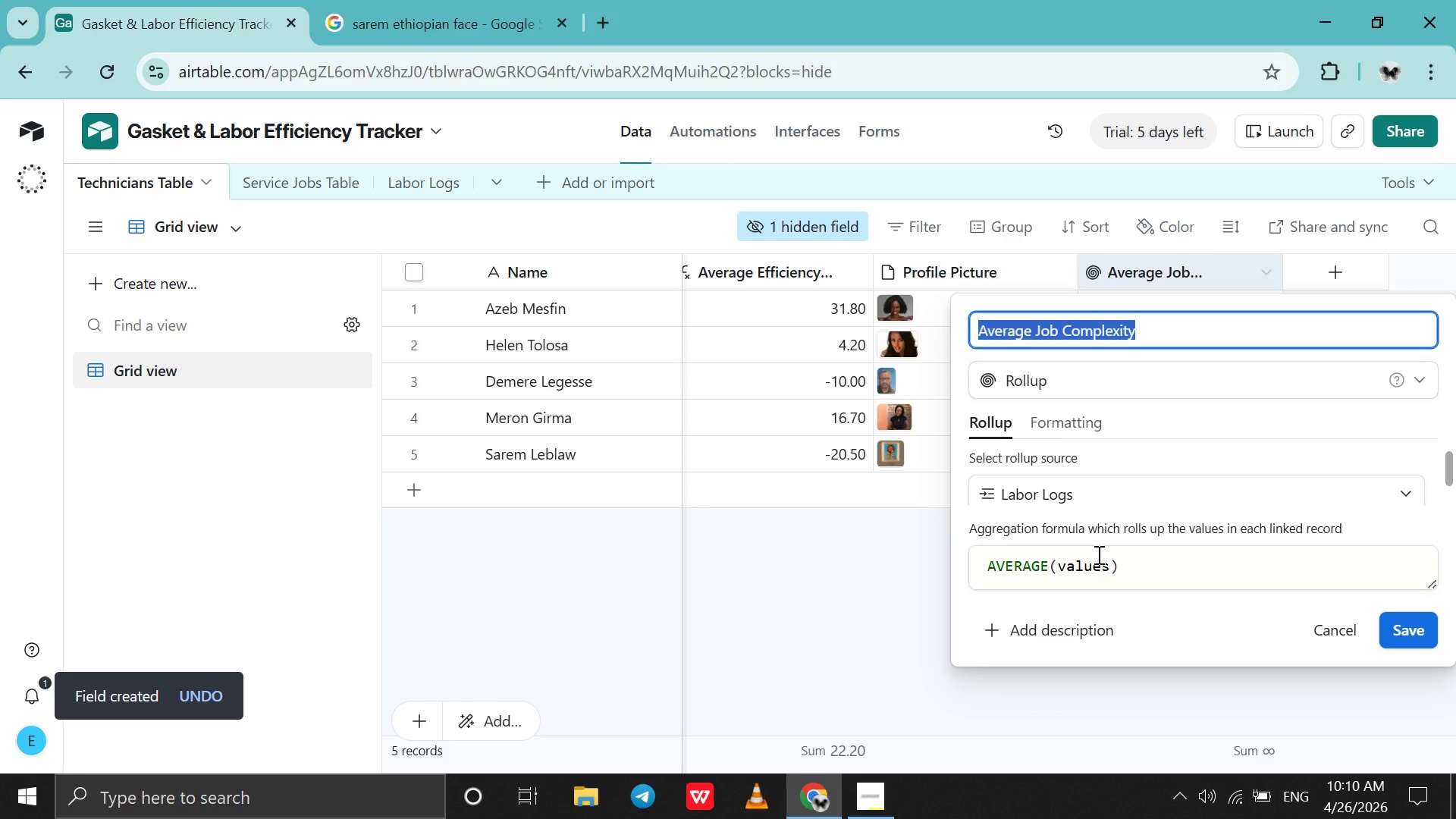 
double_click([1100, 559])
 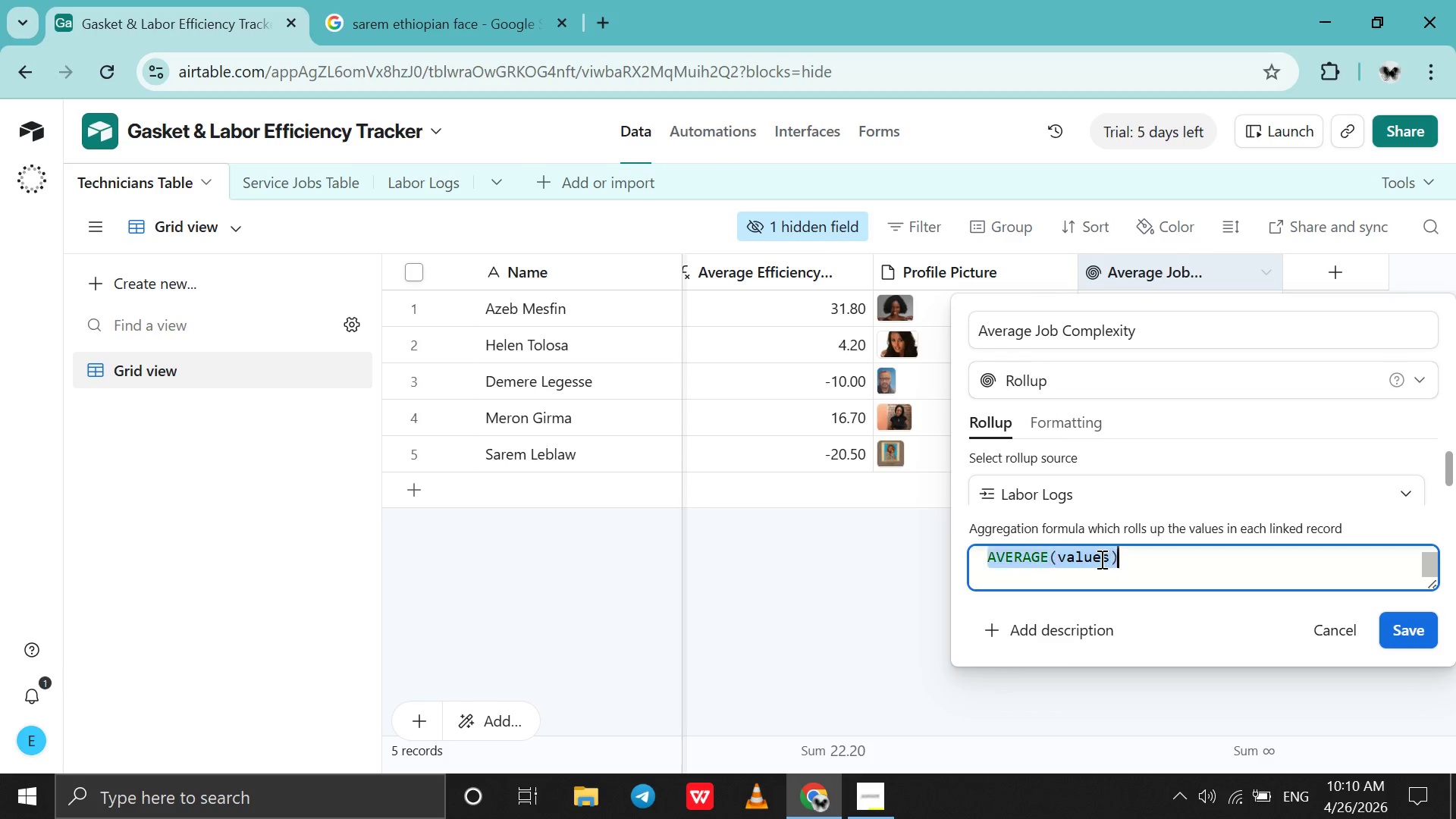 
triple_click([1100, 559])
 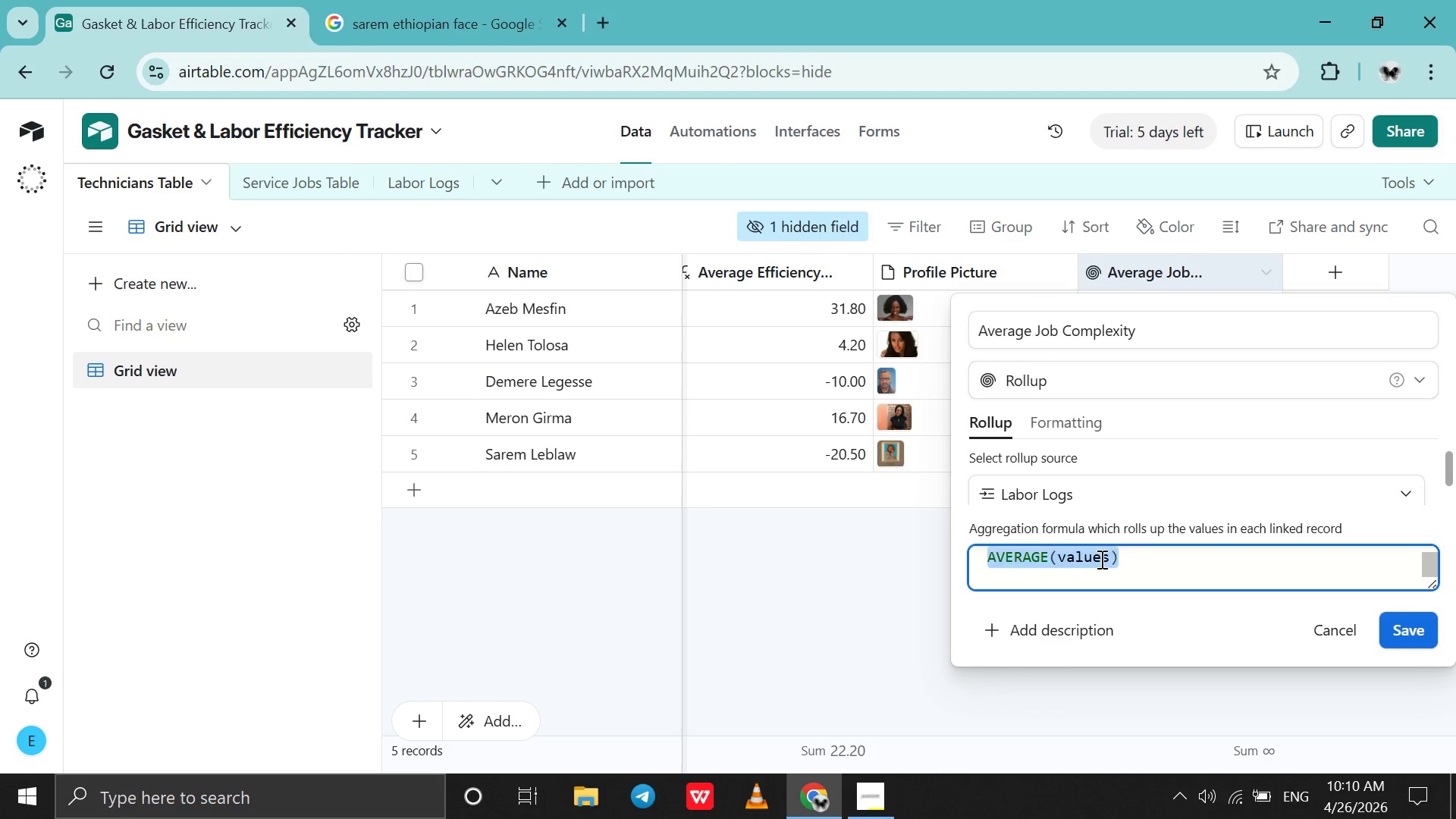 
type(AR)
 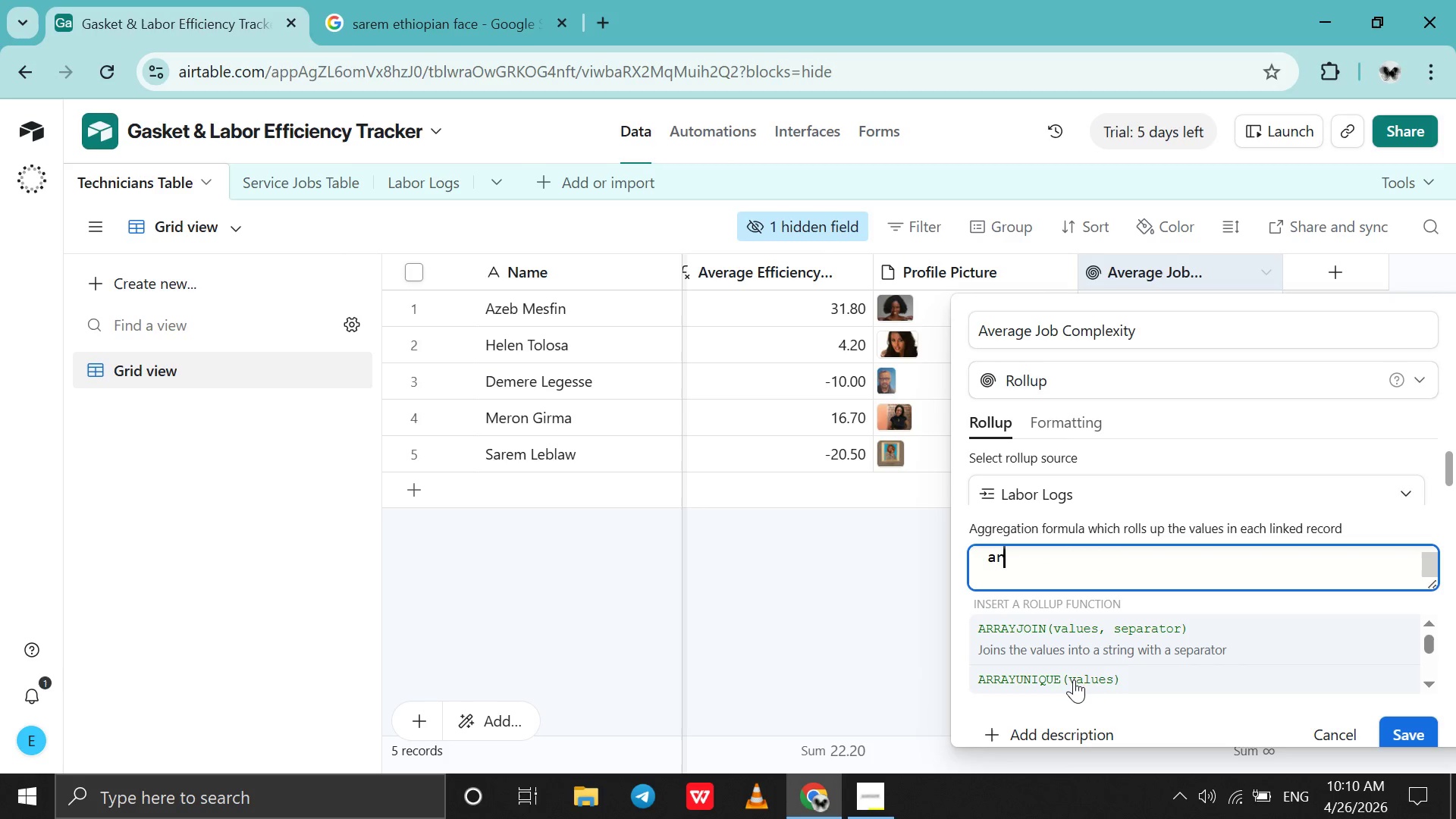 
left_click([1074, 682])
 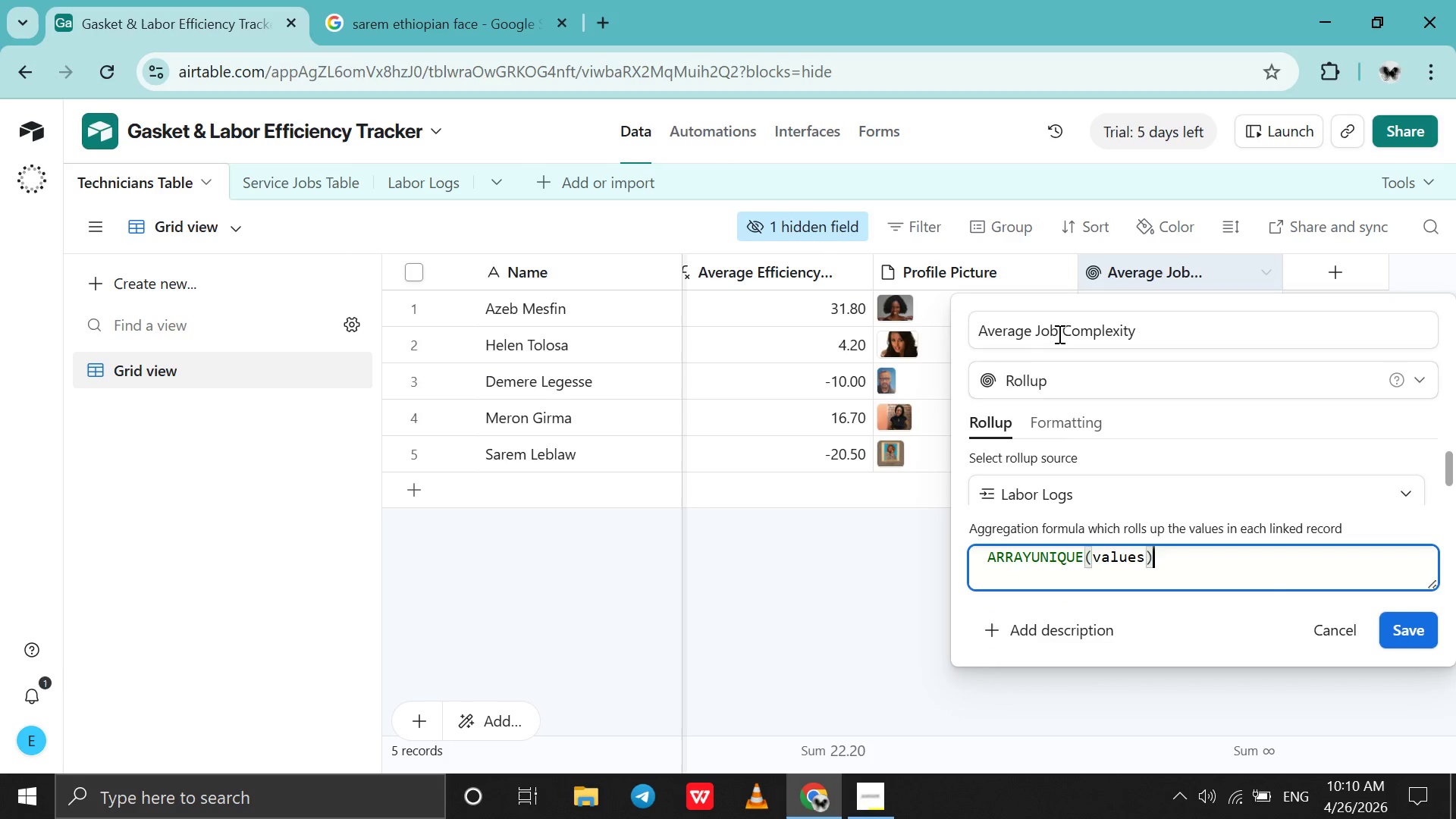 
wait(10.11)
 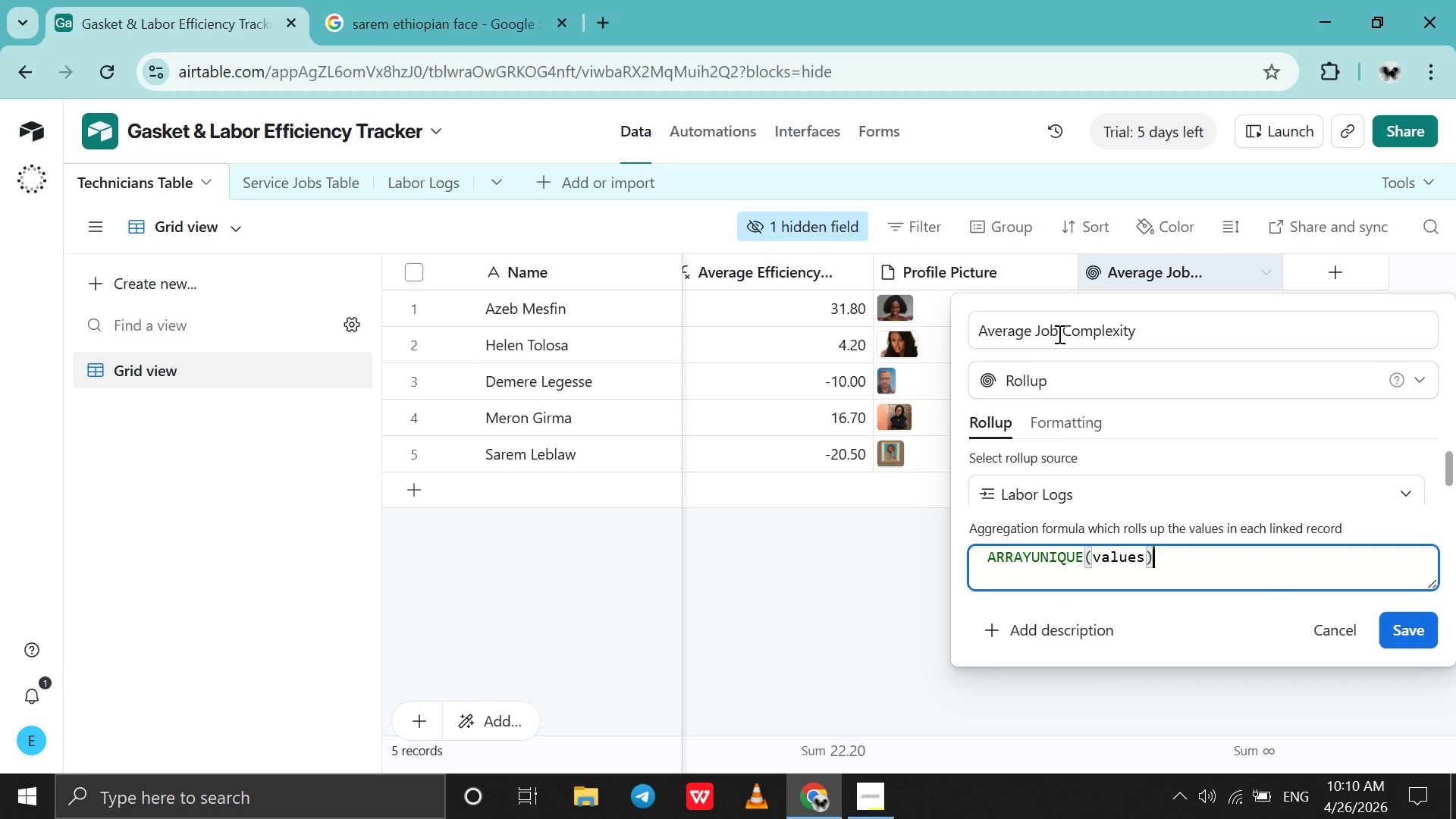 
left_click_drag(start_coordinate=[1161, 558], to_coordinate=[898, 530])
 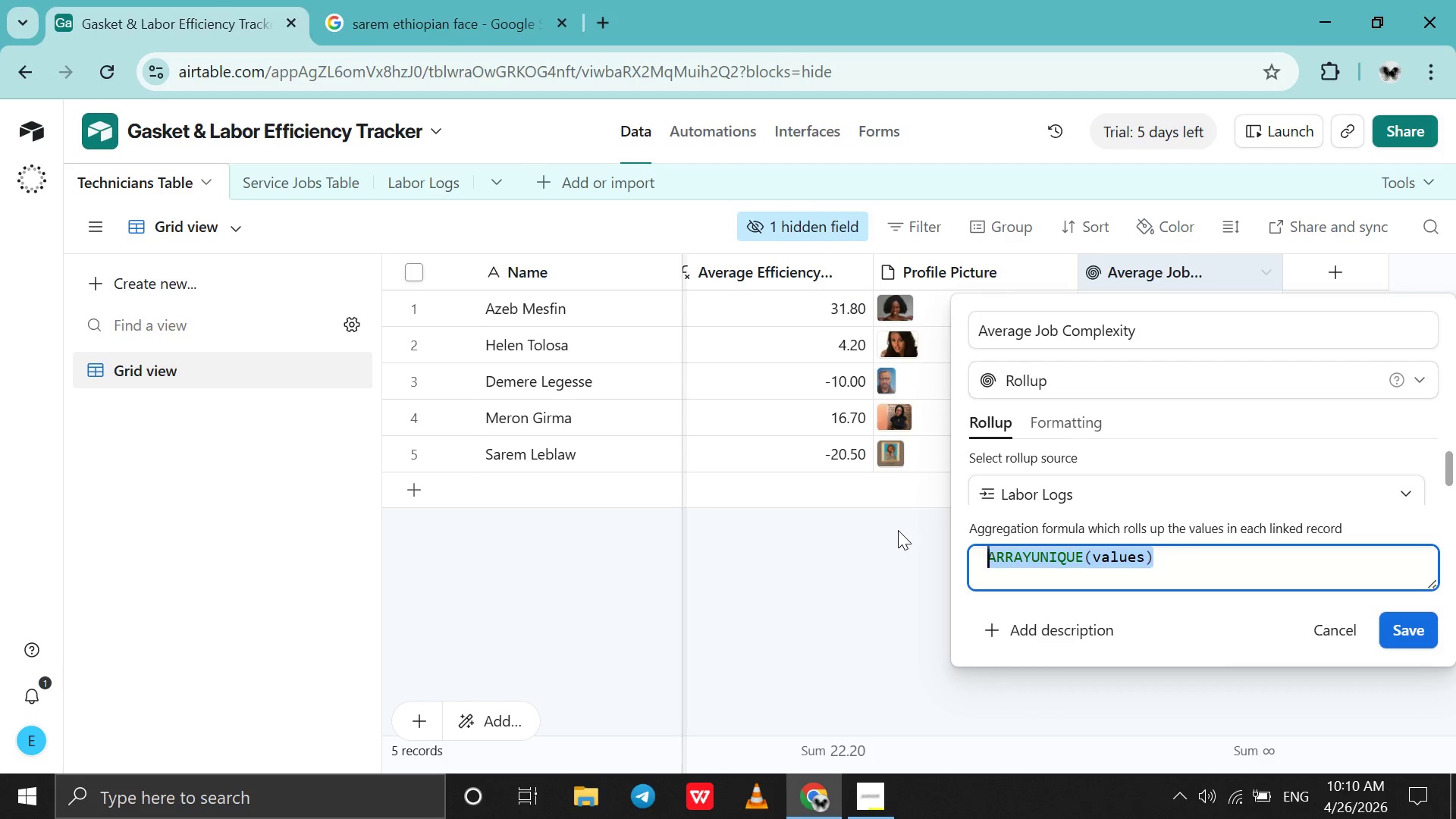 
type(SU)
 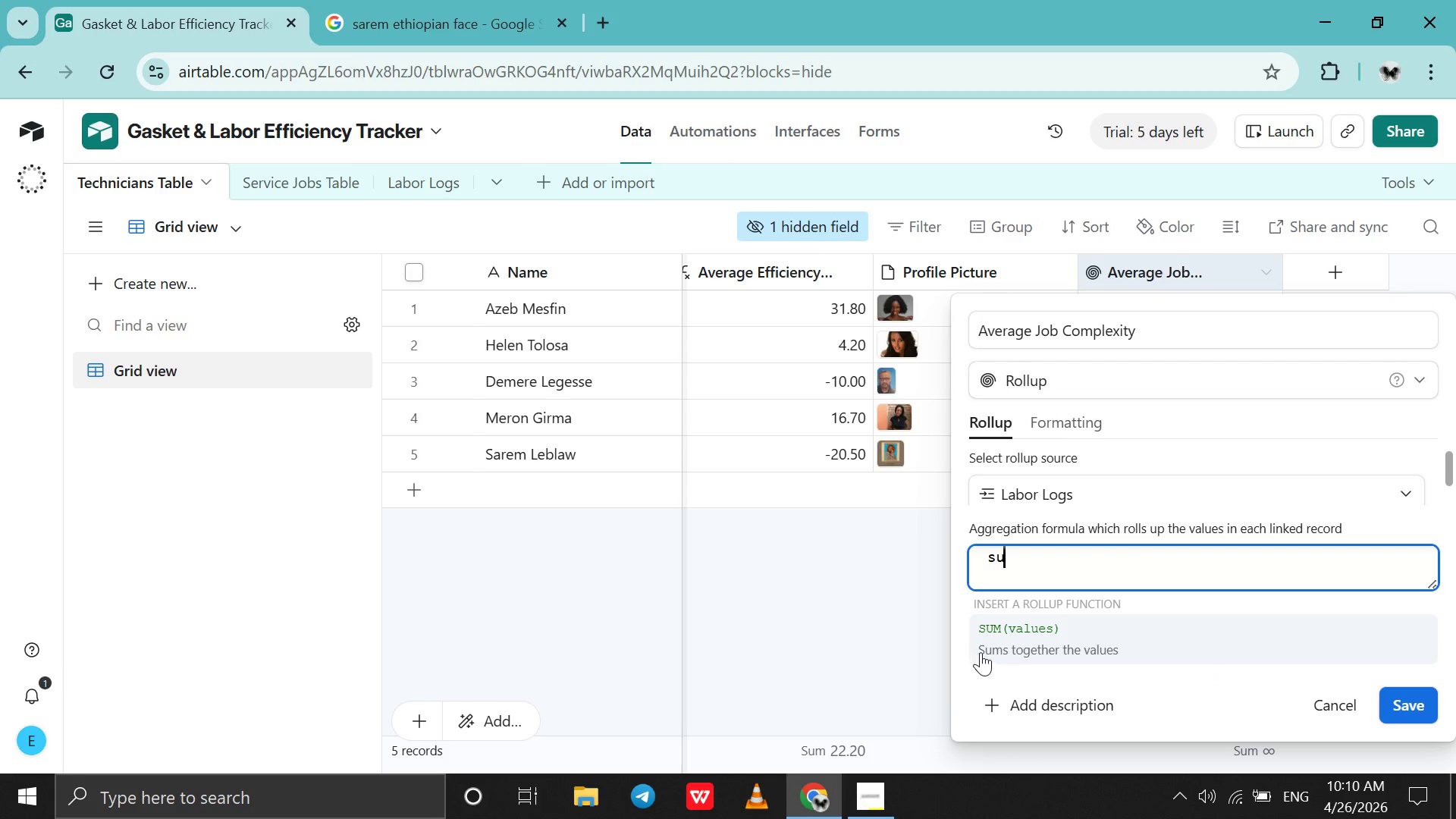 
left_click([982, 651])
 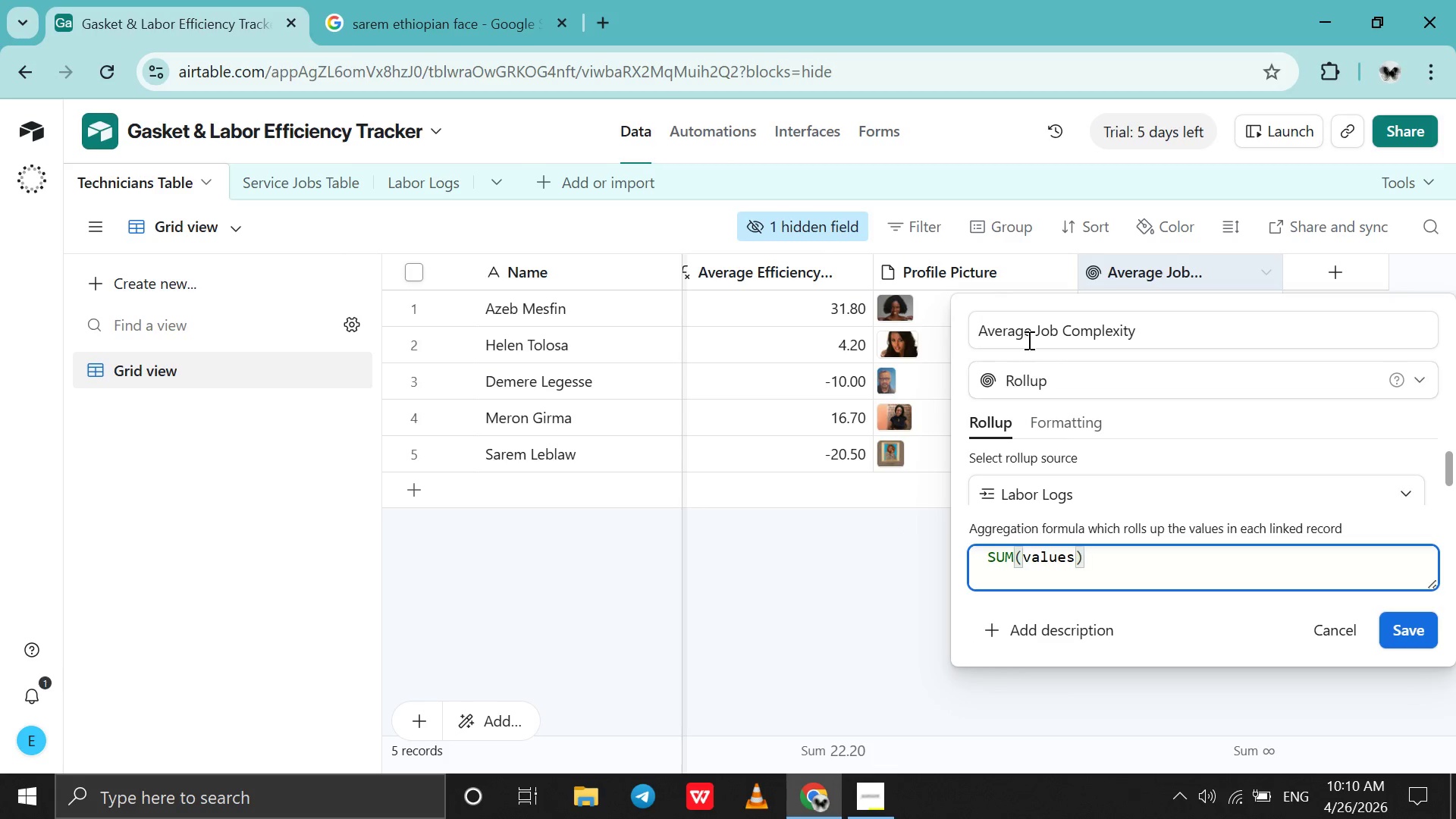 
left_click_drag(start_coordinate=[1028, 340], to_coordinate=[966, 337])
 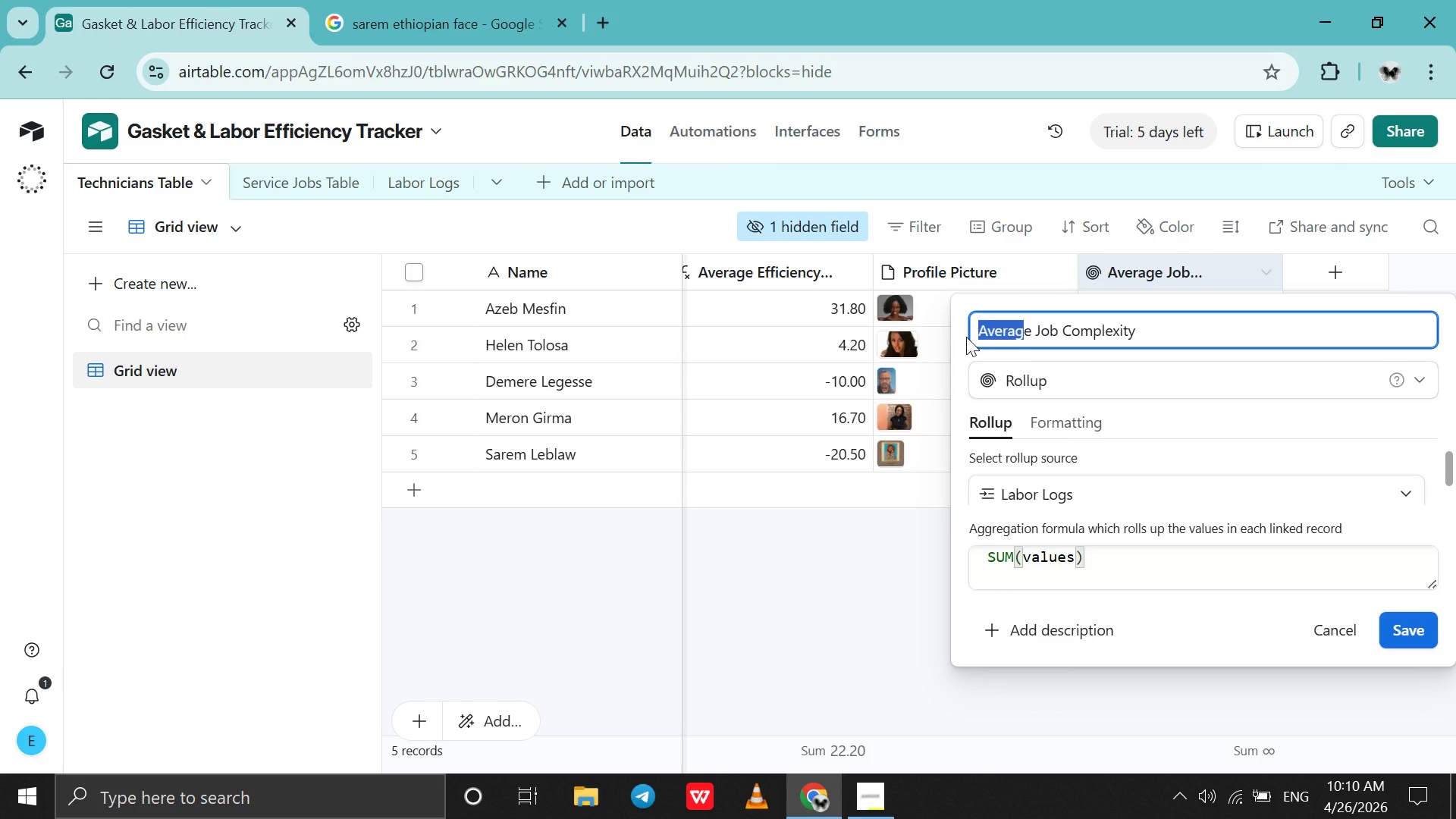 
key(Backspace)
 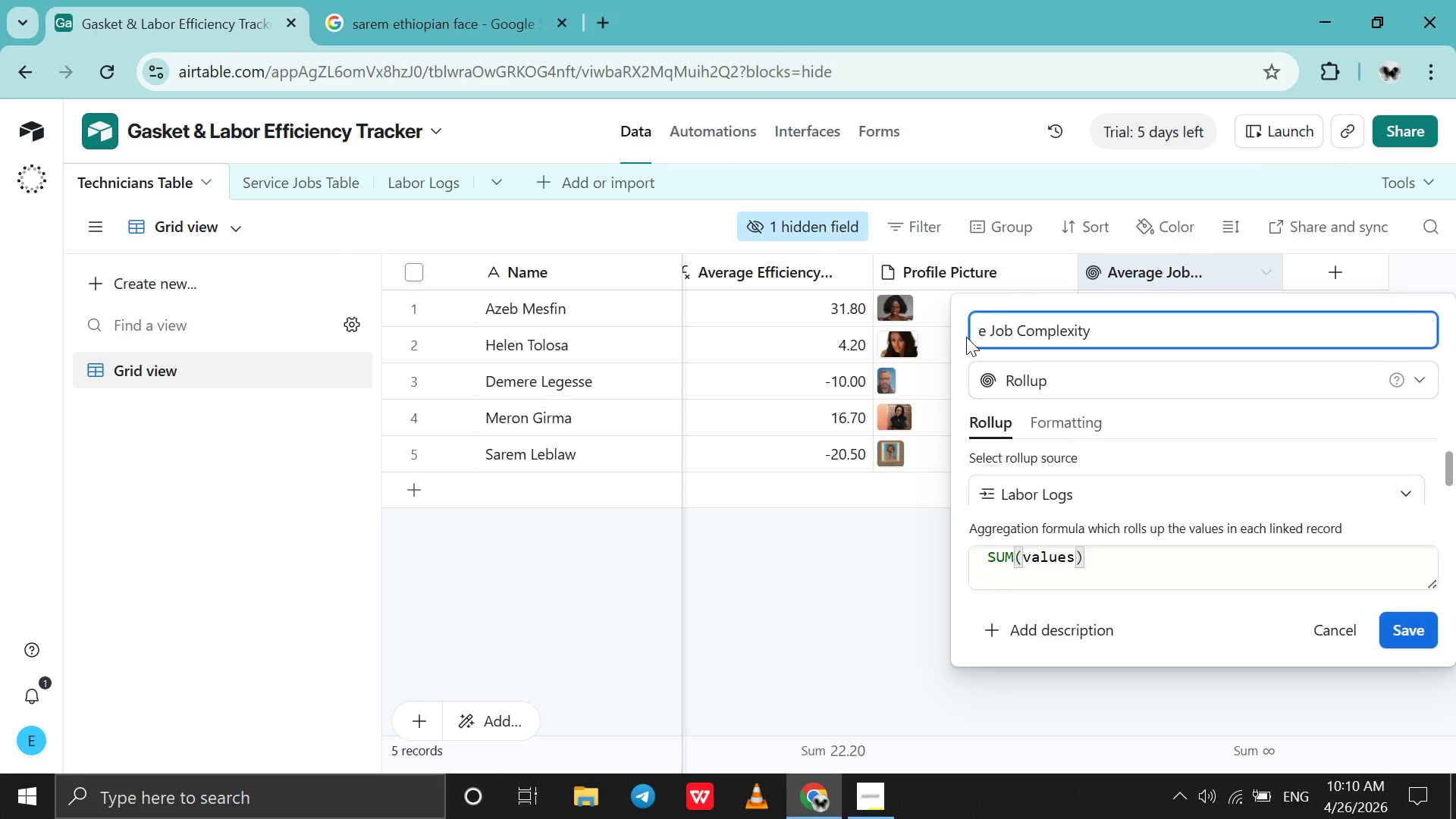 
key(ArrowRight)
 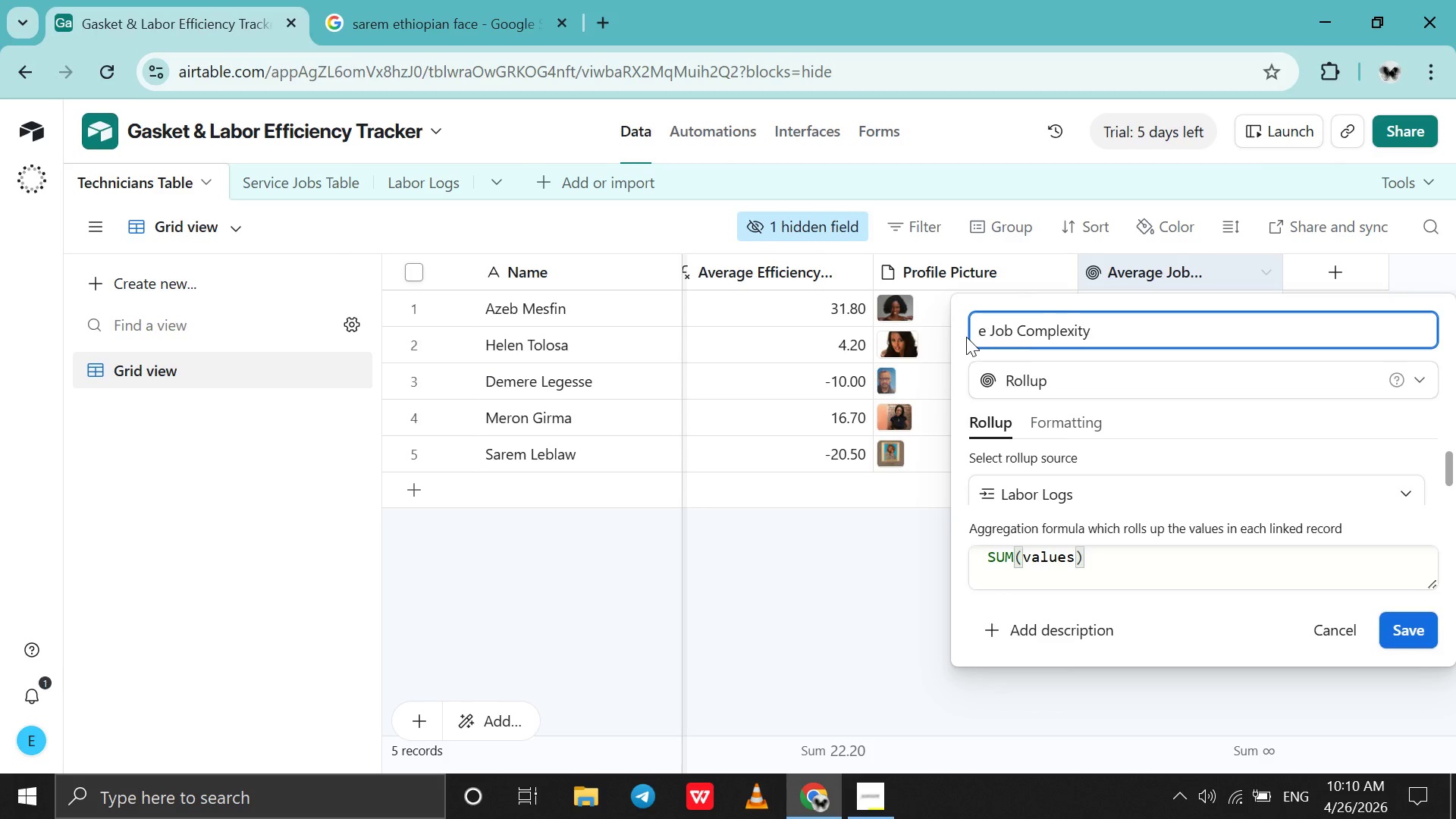 
key(Backspace)
type(SUM)
 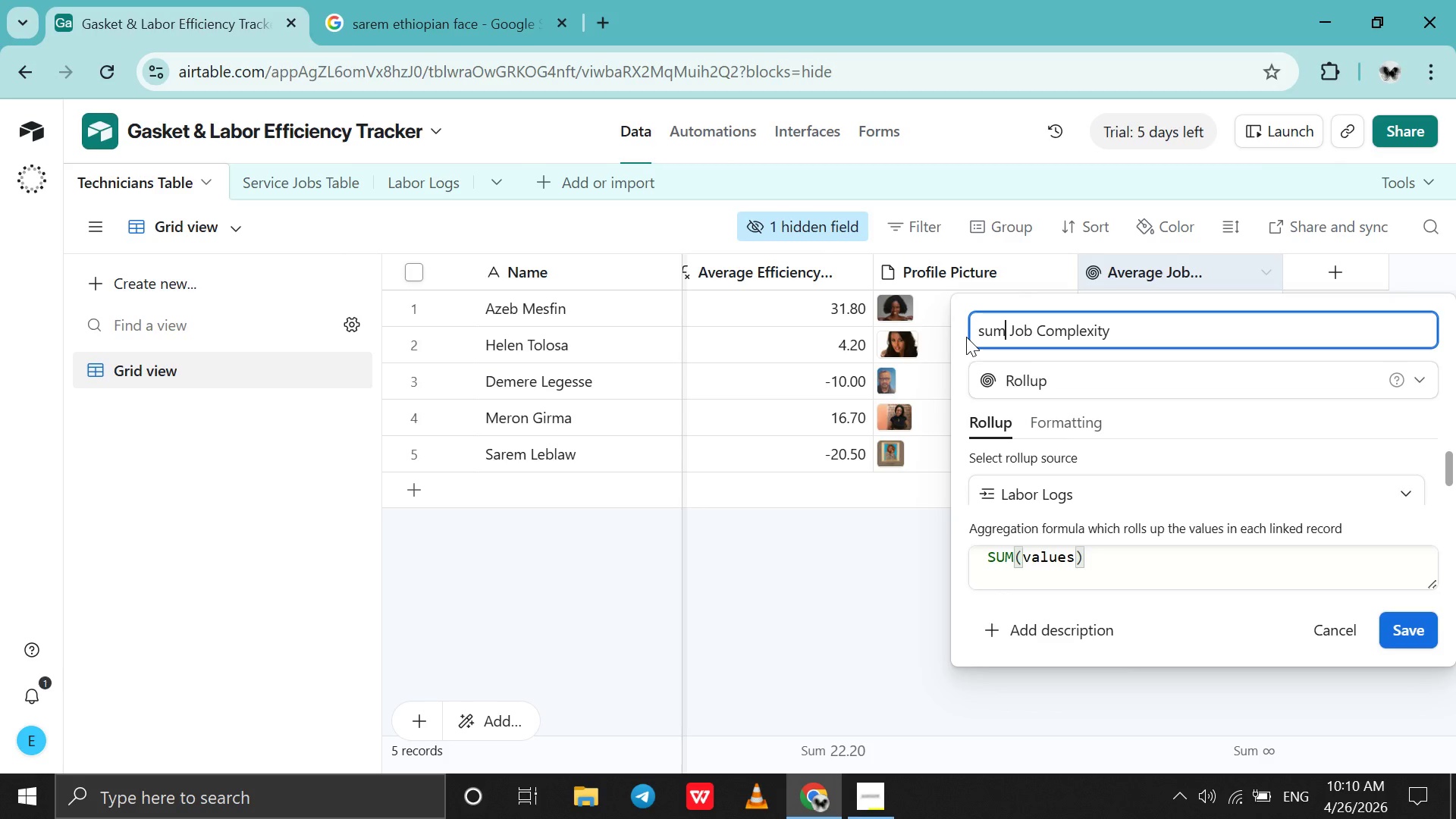 
key(ArrowLeft)
 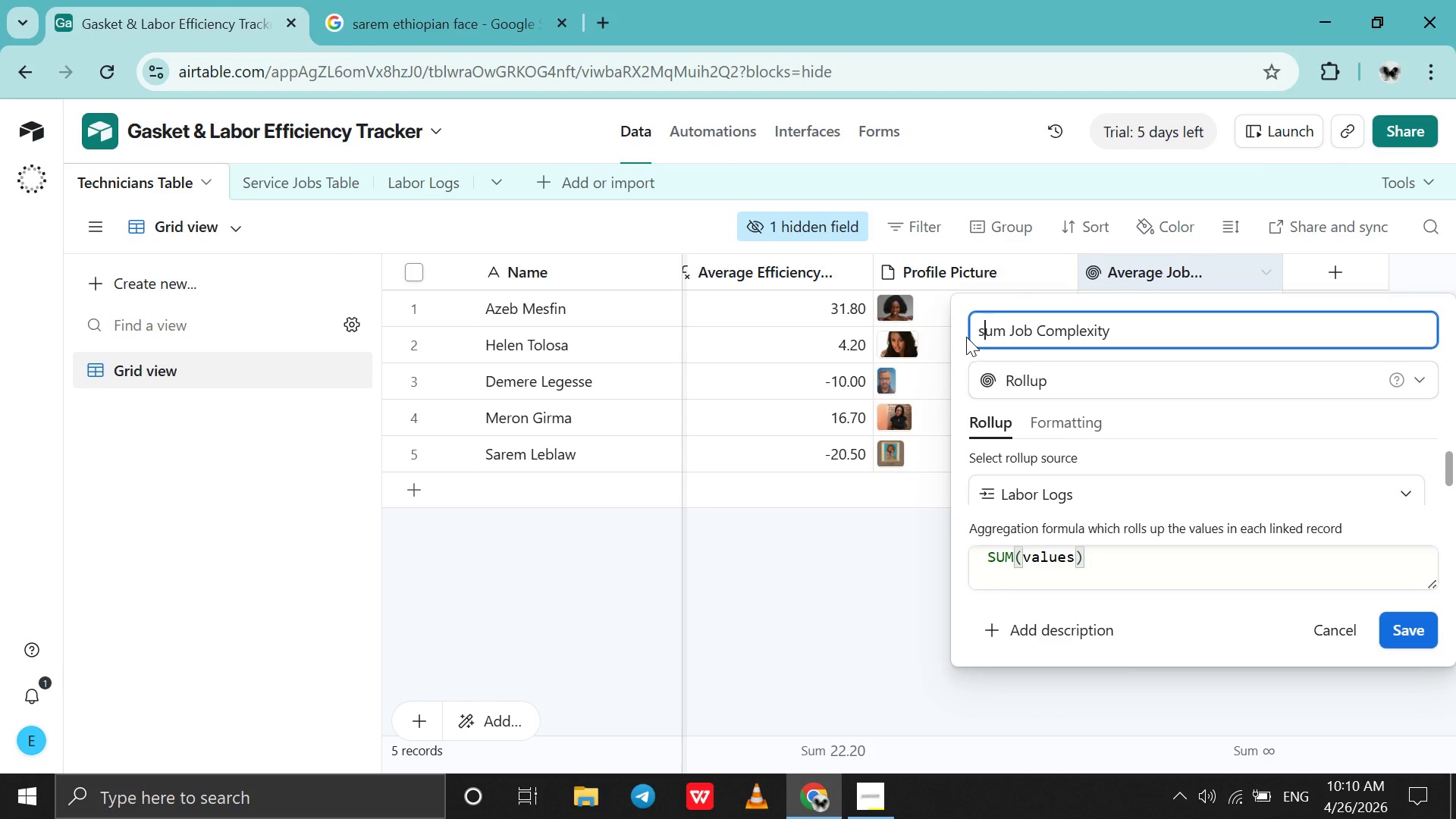 
key(ArrowLeft)
 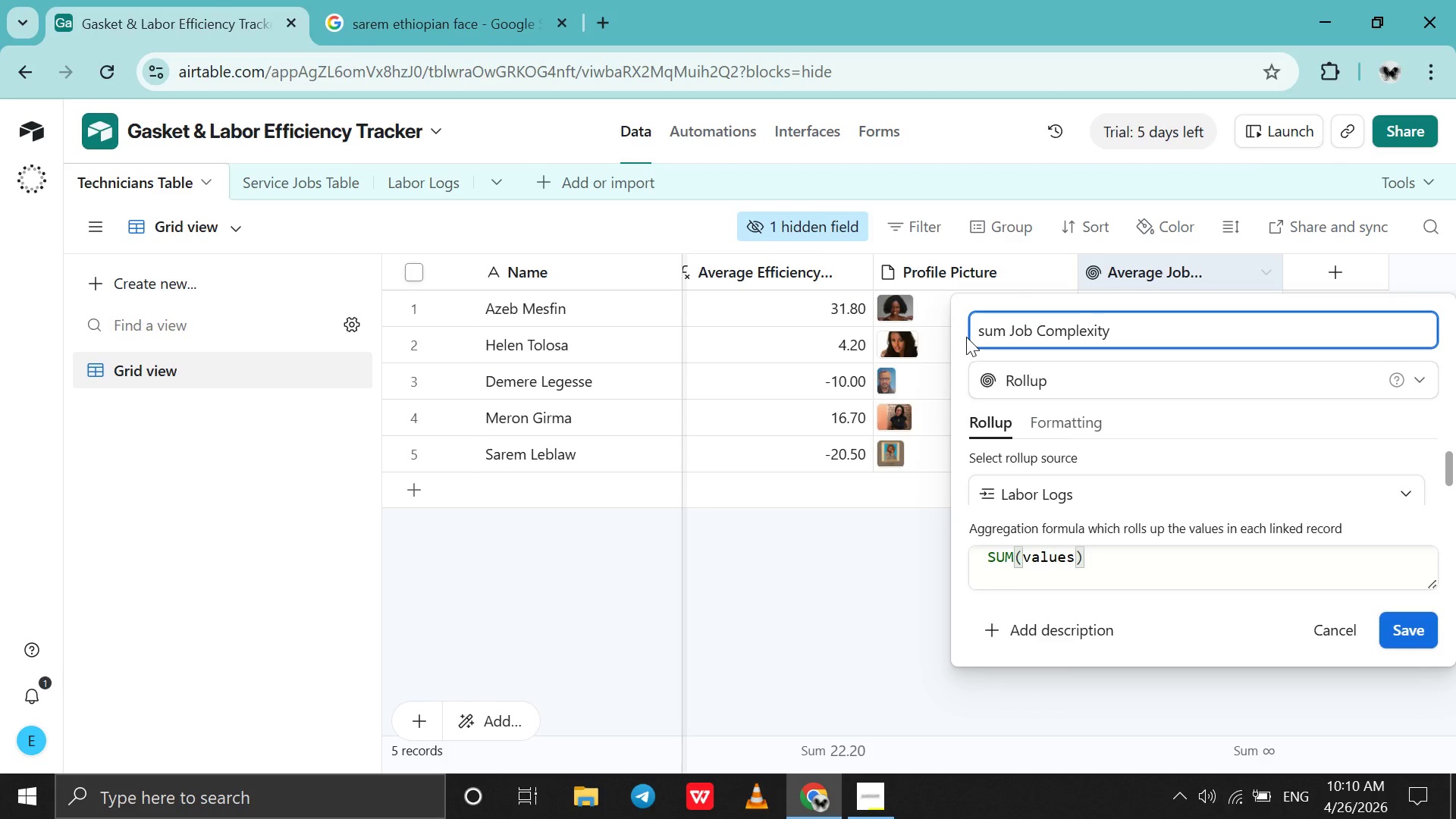 
key(Backspace)
 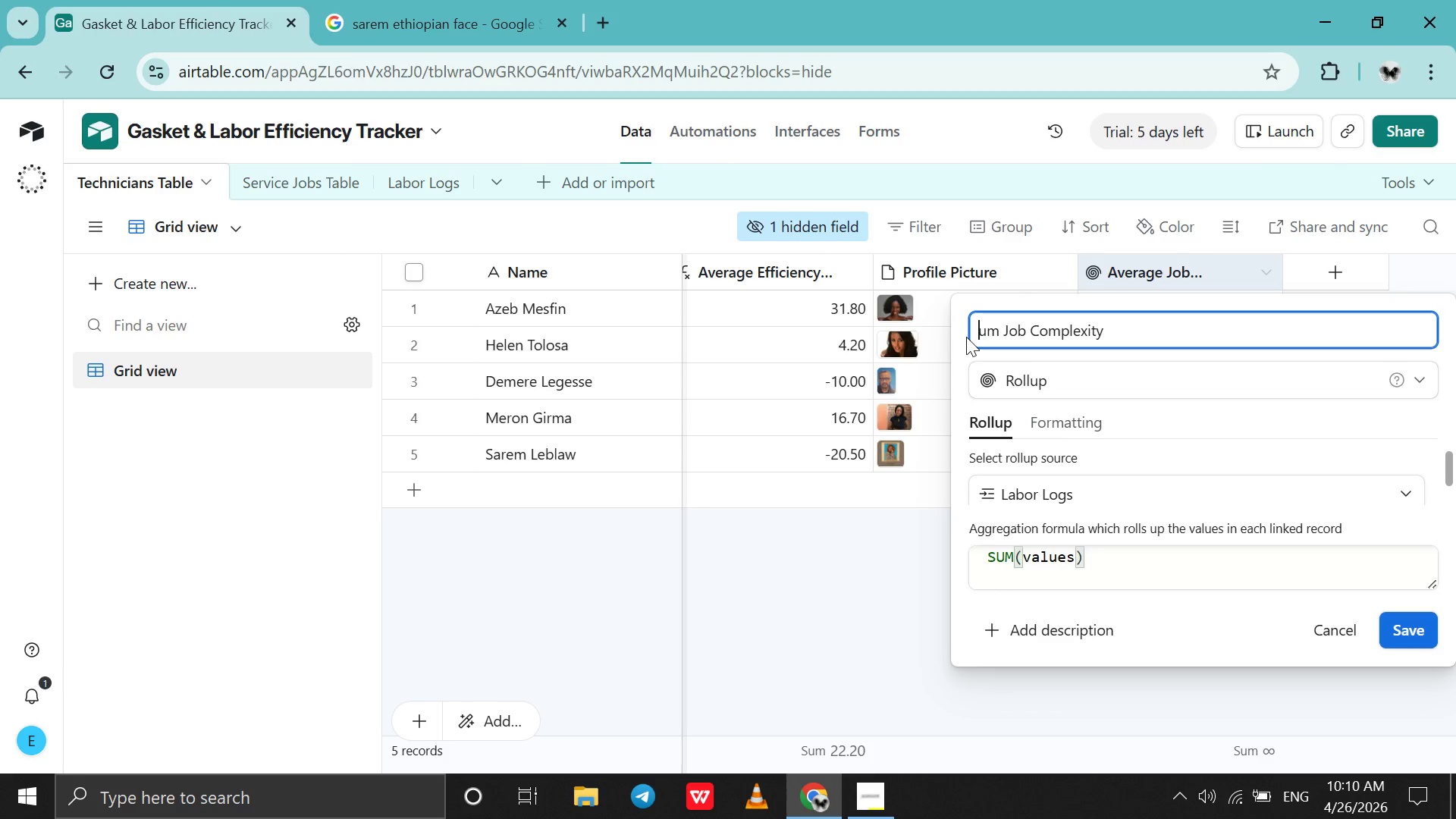 
key(Shift+S)
 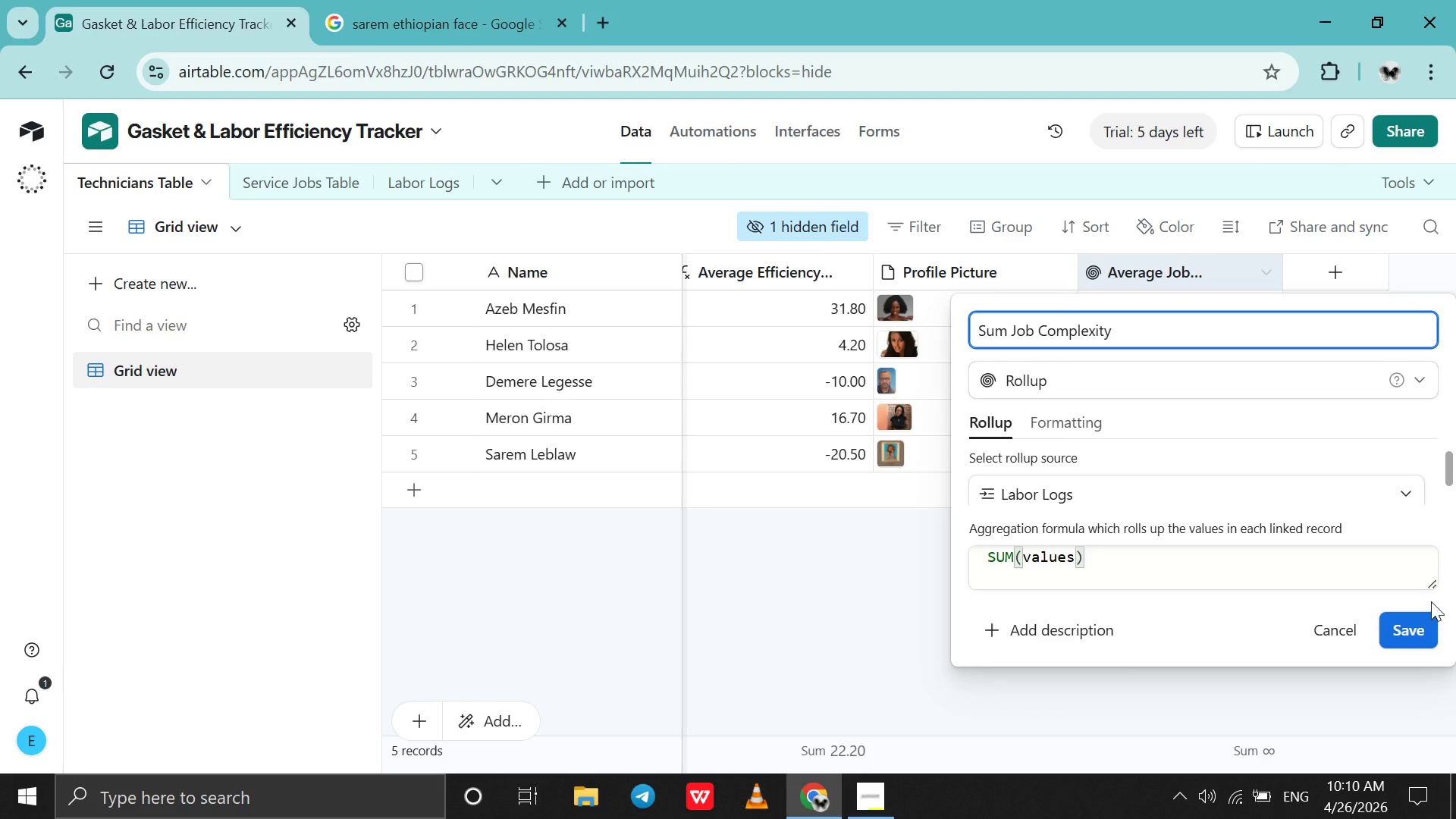 
left_click([1421, 629])
 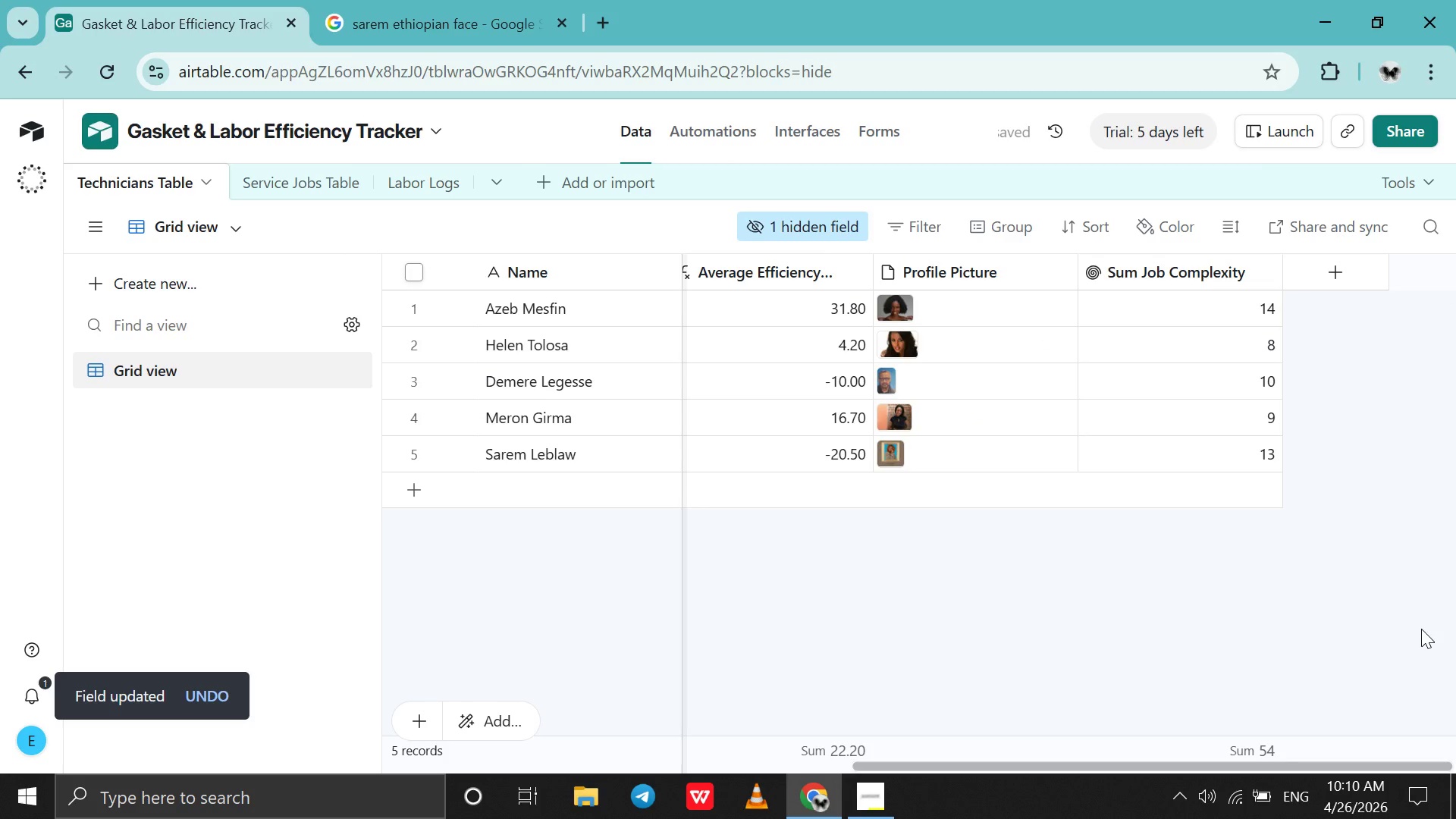 
wait(6.16)
 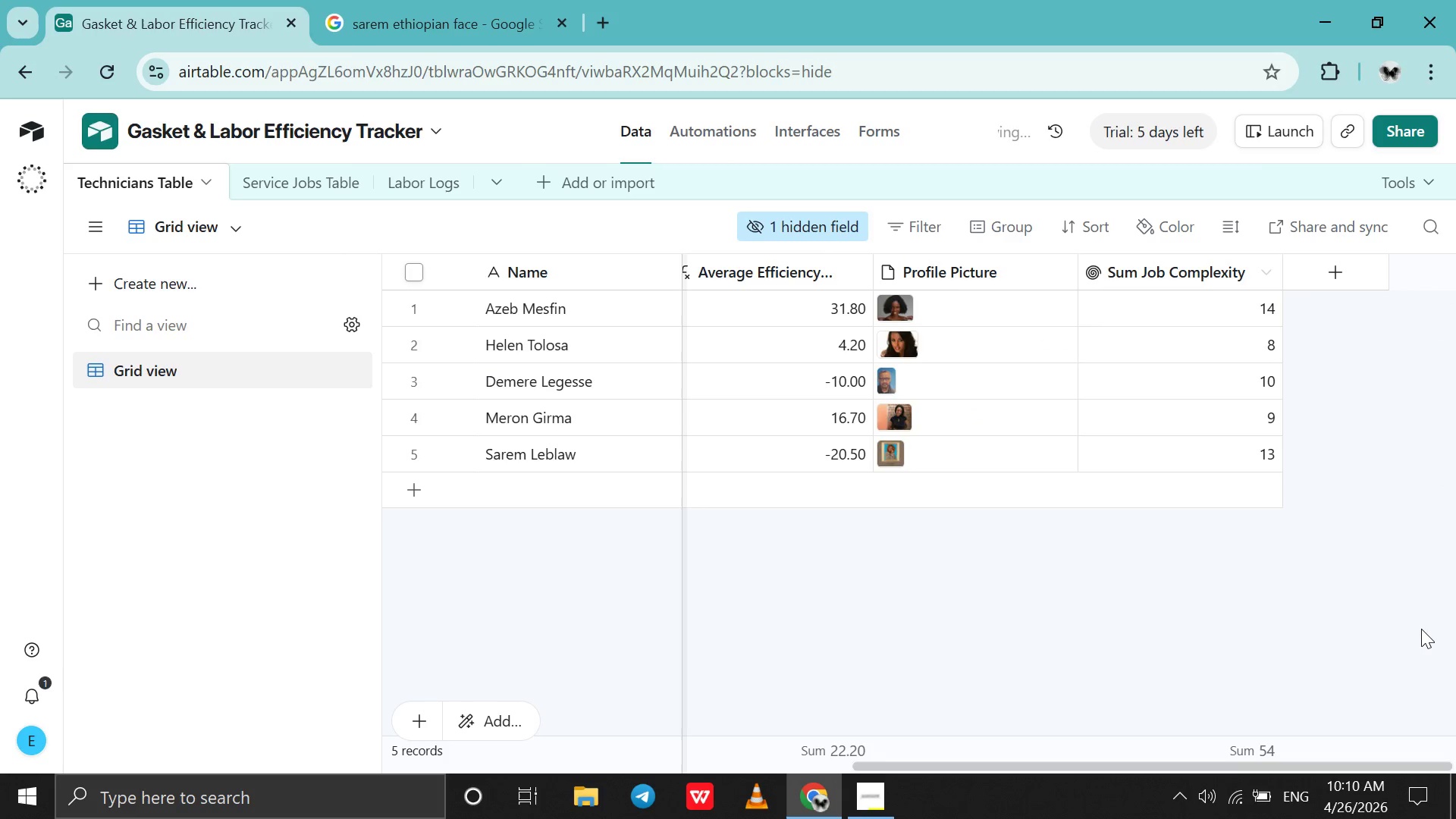 
left_click([1317, 271])
 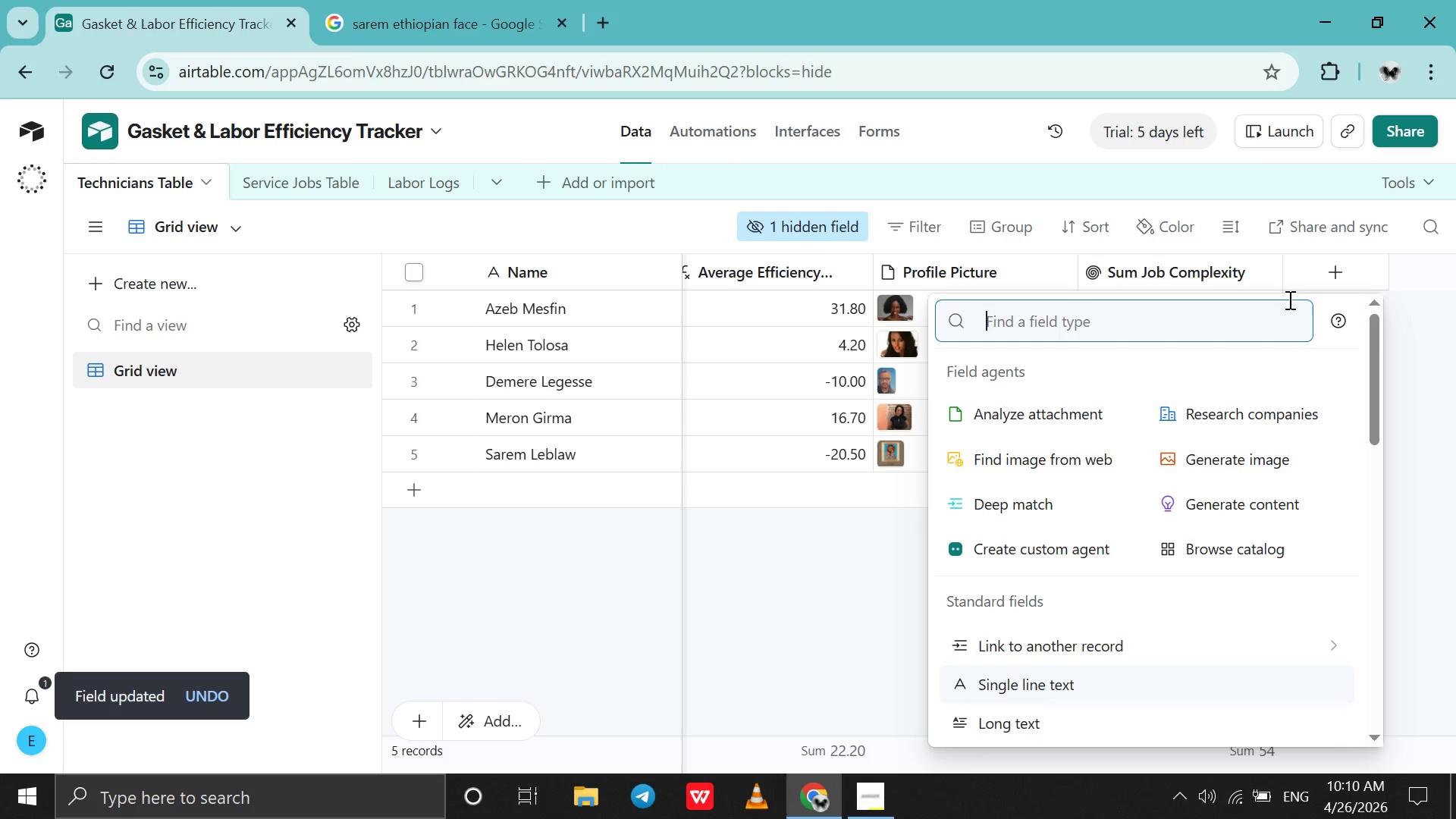 
type(FOR)
 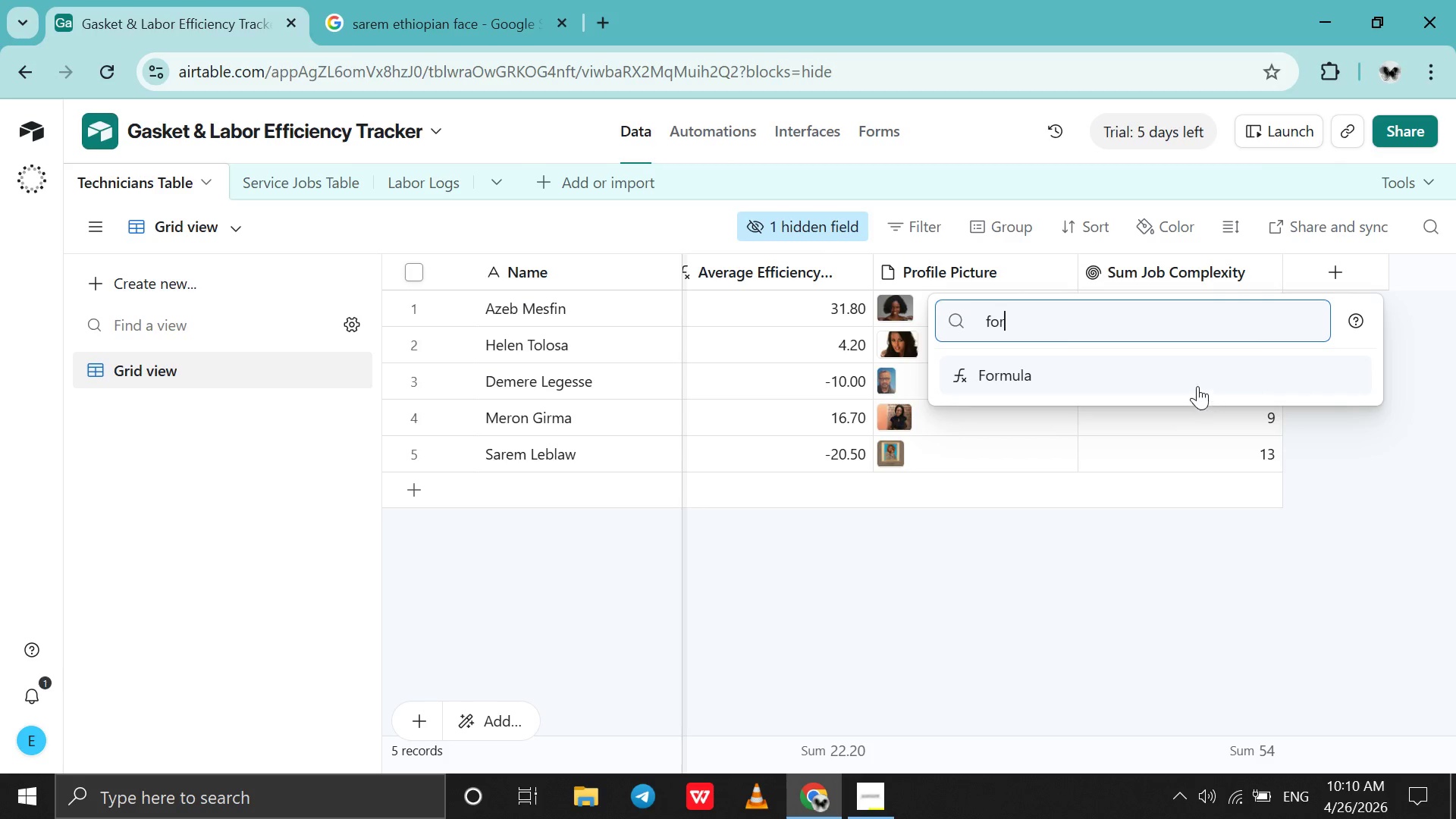 
left_click([1193, 378])
 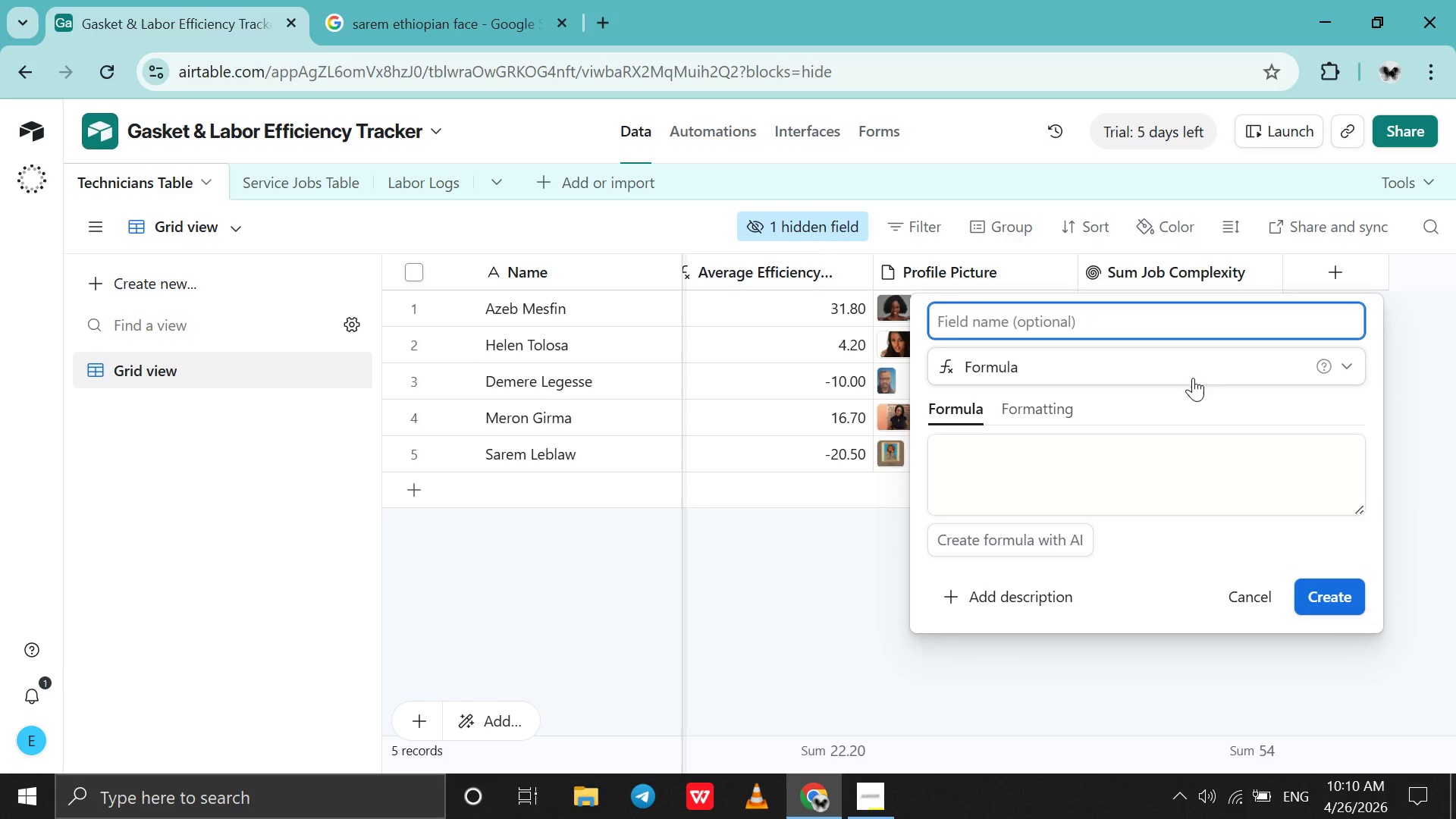 
key(Control+V)
 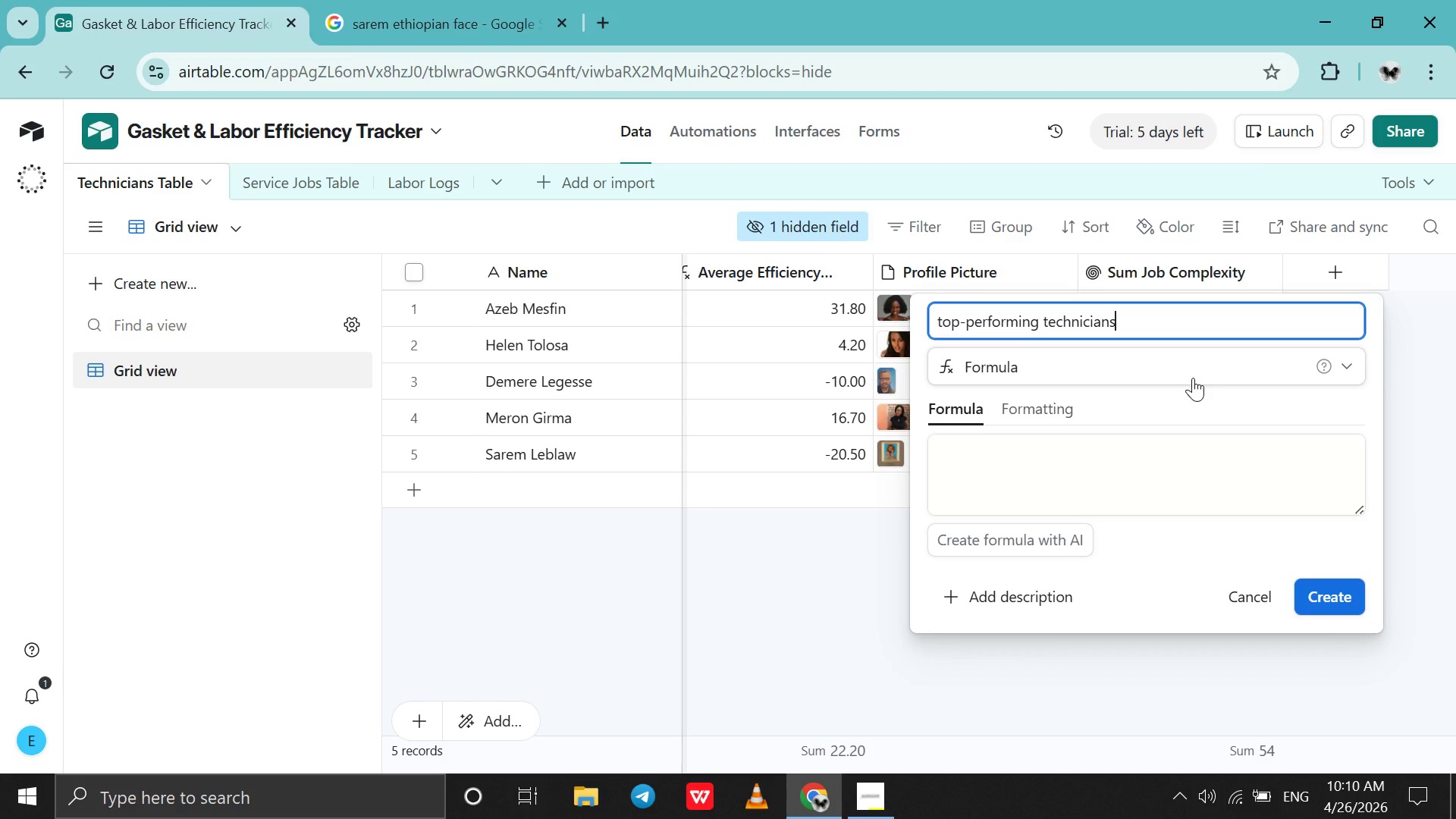 
key(Control+Z)
 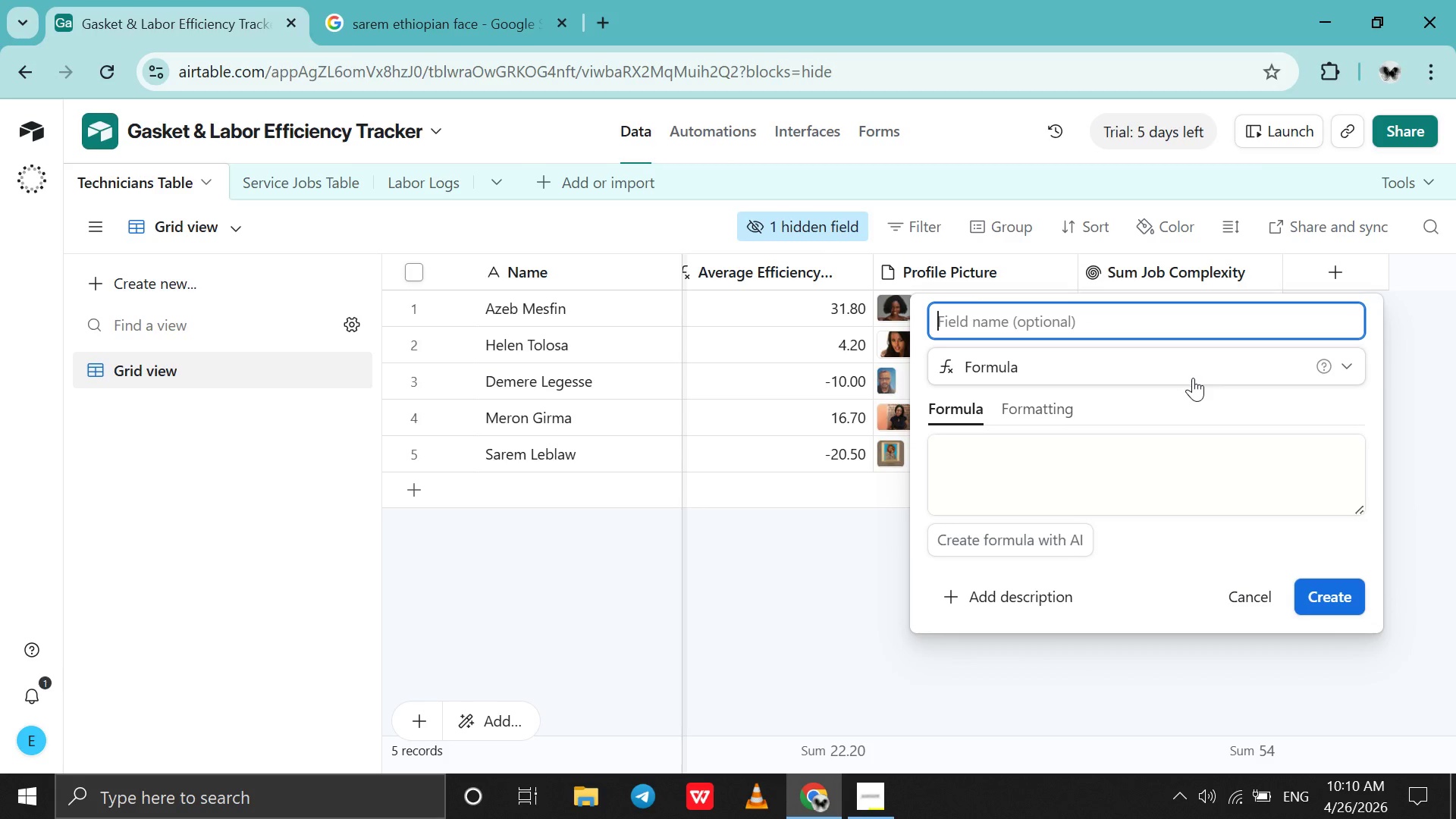 
type(Average Job Cmplexiy)
key(Backspace)
type(ty )
 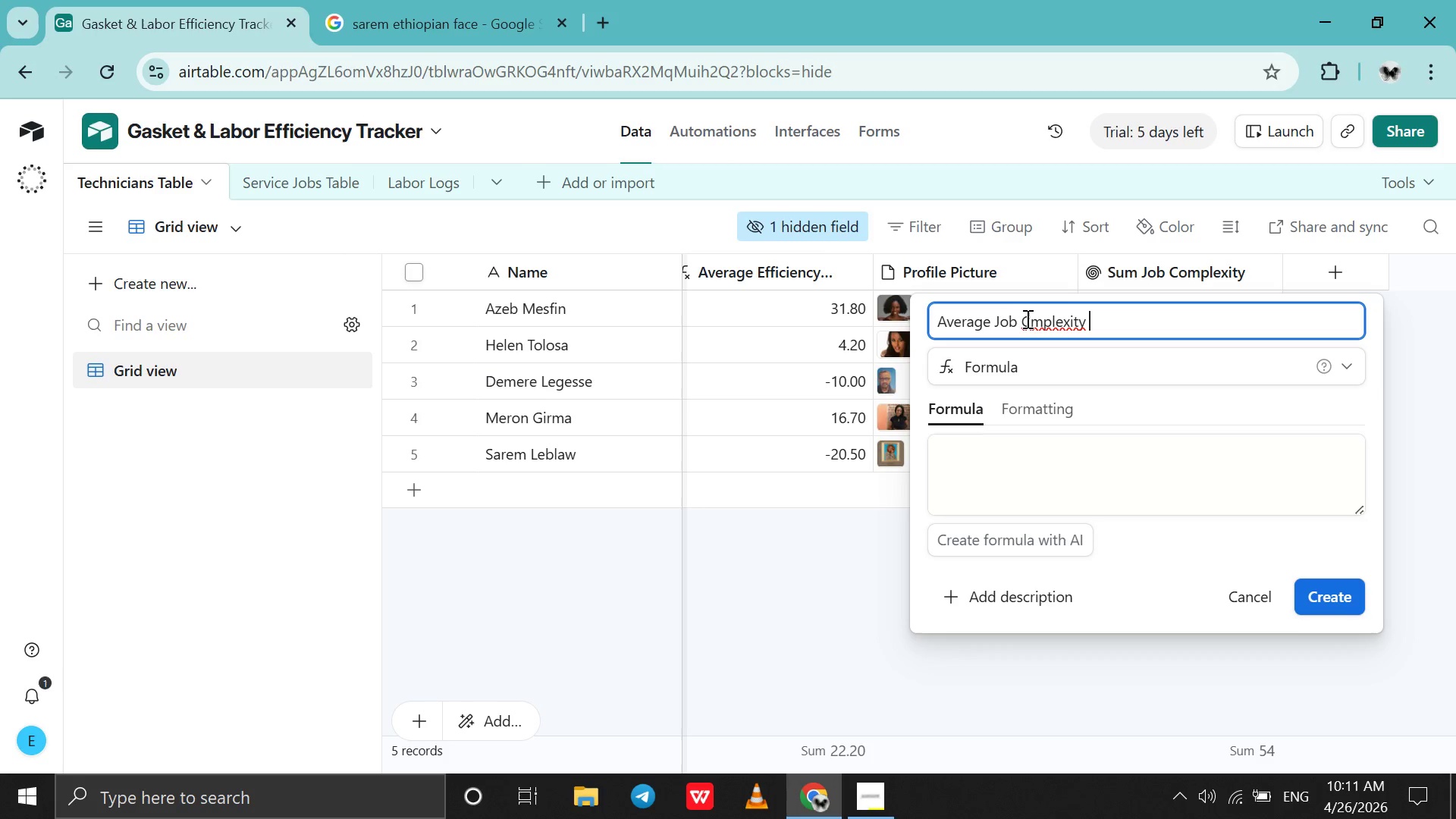 
left_click([1031, 318])
 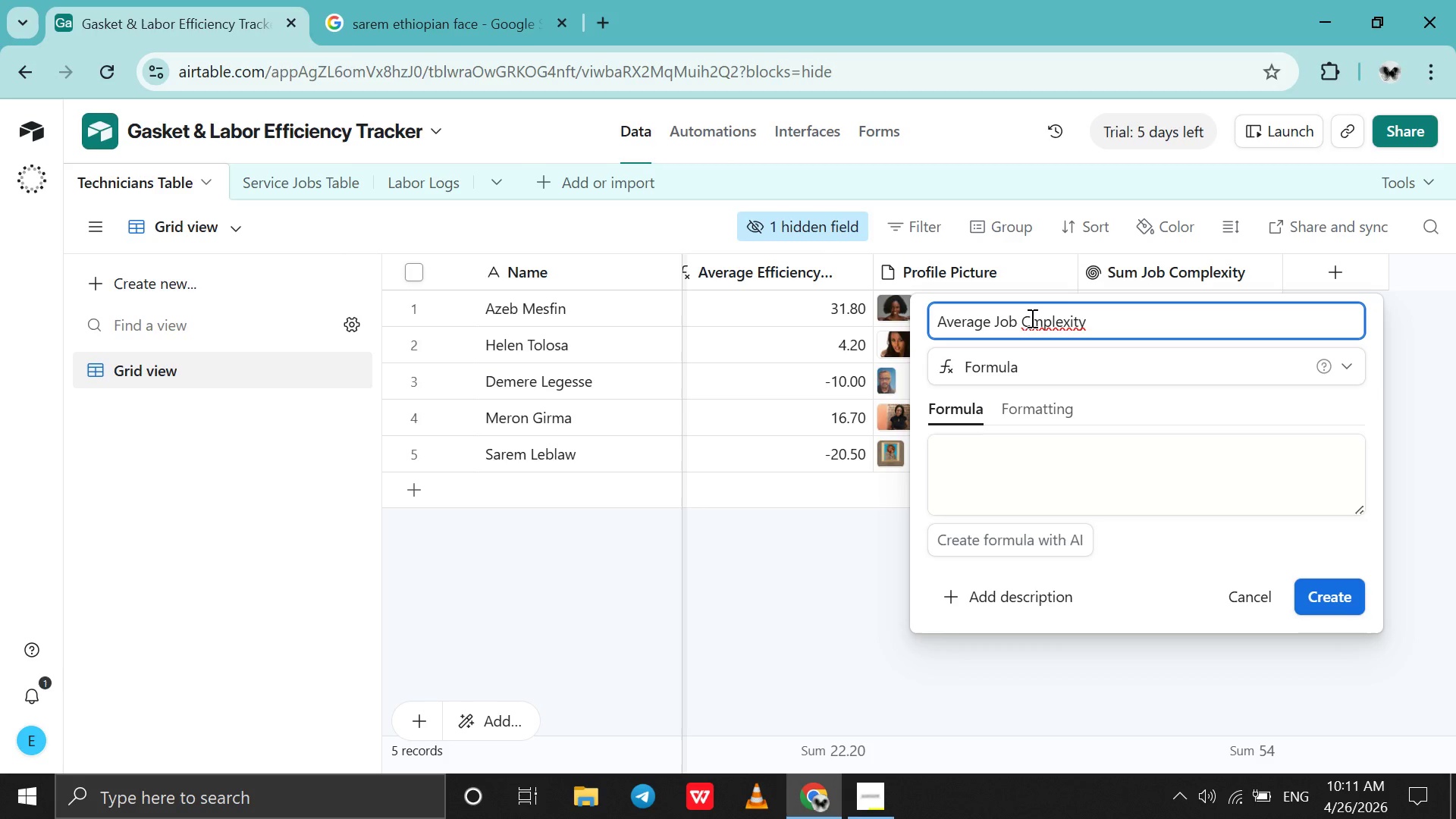 
key(O)
 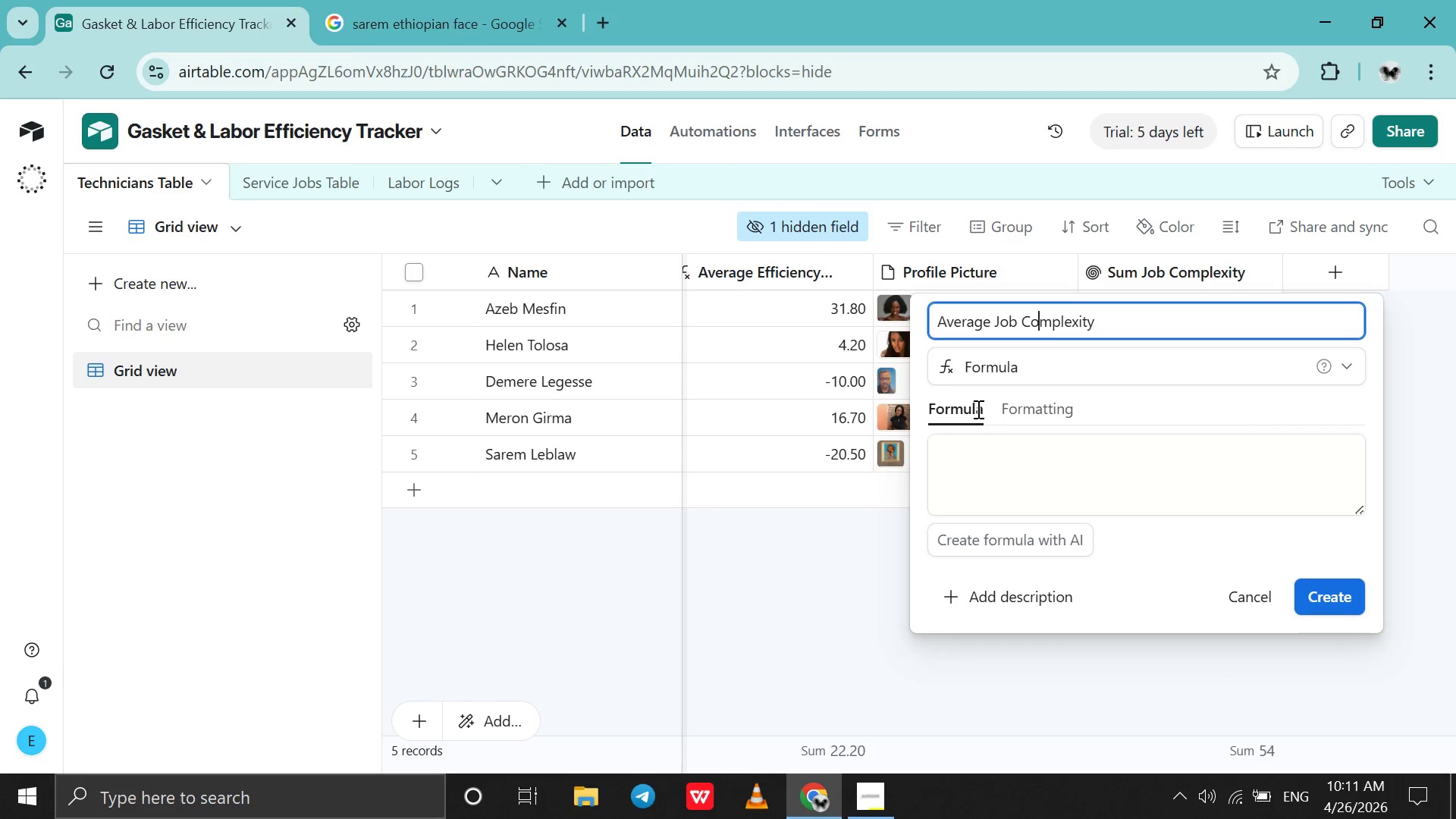 
left_click([977, 492])
 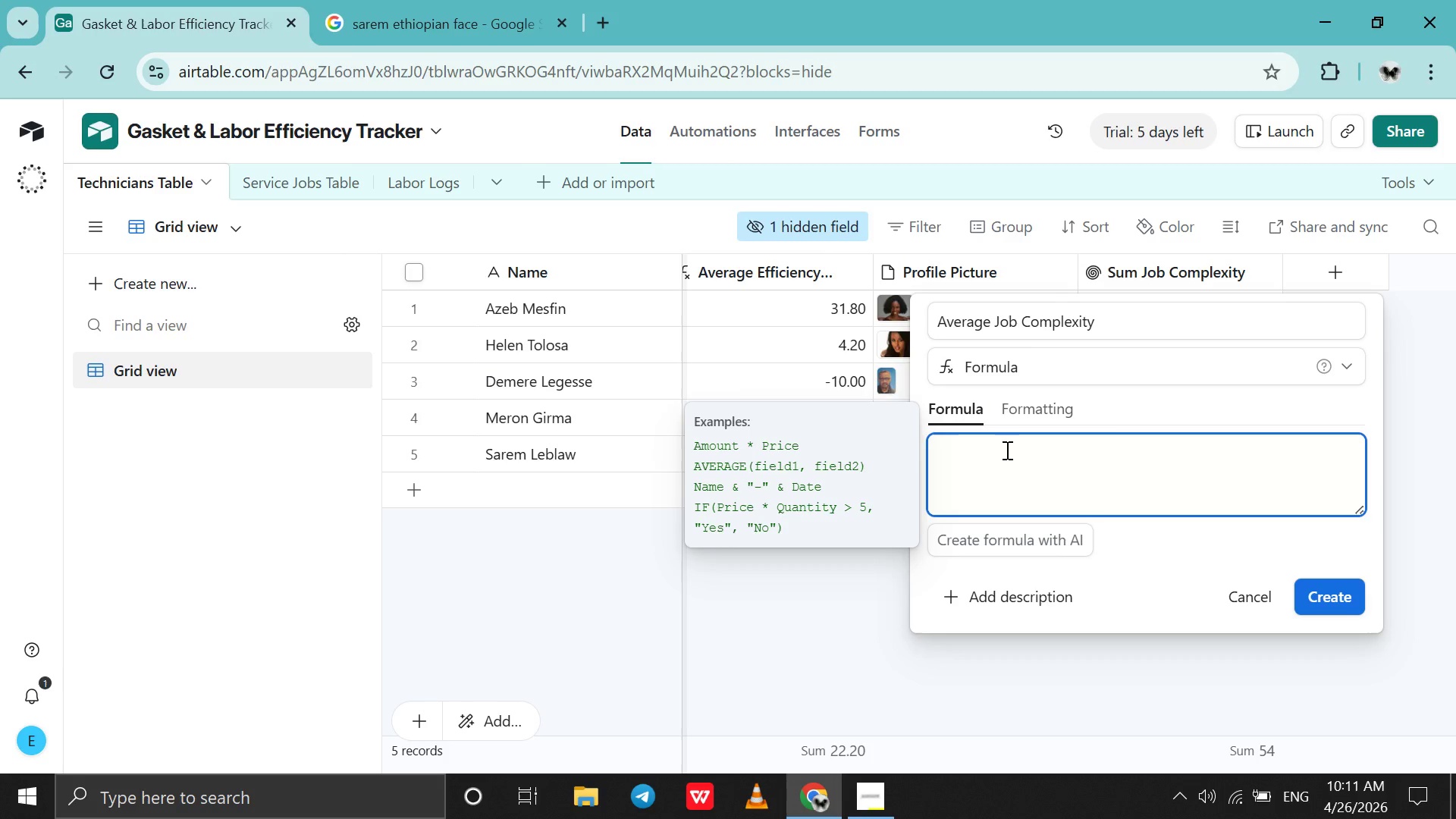 
left_click([1002, 403])
 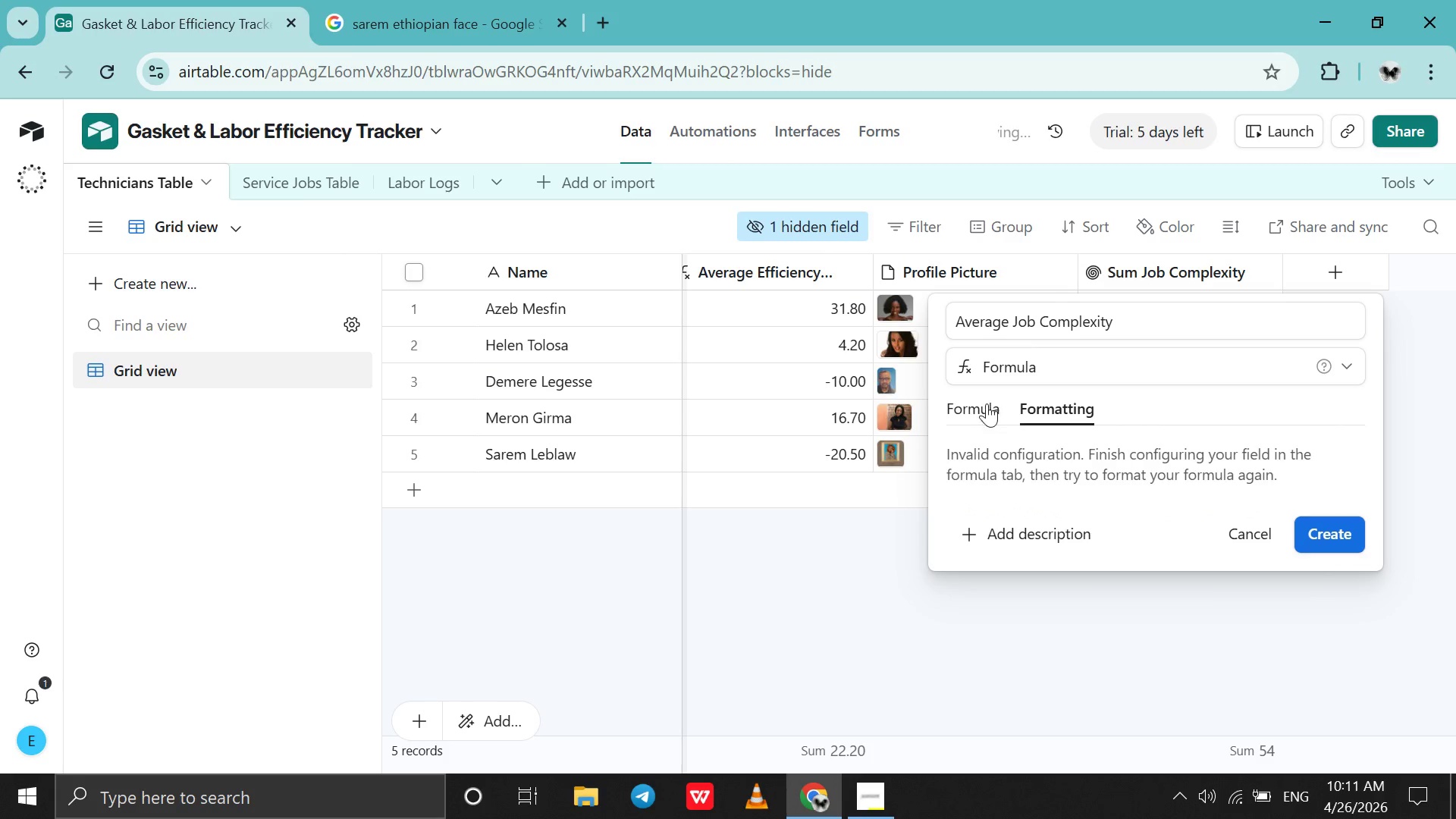 
left_click([982, 404])
 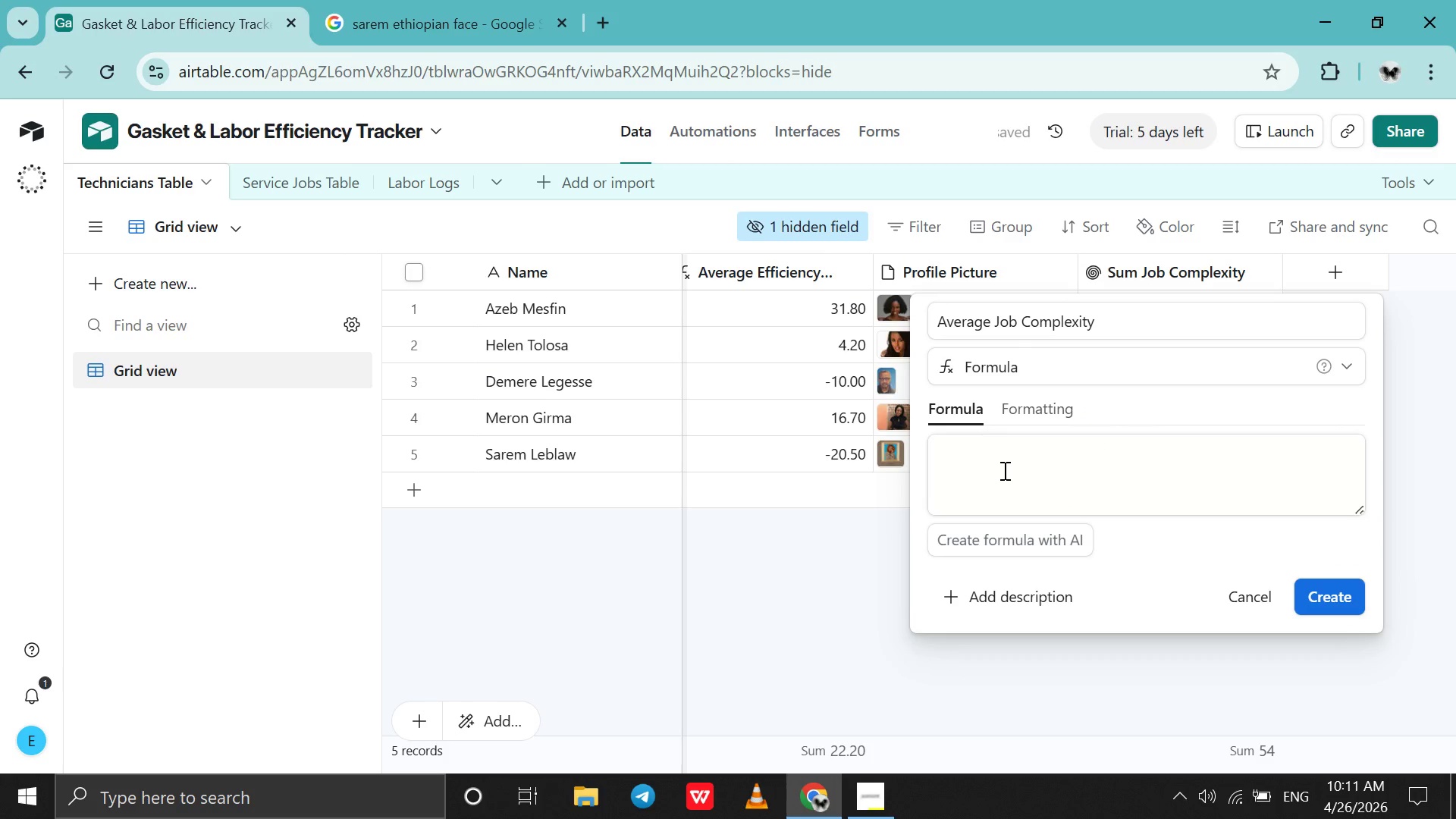 
left_click([1003, 470])
 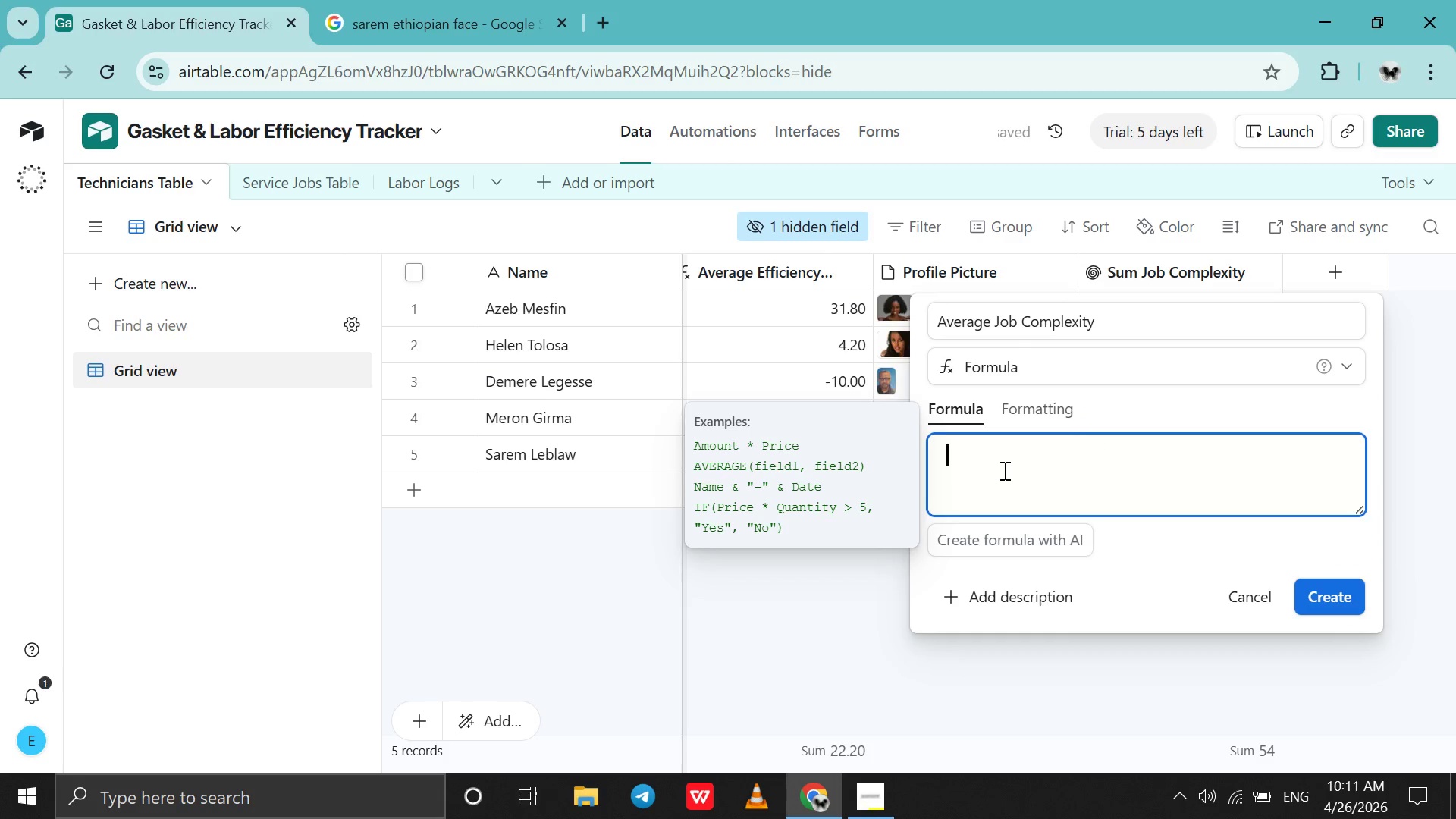 
type(sum)
 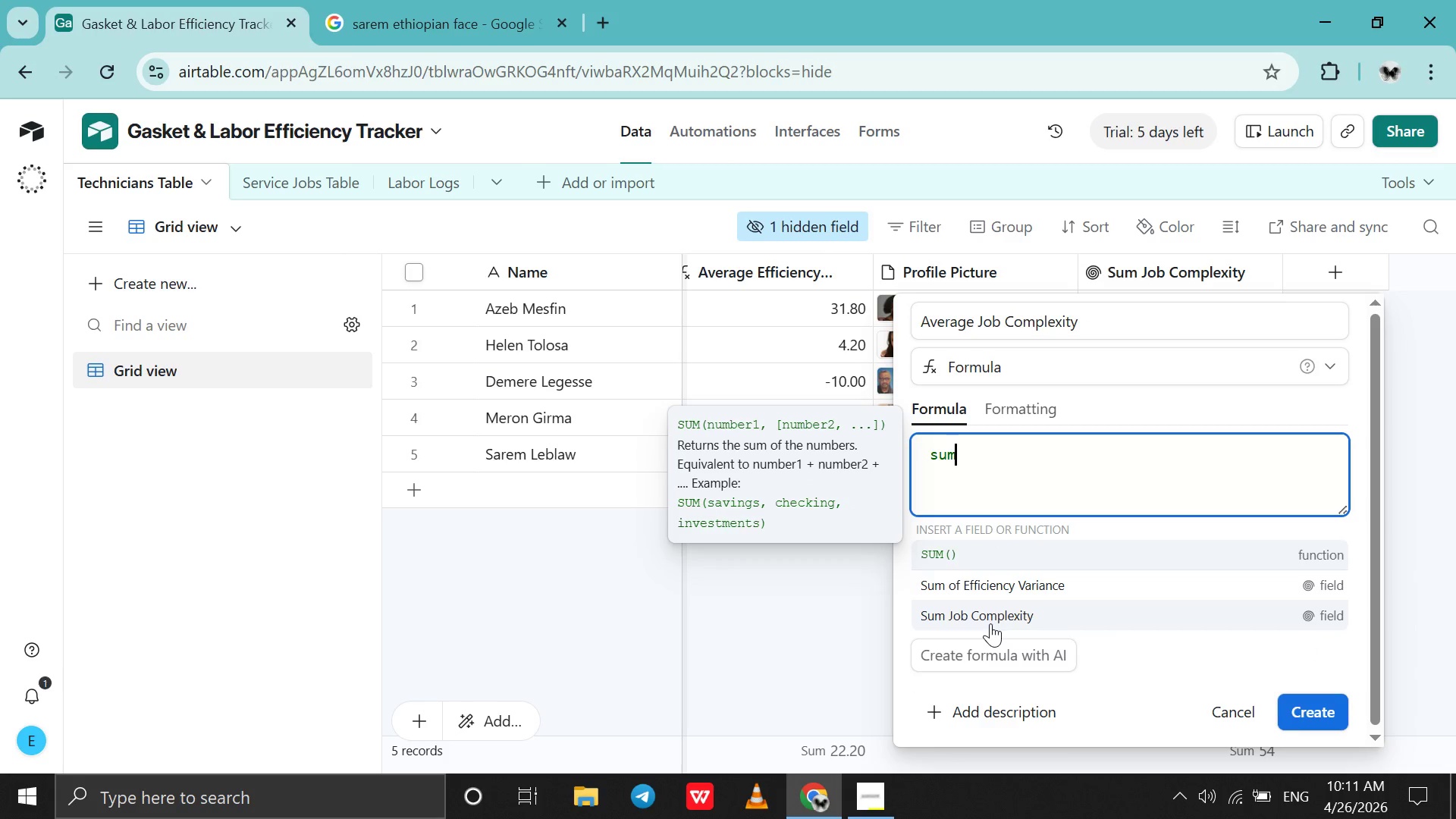 
left_click([990, 623])
 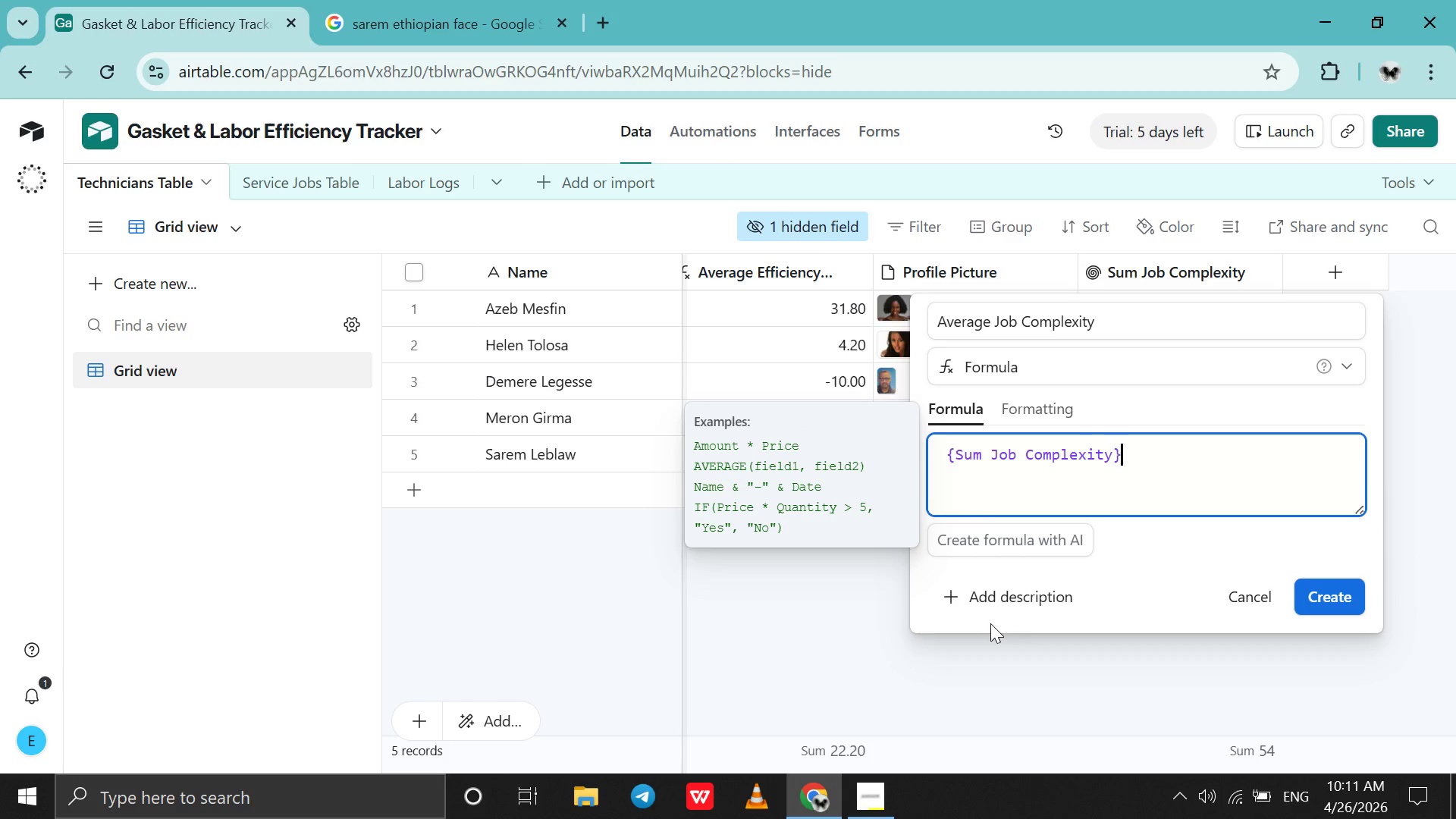 
type(/cou)
 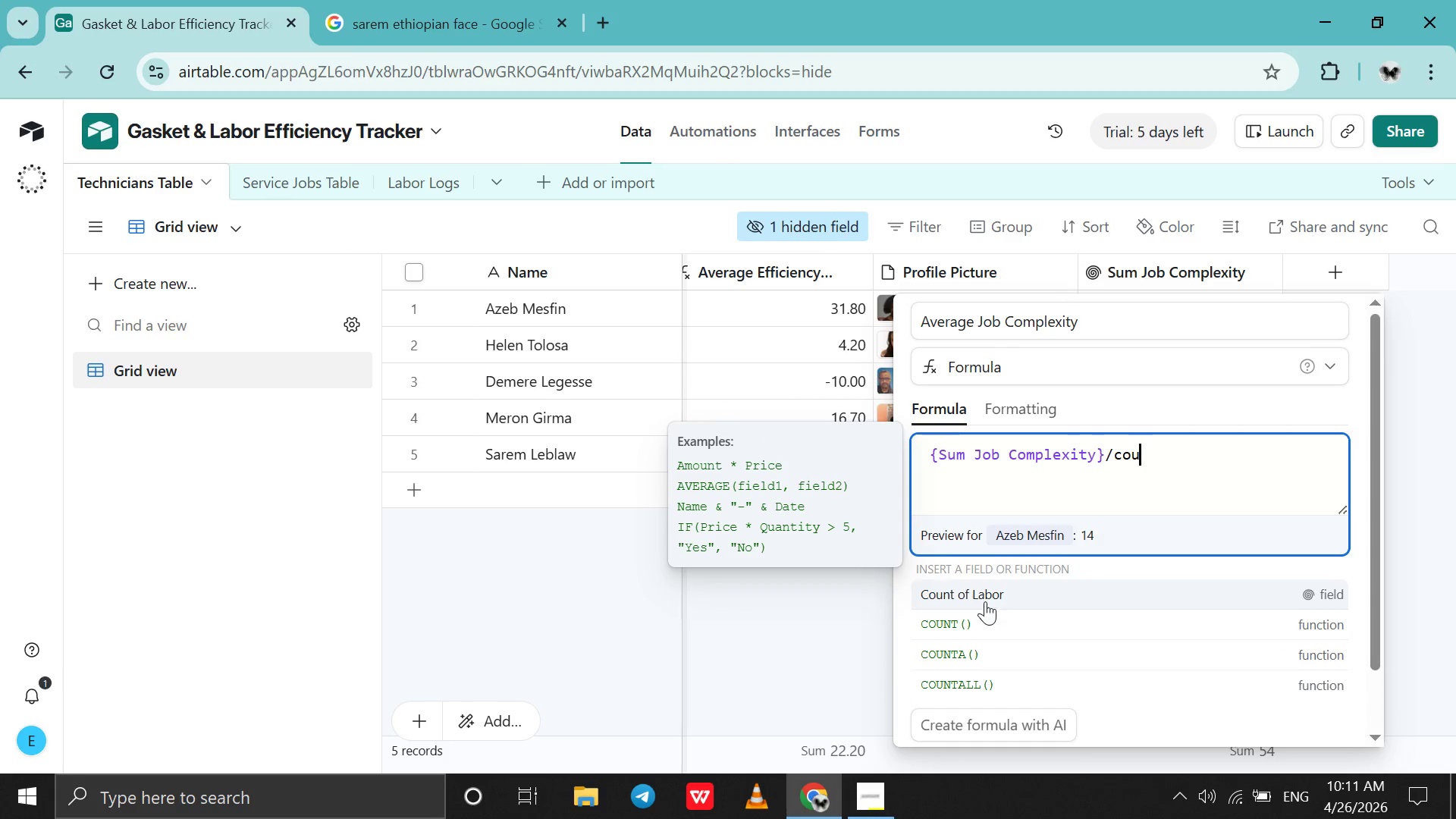 
left_click([980, 591])
 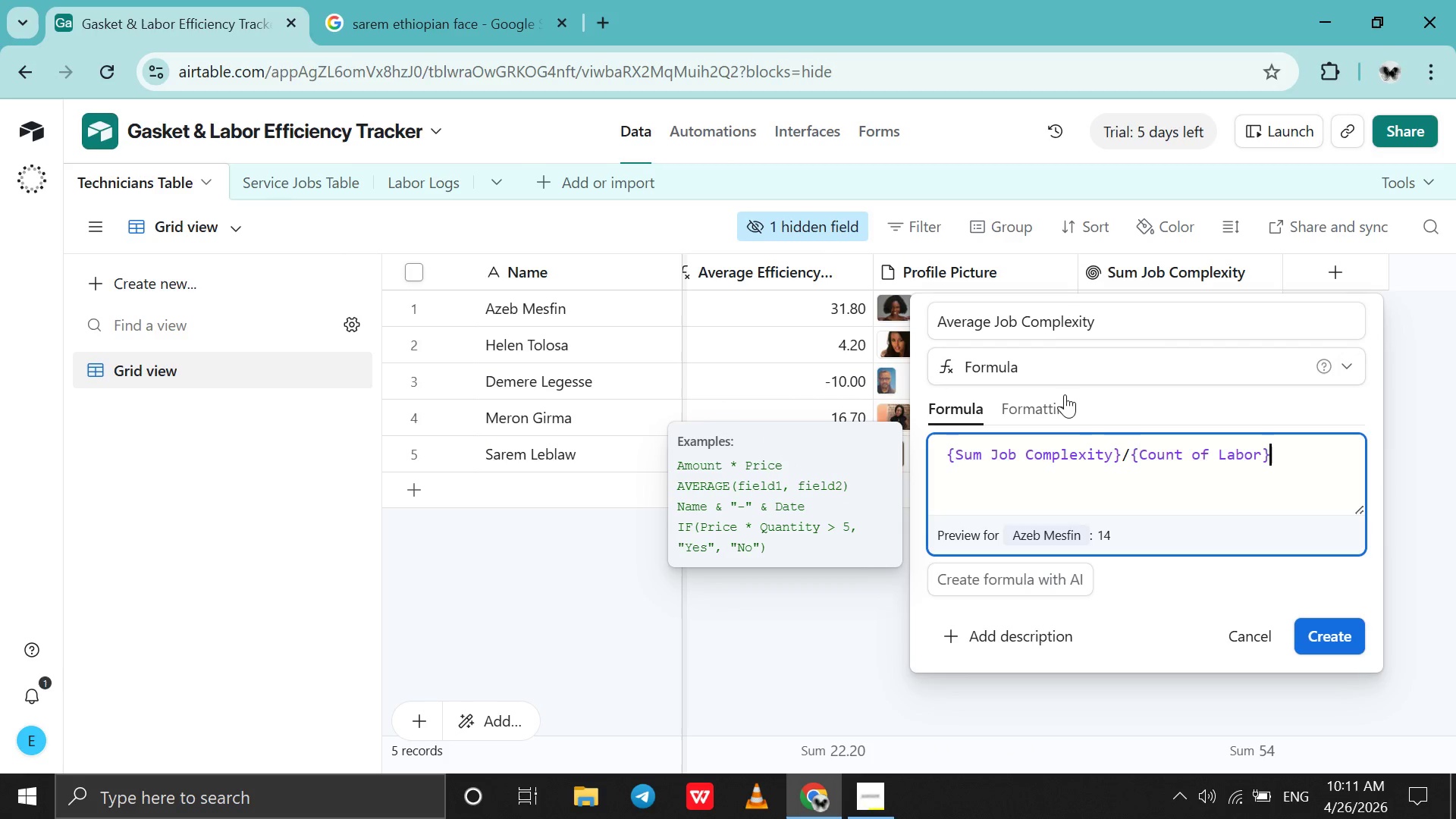 
left_click([1063, 418])
 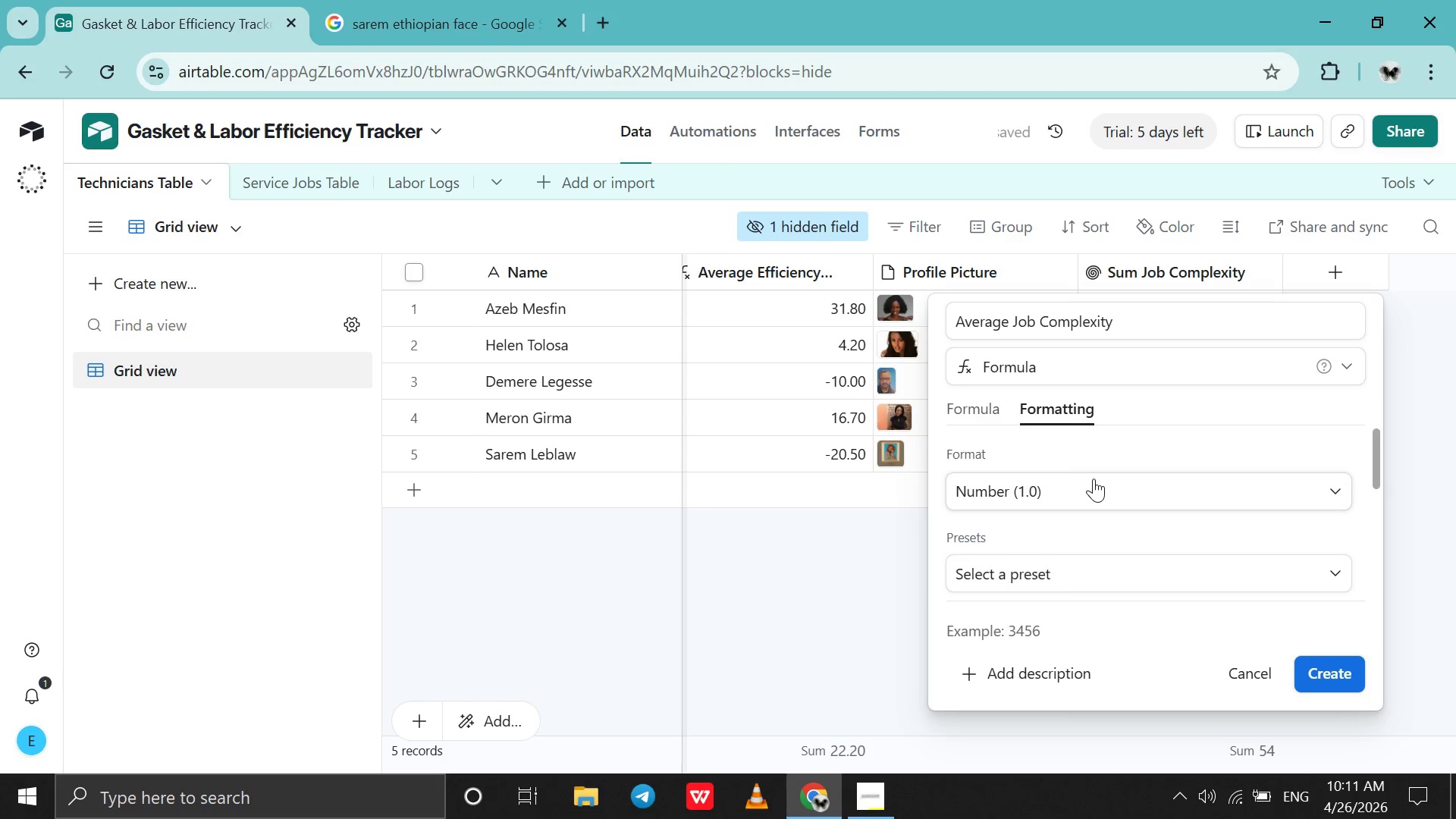 
wait(6.92)
 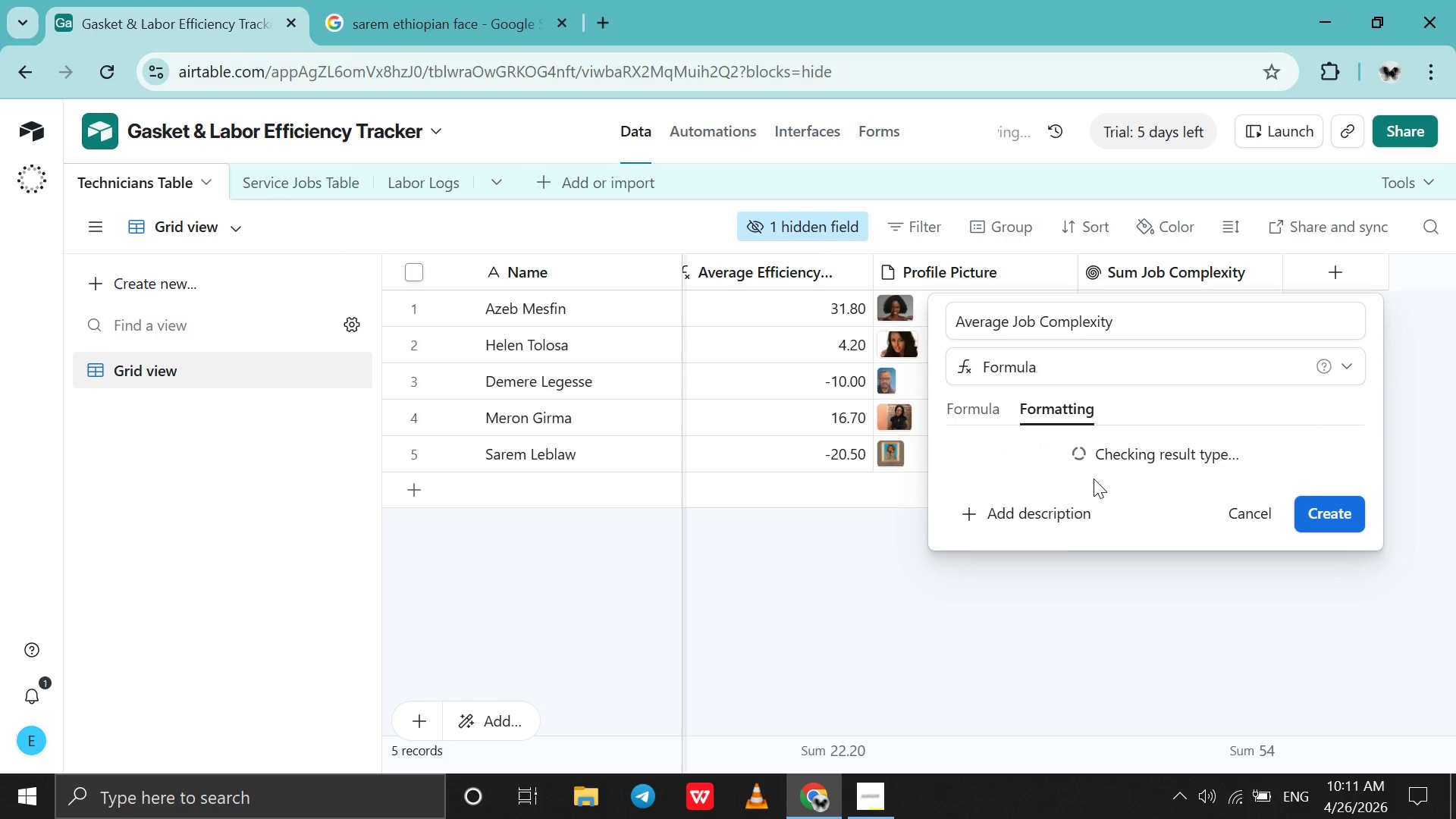 
scroll: coordinate [1112, 552], scroll_direction: down, amount: 3.0
 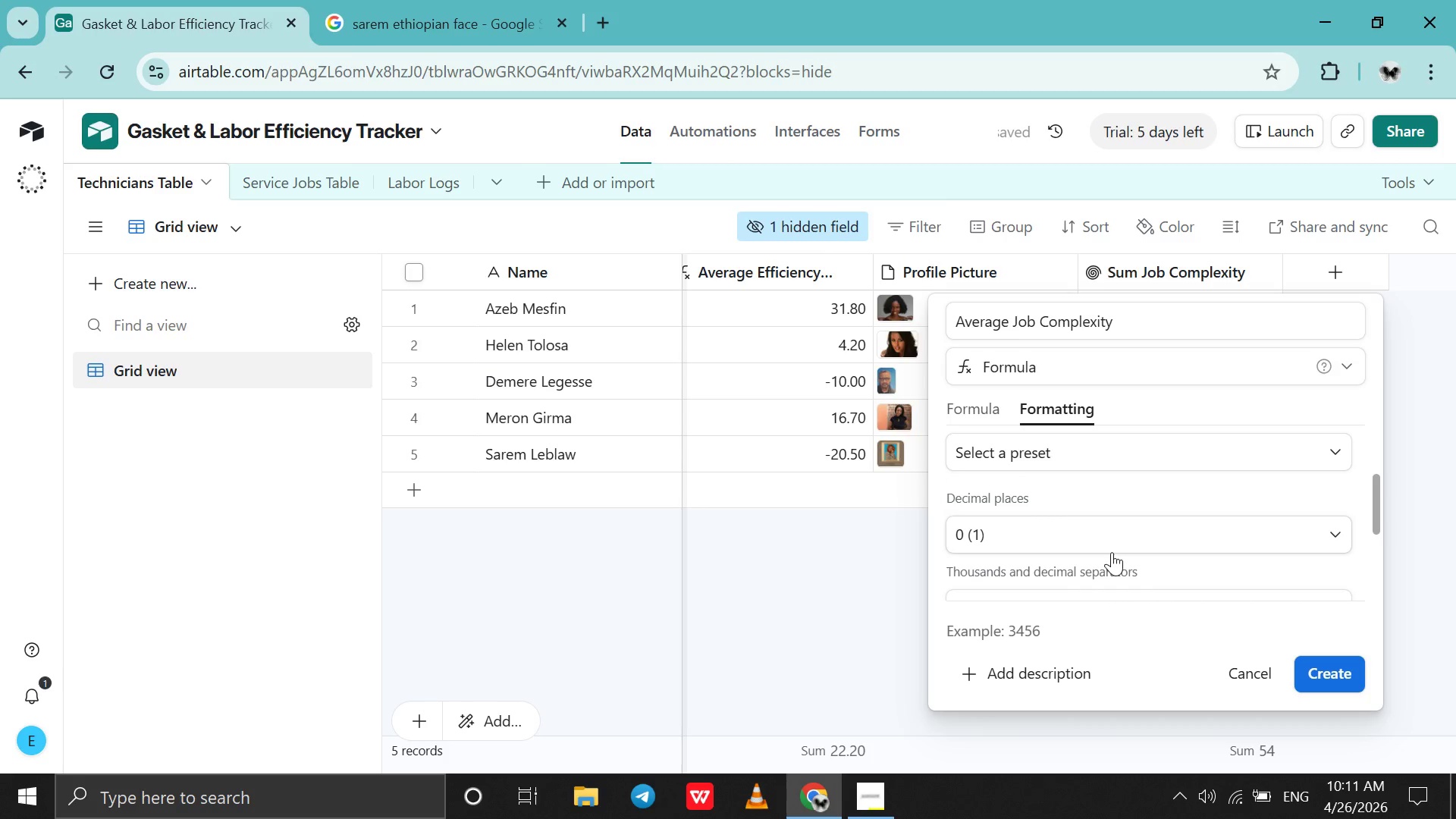 
left_click([1112, 552])
 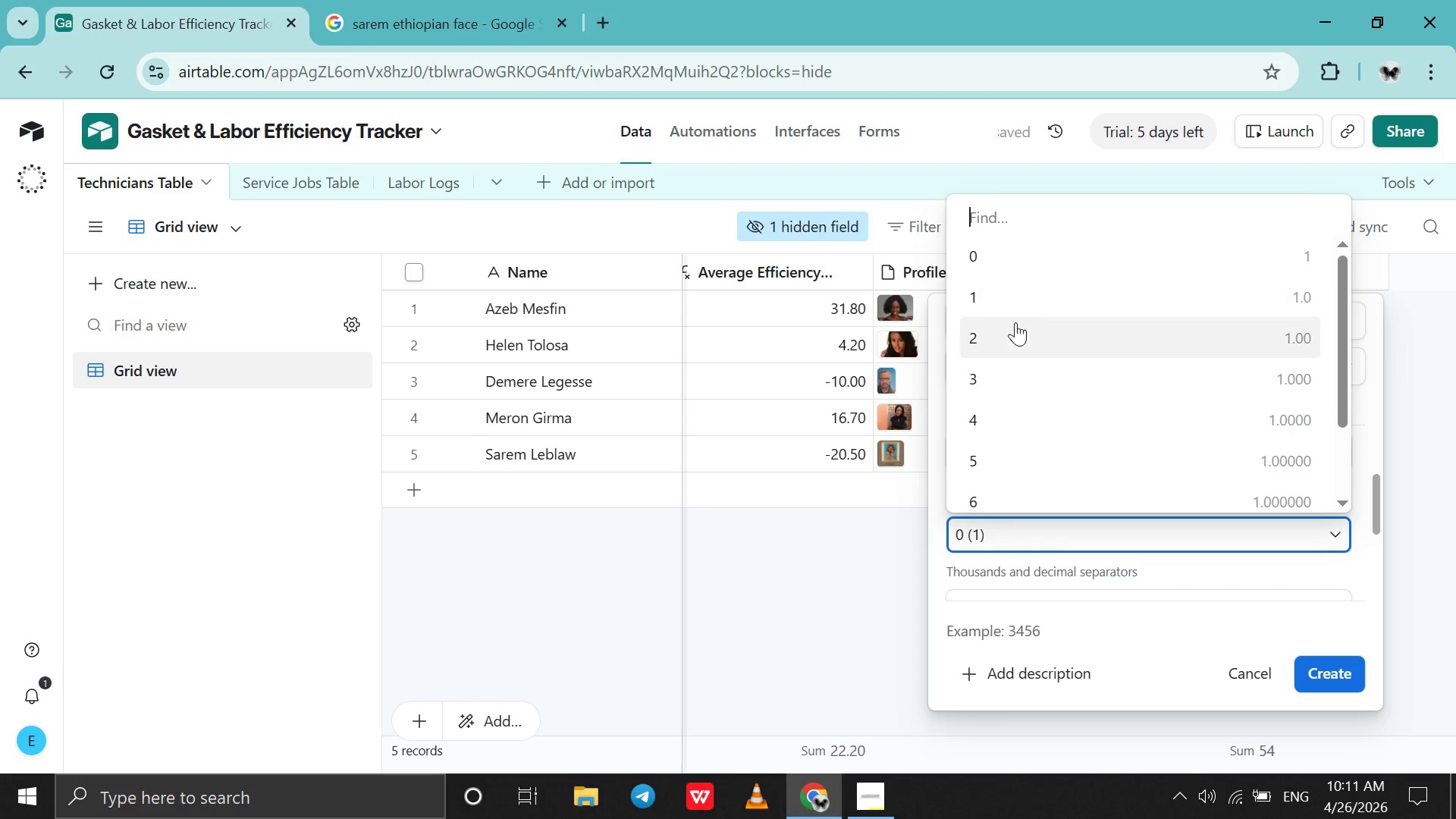 
left_click([1011, 328])
 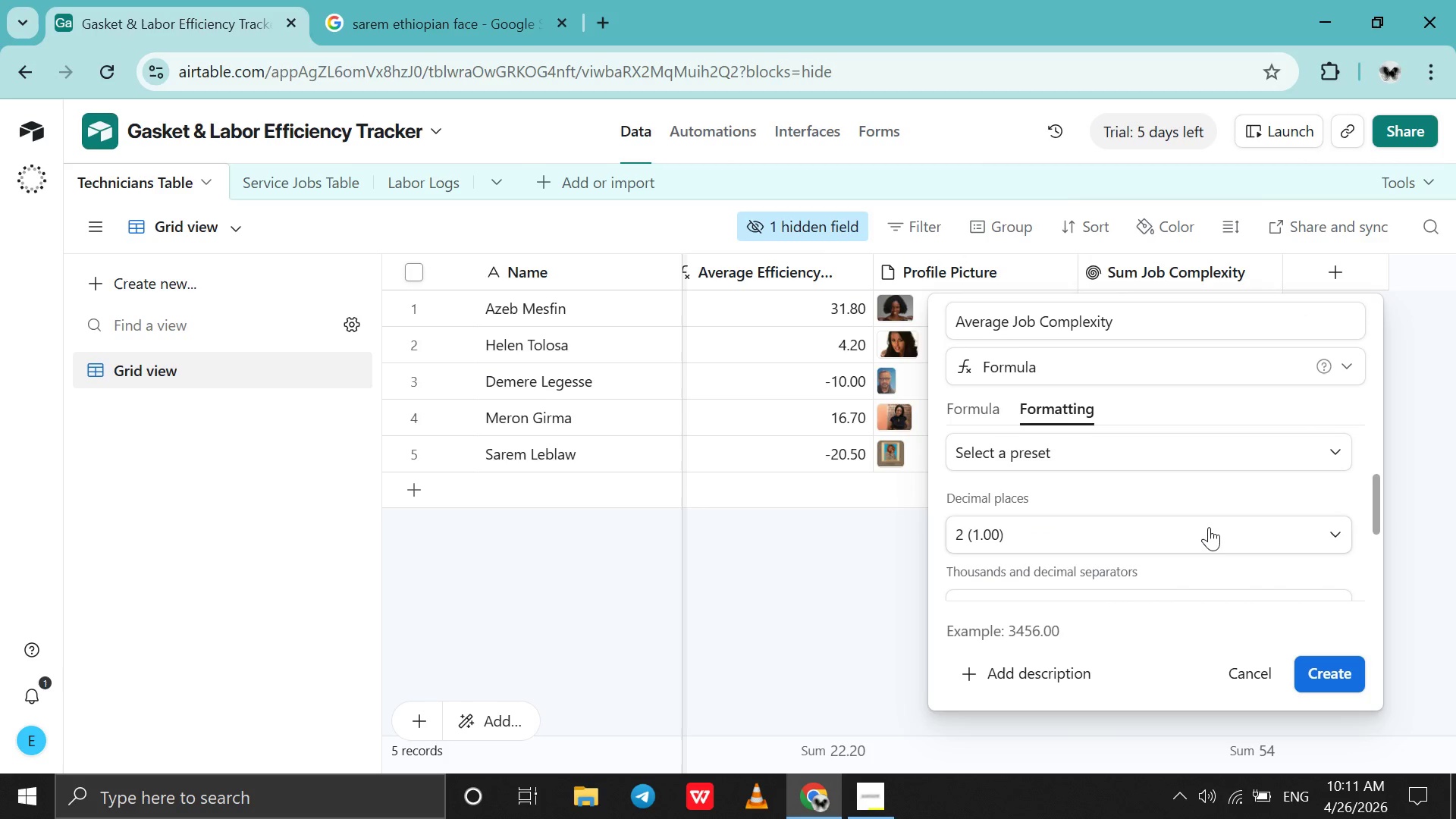 
left_click([1197, 526])
 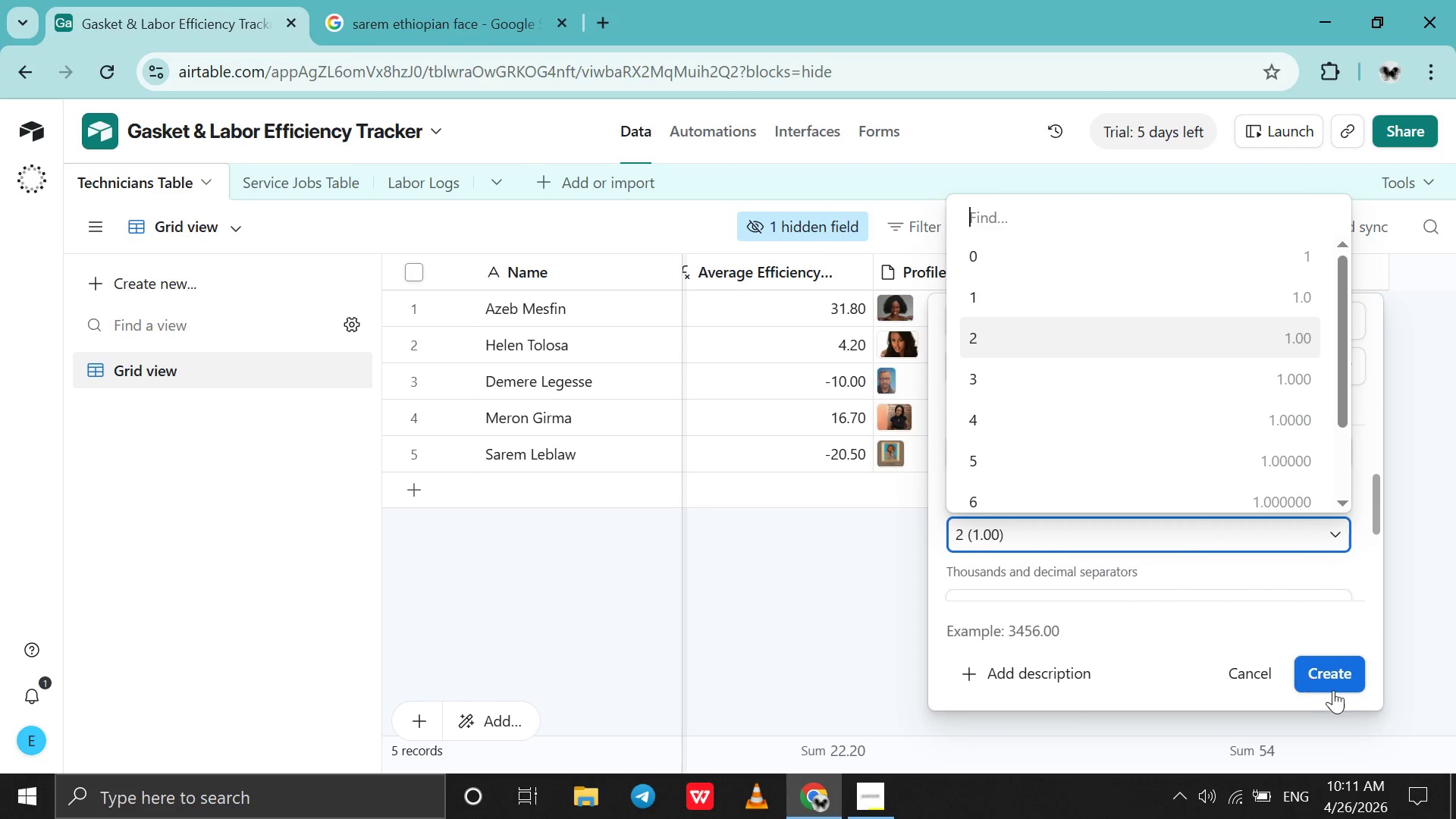 
left_click([1334, 690])
 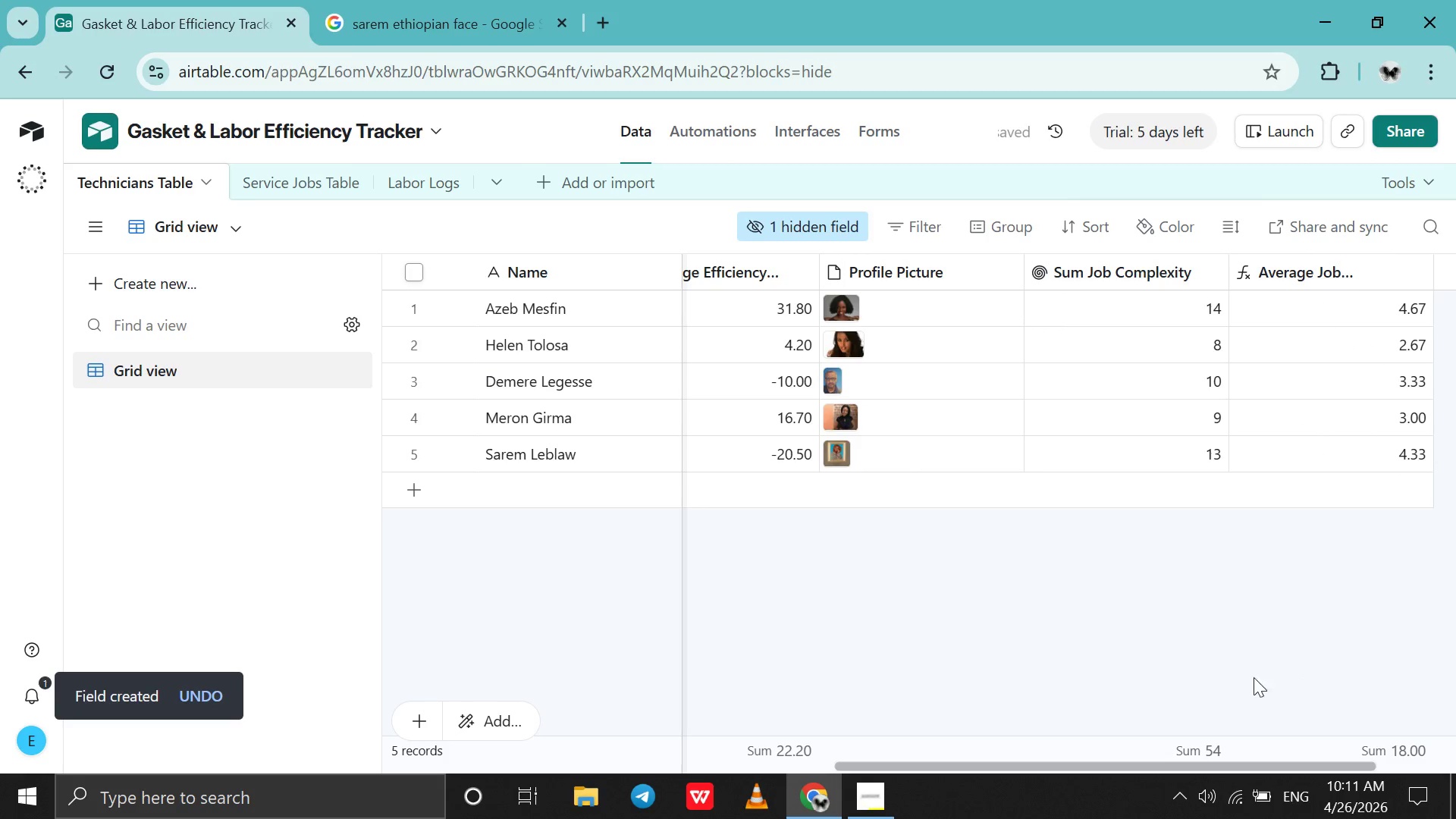 
scroll: coordinate [1205, 682], scroll_direction: up, amount: 1.0
 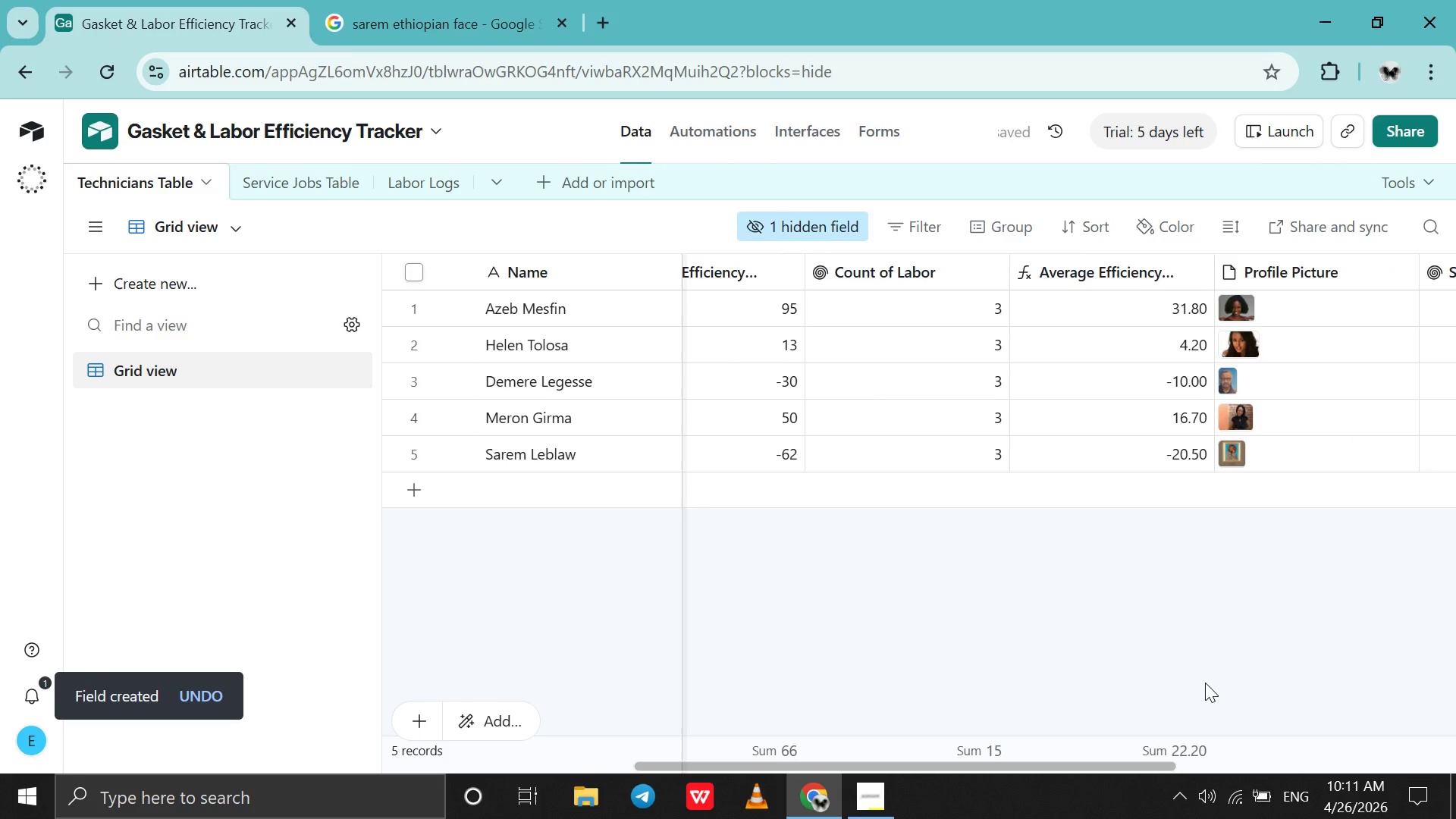 
scroll: coordinate [1205, 682], scroll_direction: down, amount: 2.0
 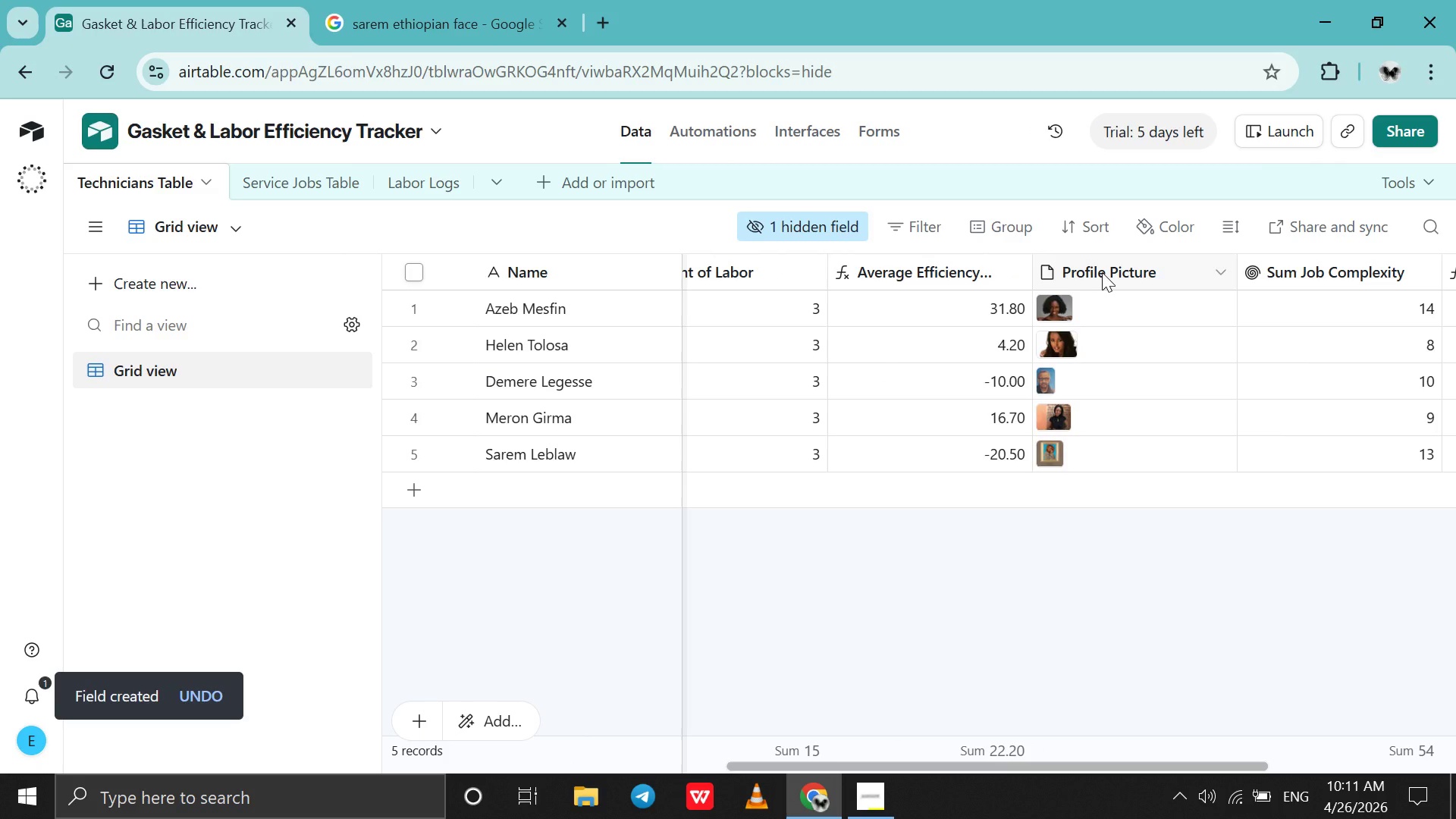 
left_click_drag(start_coordinate=[1102, 272], to_coordinate=[1022, 262])
 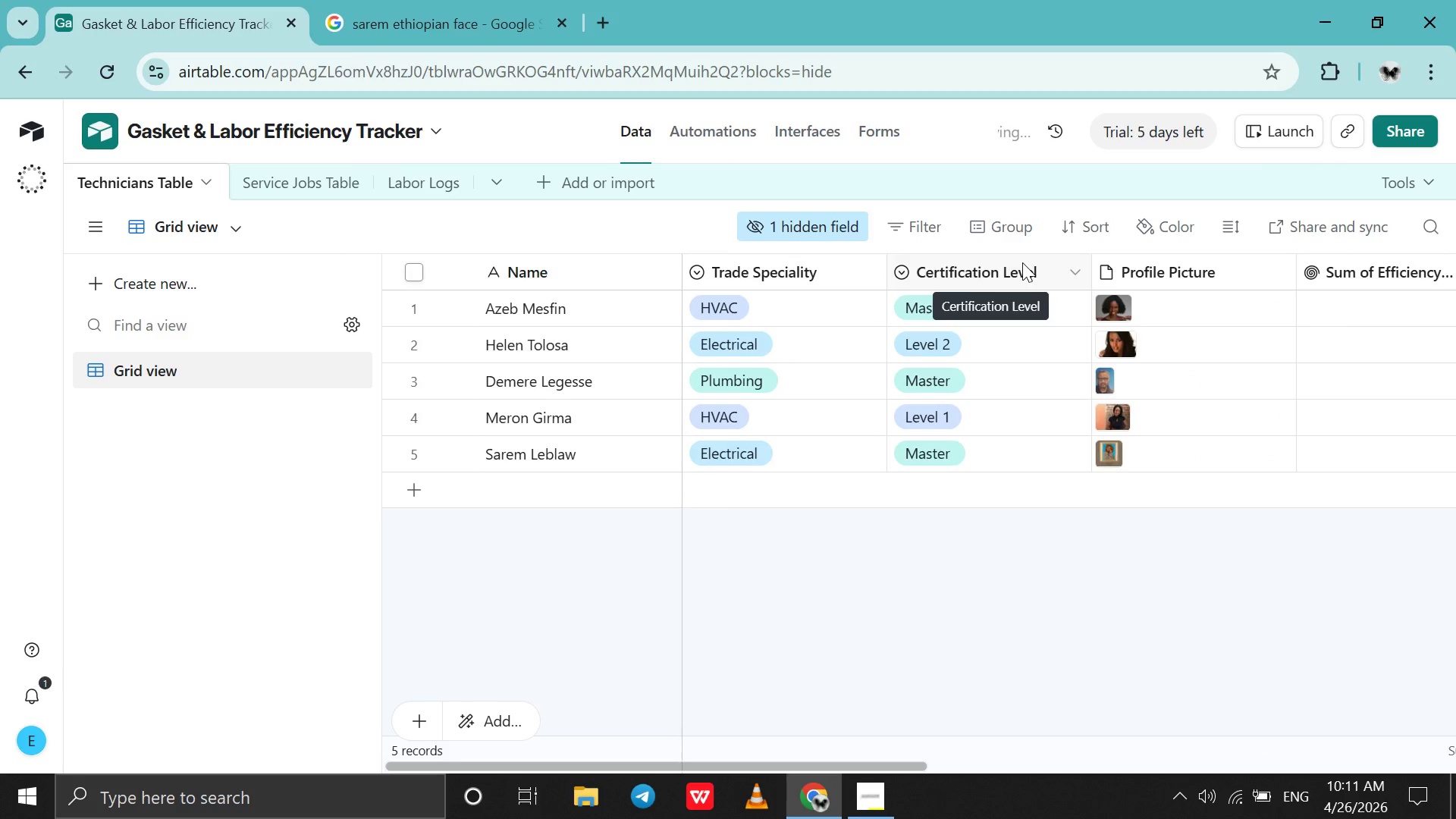 
scroll: coordinate [1022, 262], scroll_direction: down, amount: 28.0
 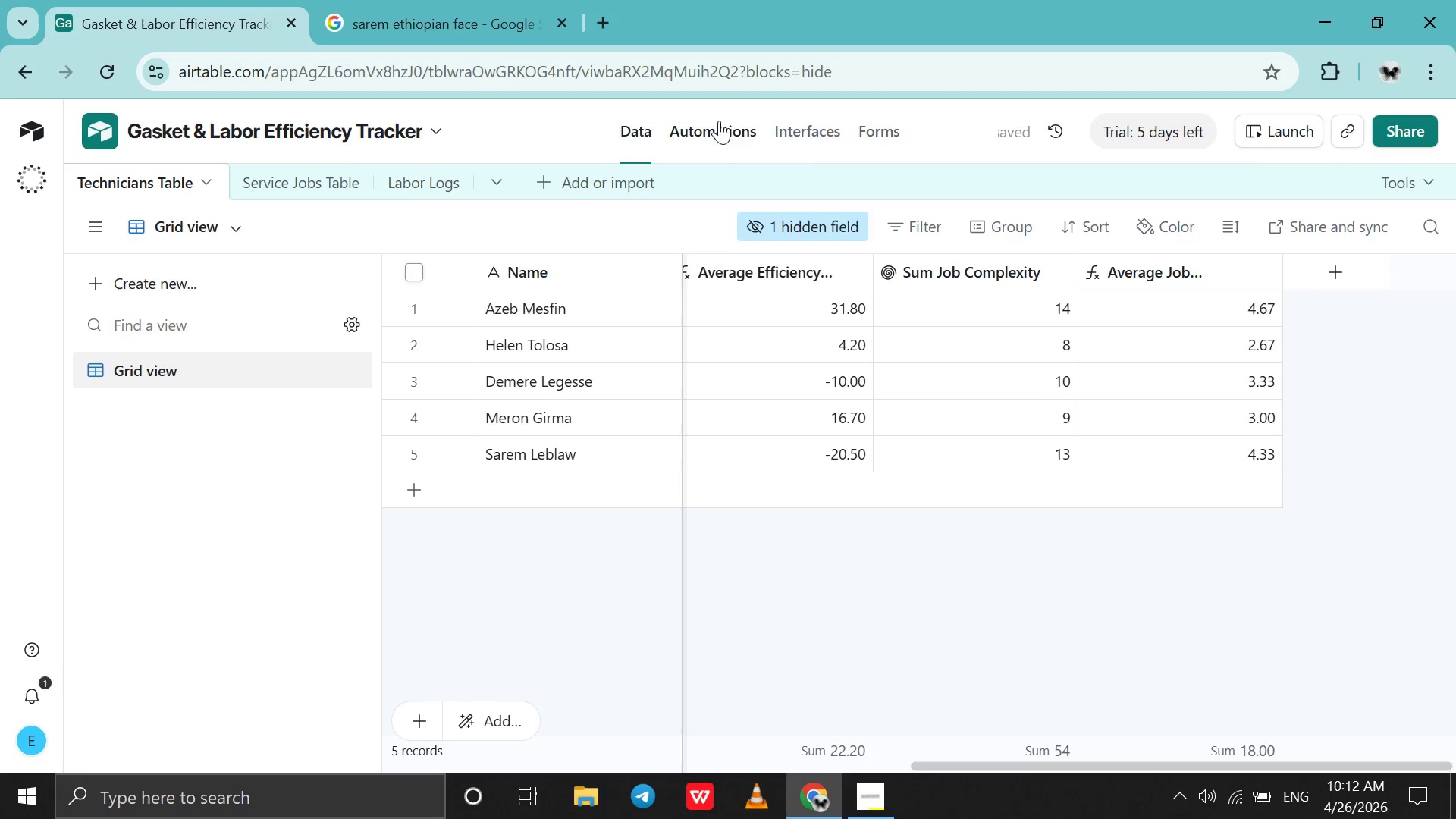 
left_click([814, 144])
 